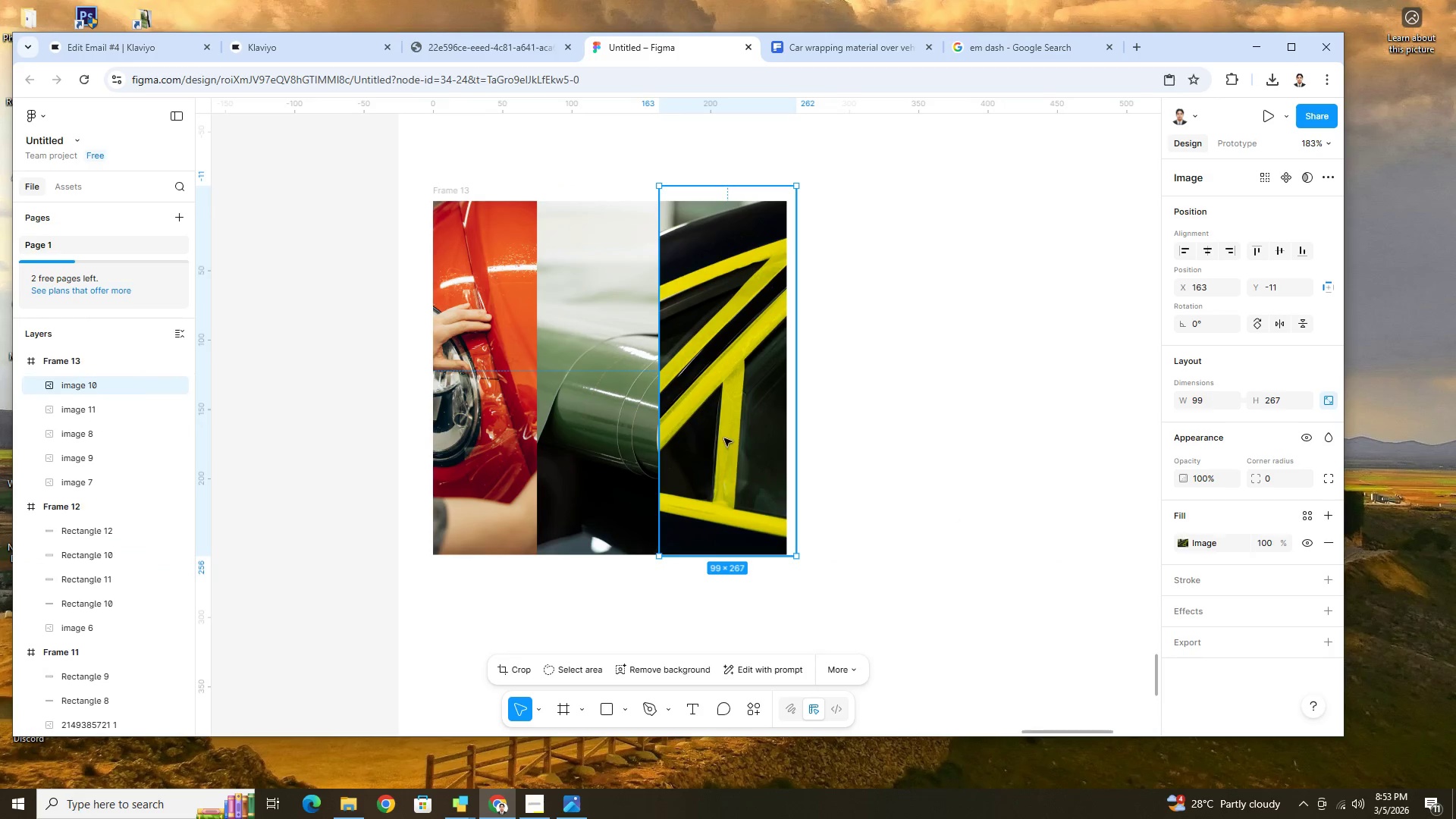 
hold_key(key=ControlLeft, duration=0.42)
scroll: coordinate [900, 556], scroll_direction: down, amount: 7.0
 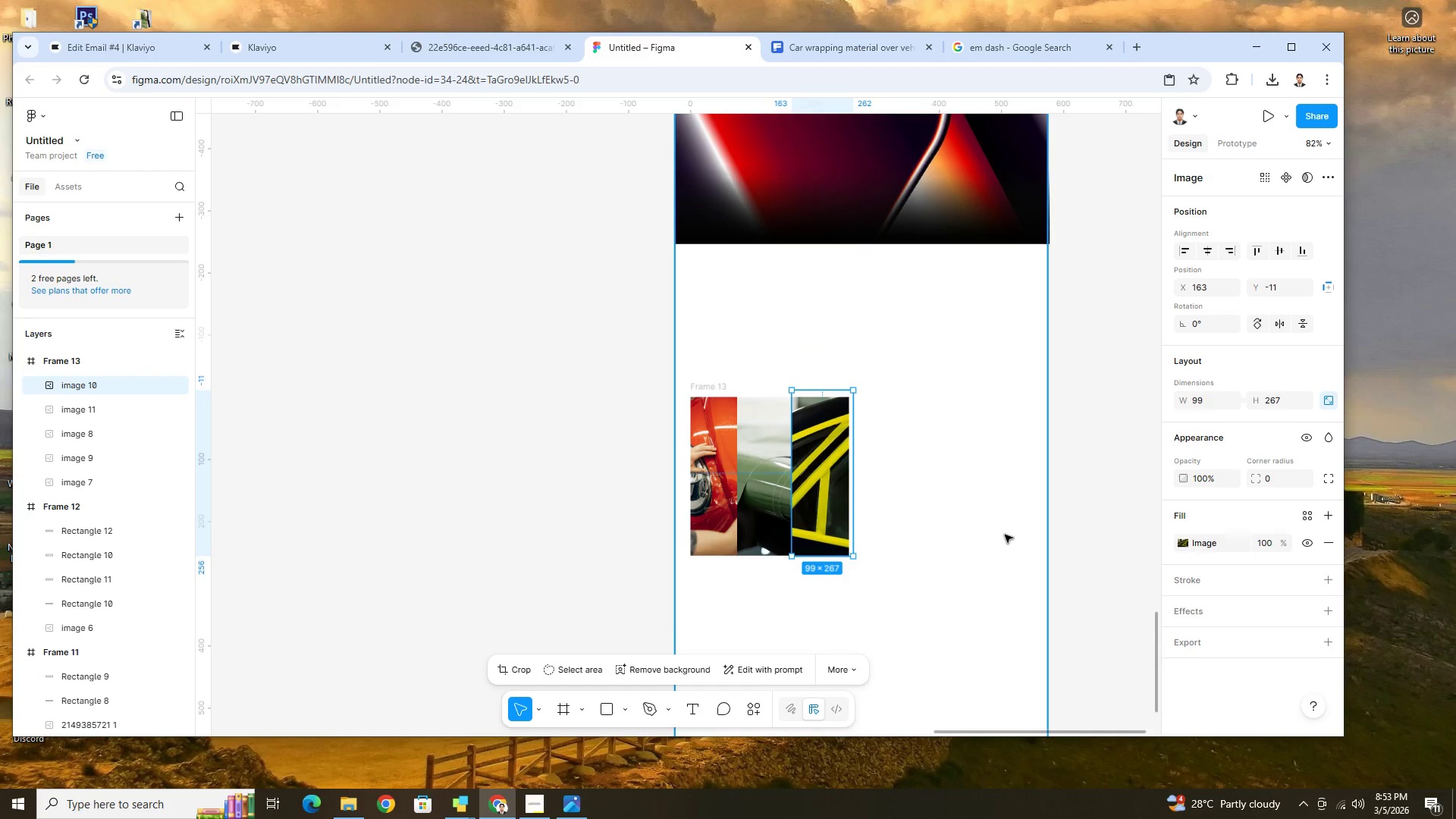 
left_click([1005, 534])
 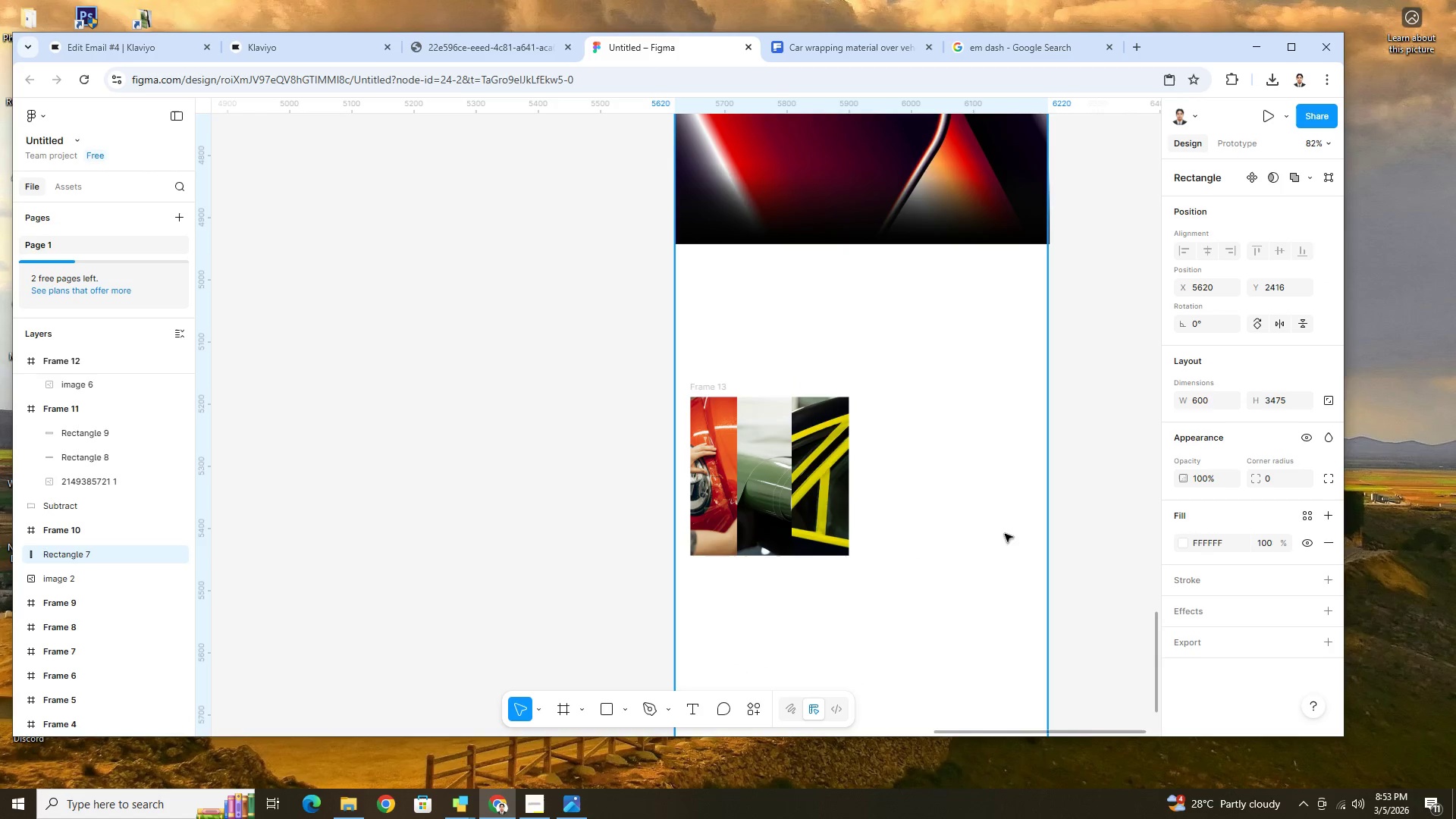 
hold_key(key=ControlLeft, duration=0.52)
scroll: coordinate [981, 544], scroll_direction: up, amount: 5.0
 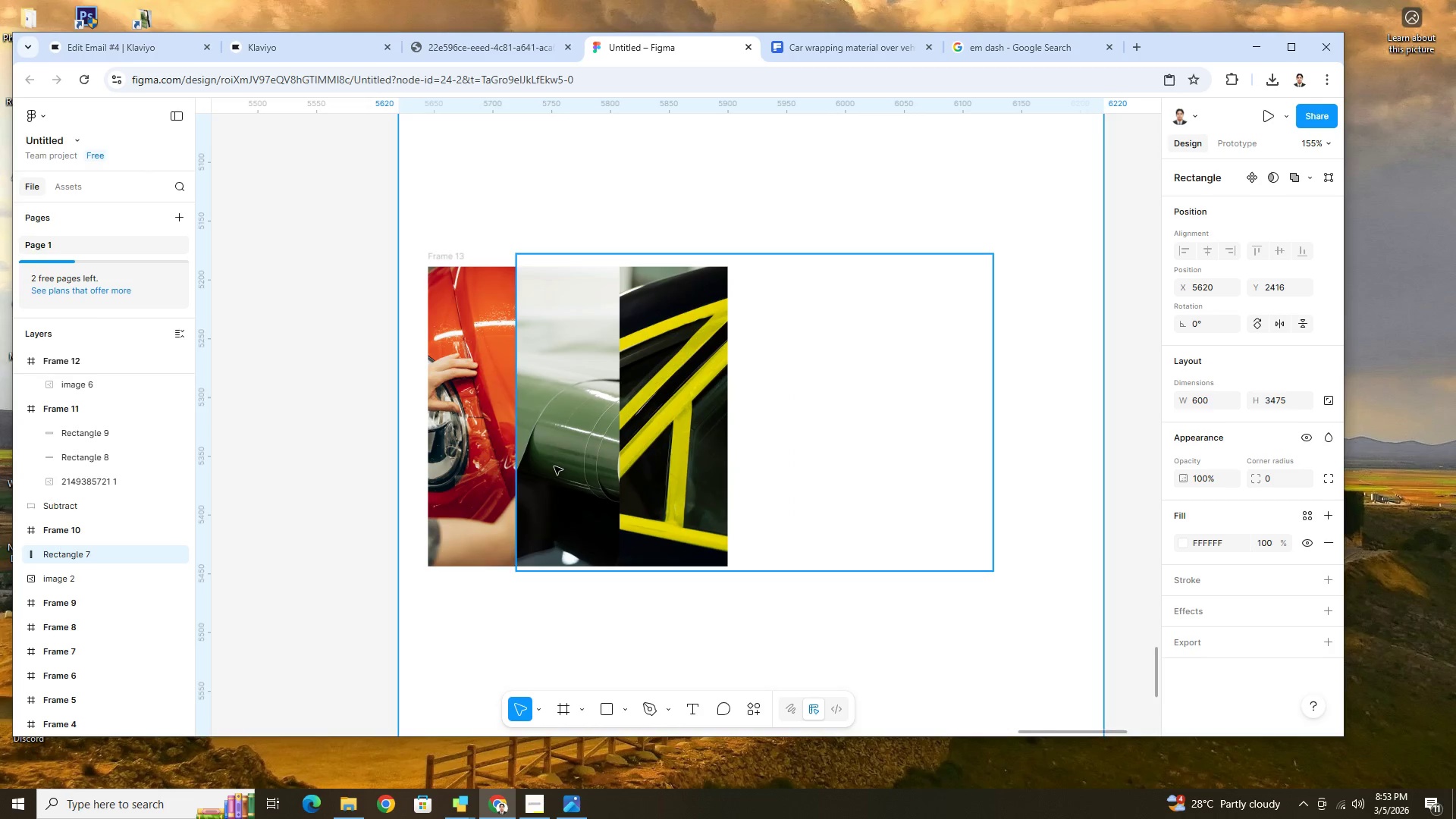 
double_click([554, 466])
 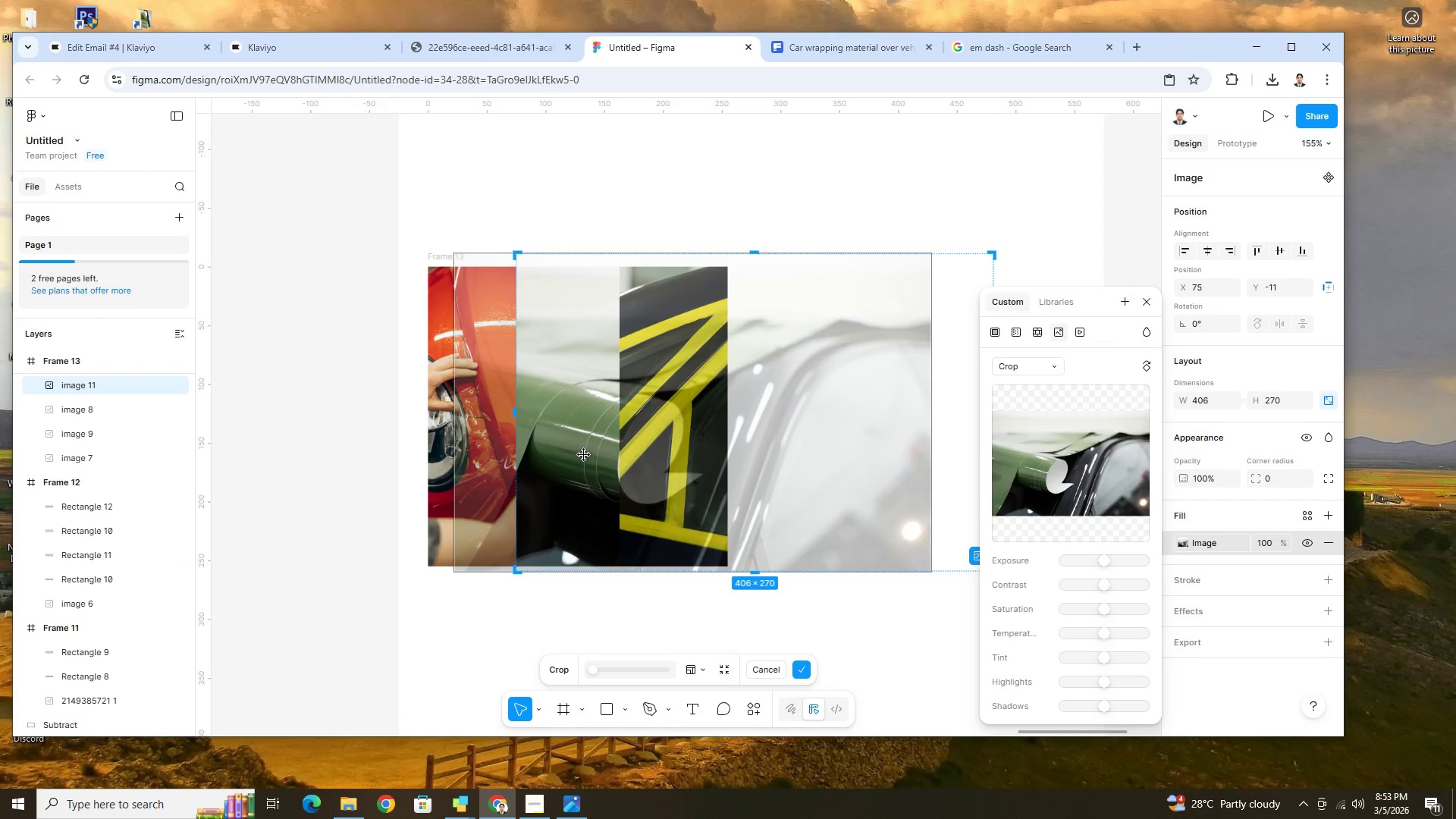 
left_click_drag(start_coordinate=[586, 454], to_coordinate=[504, 445])
 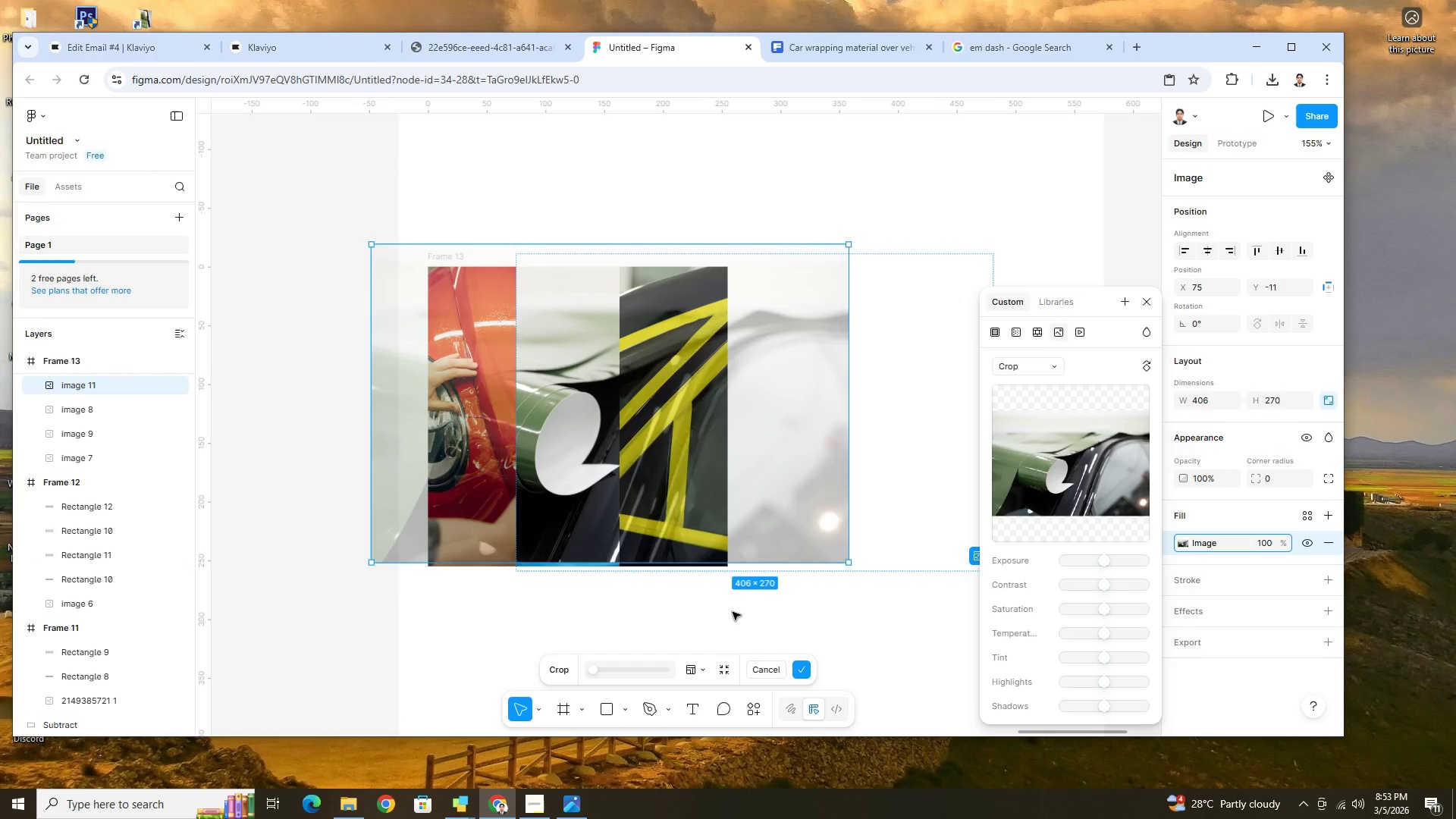 
left_click([761, 644])
 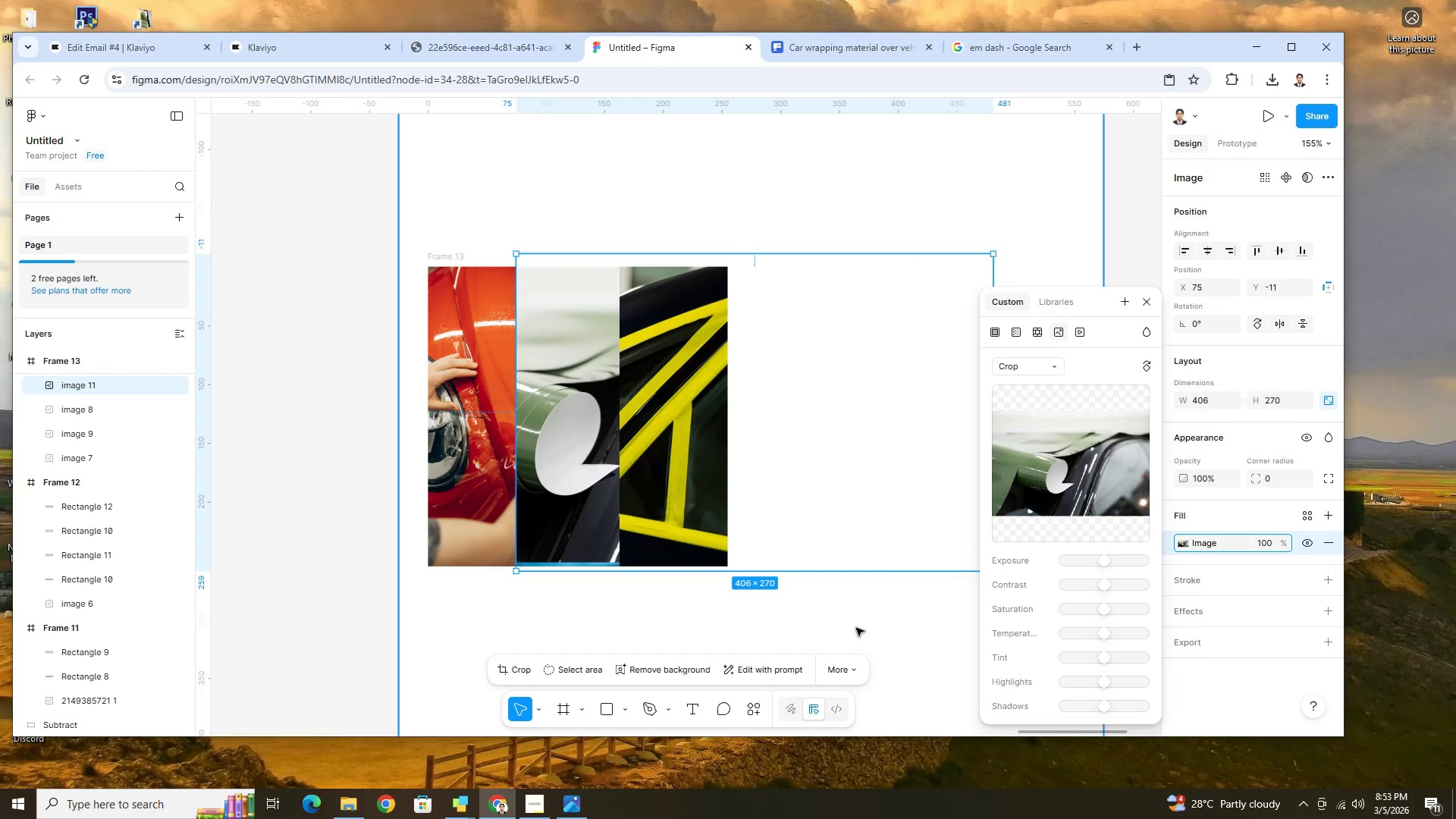 
left_click([873, 627])
 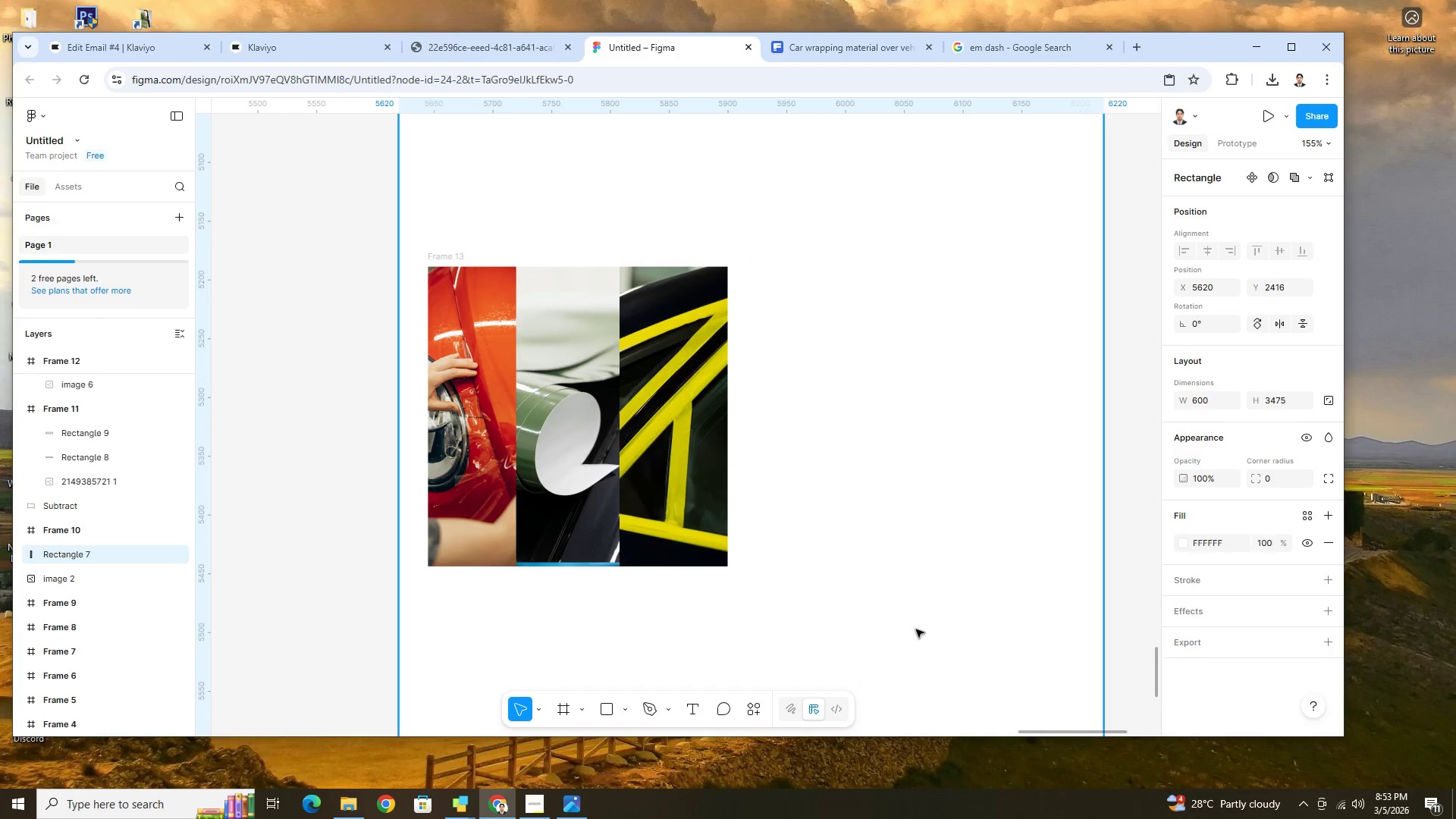 
hold_key(key=ControlLeft, duration=1.12)
scroll: coordinate [916, 629], scroll_direction: down, amount: 4.0
 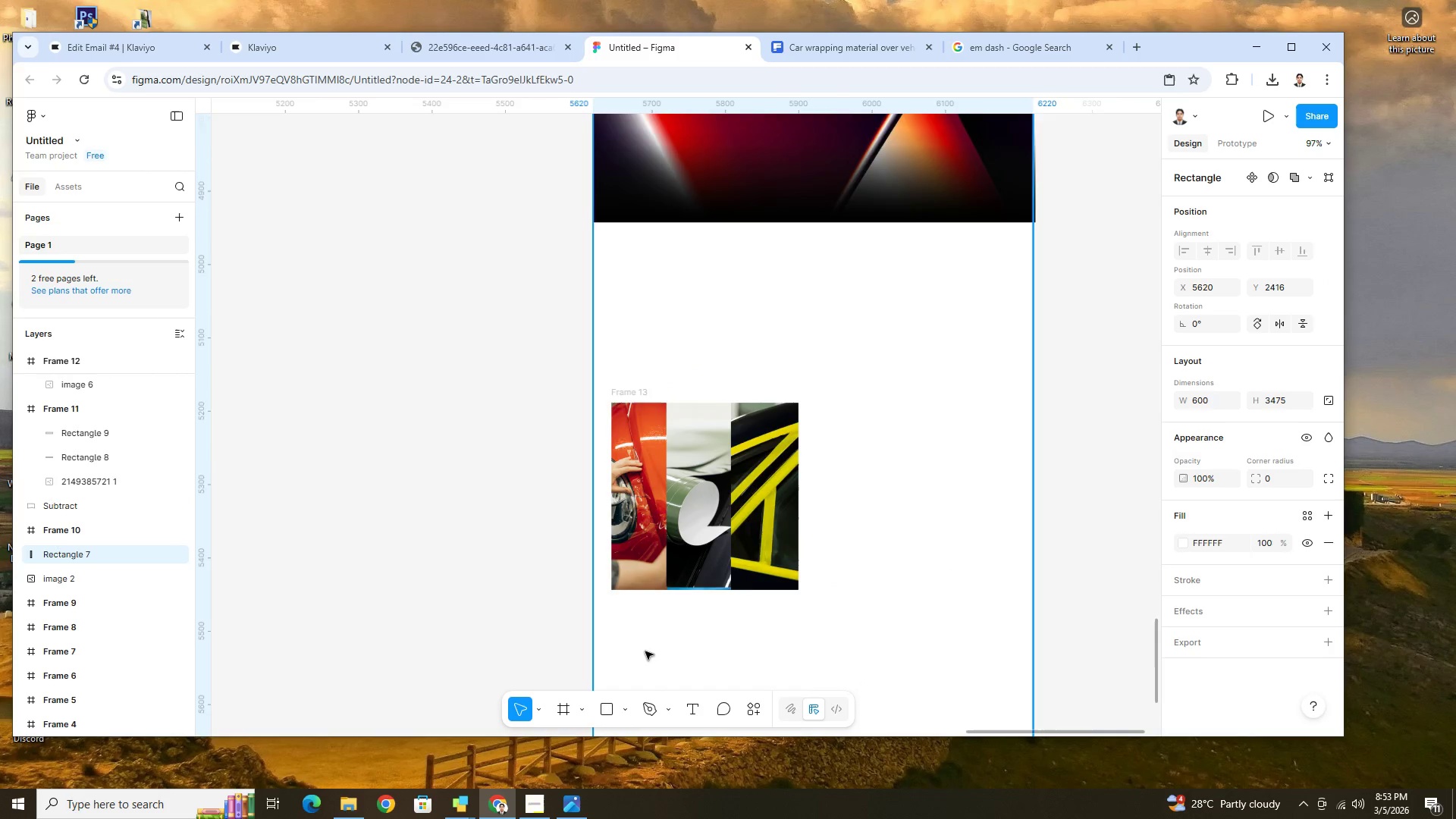 
scroll: coordinate [646, 649], scroll_direction: up, amount: 5.0
 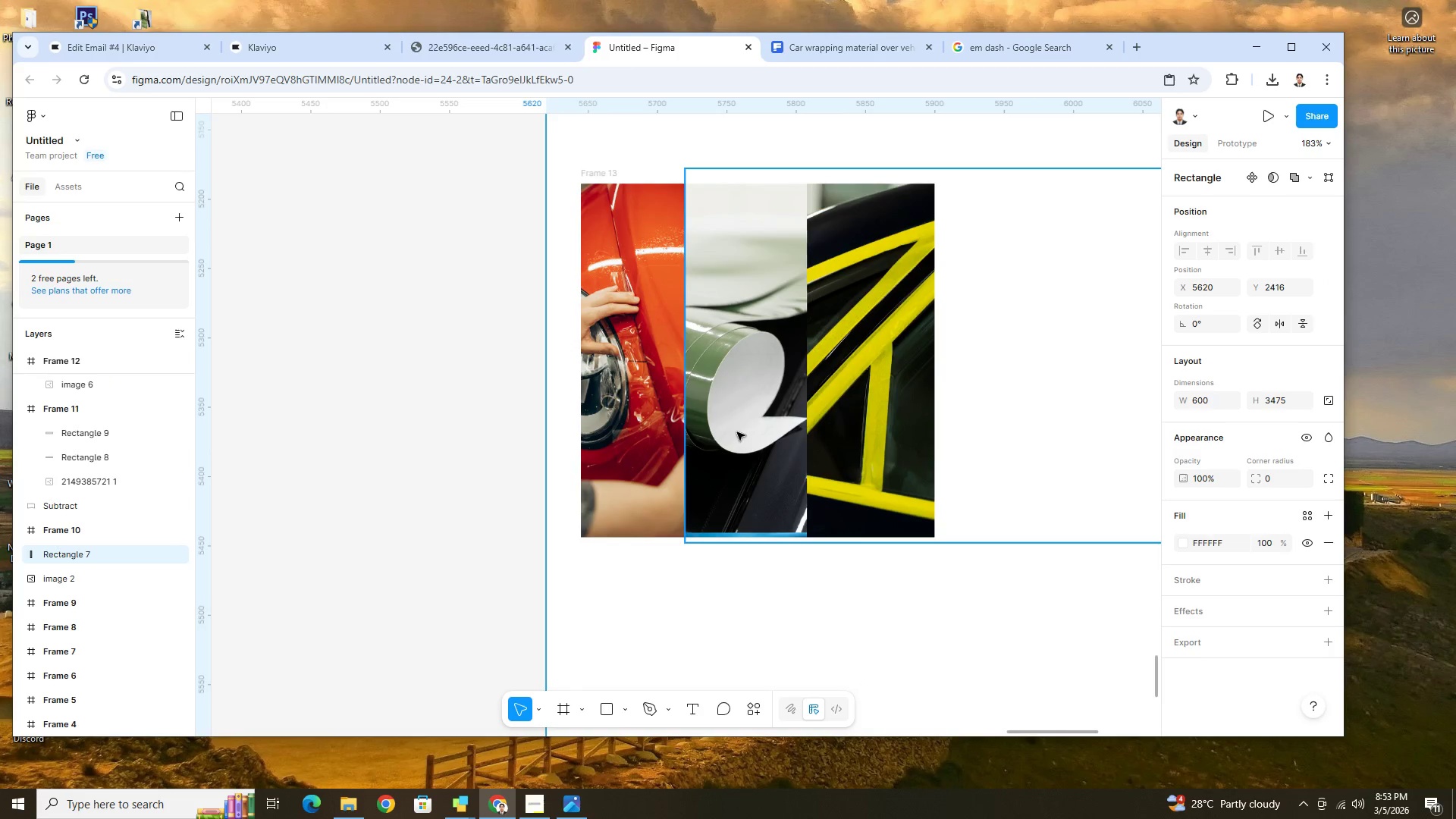 
double_click([737, 432])
 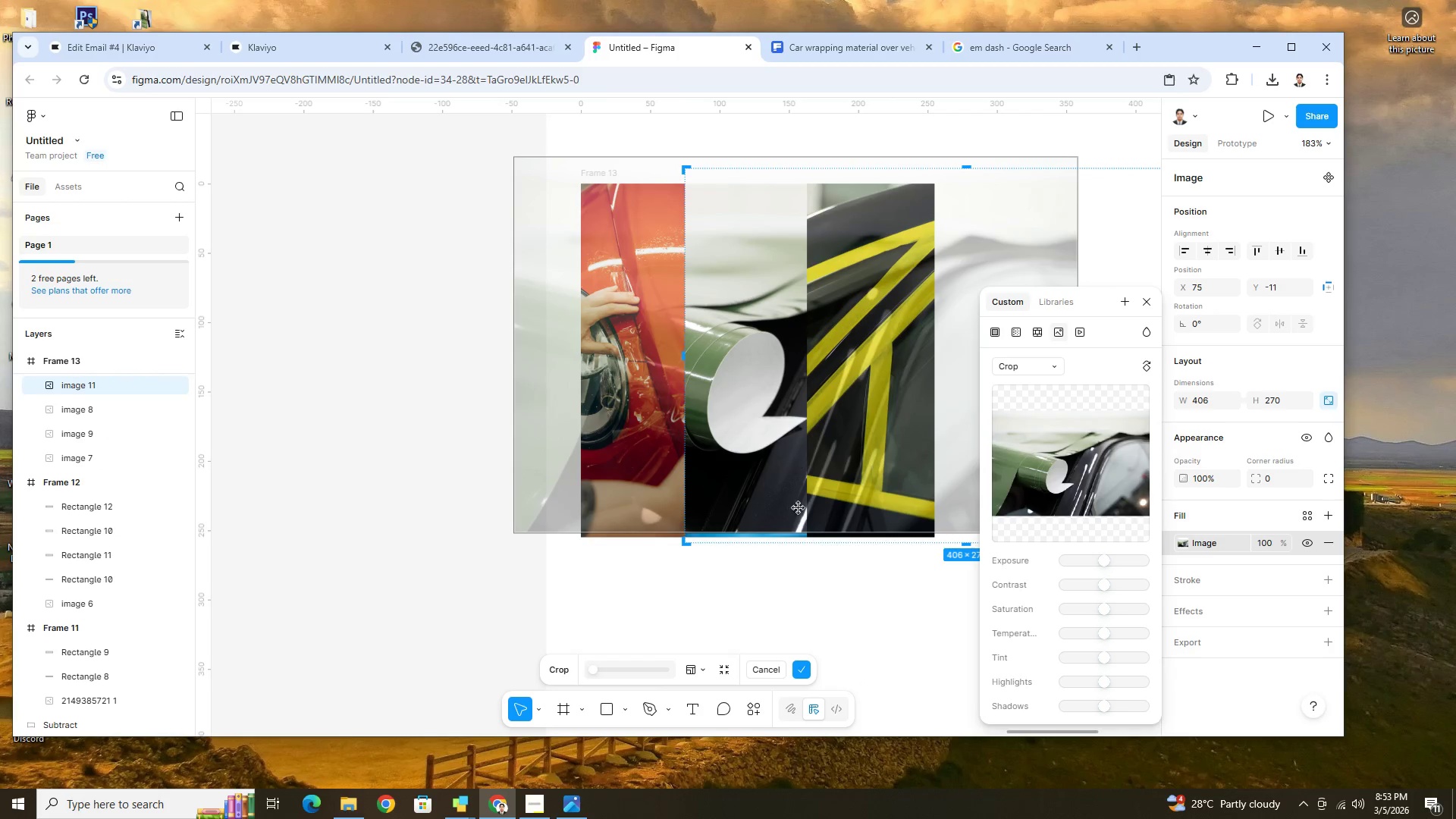 
left_click([821, 619])
 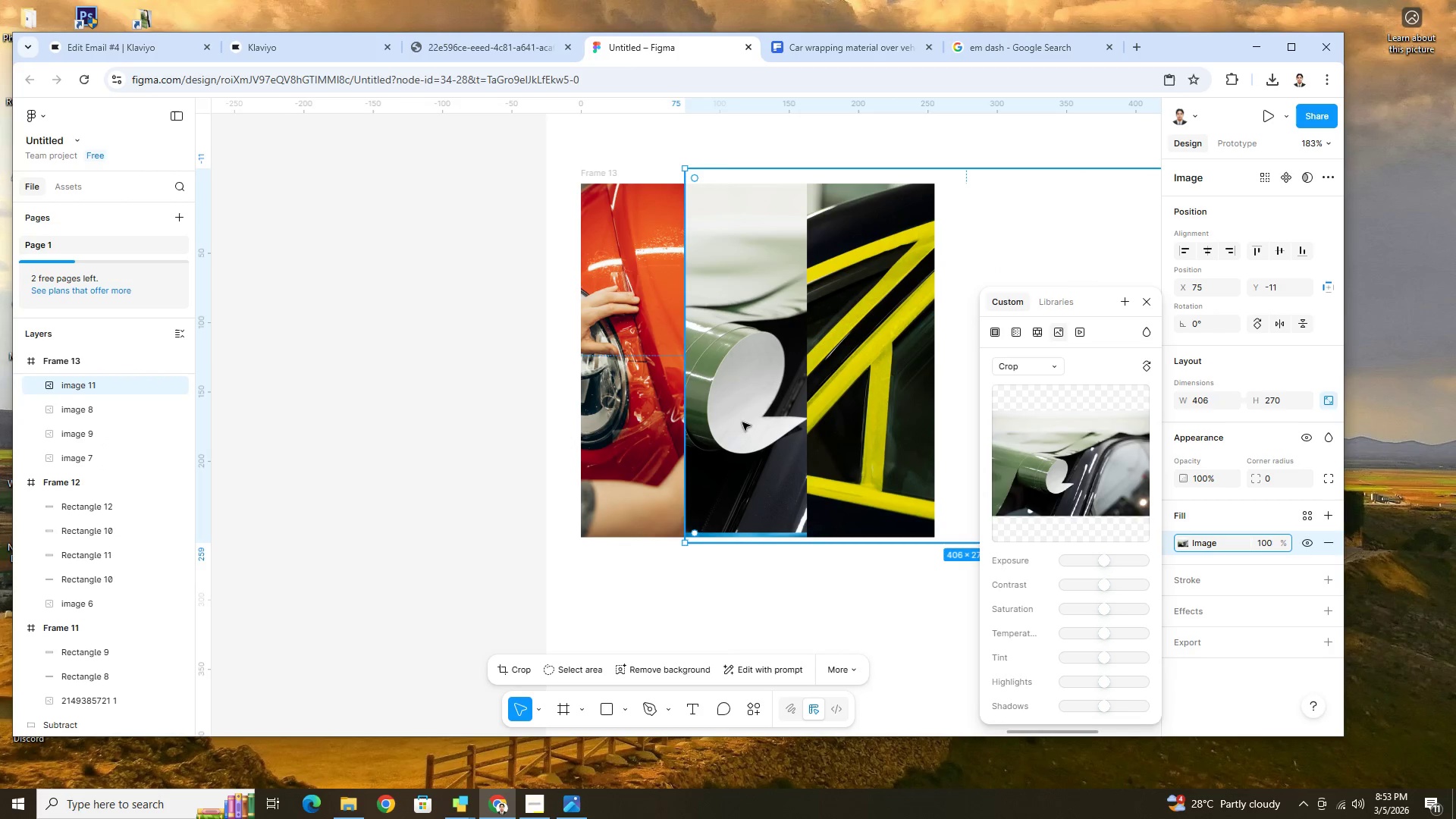 
double_click([746, 412])
 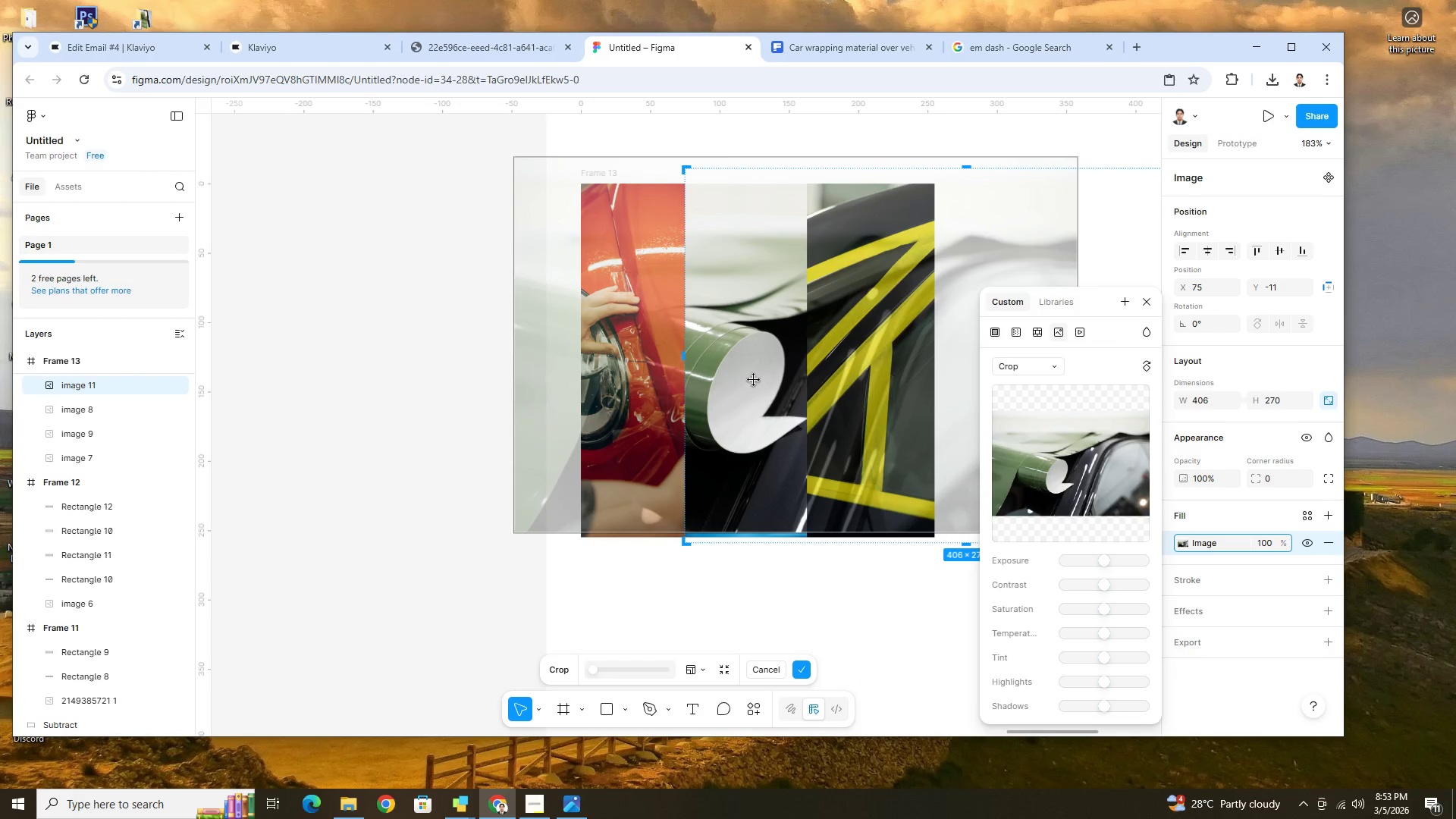 
left_click_drag(start_coordinate=[754, 379], to_coordinate=[770, 388])
 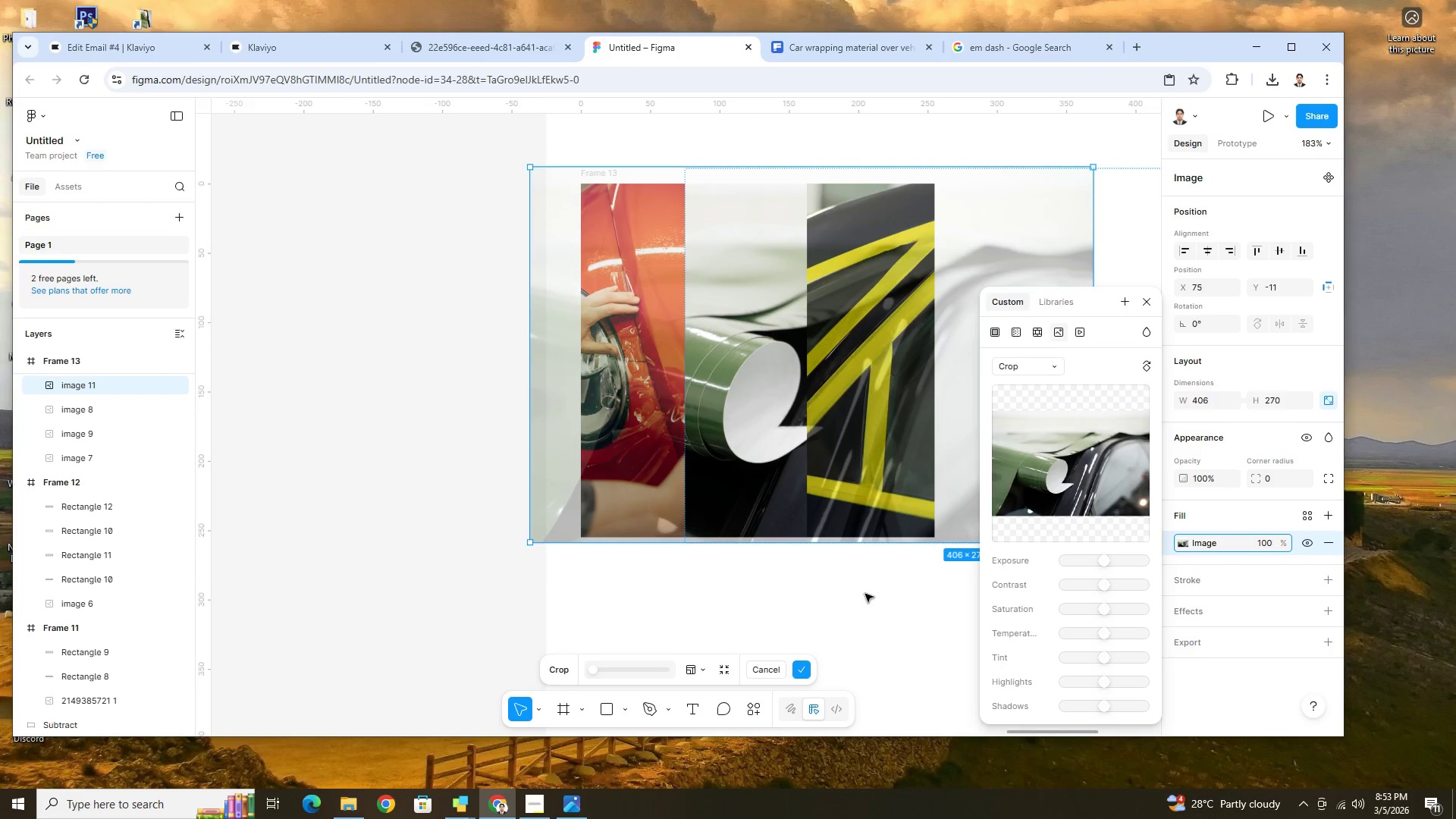 
left_click([865, 595])
 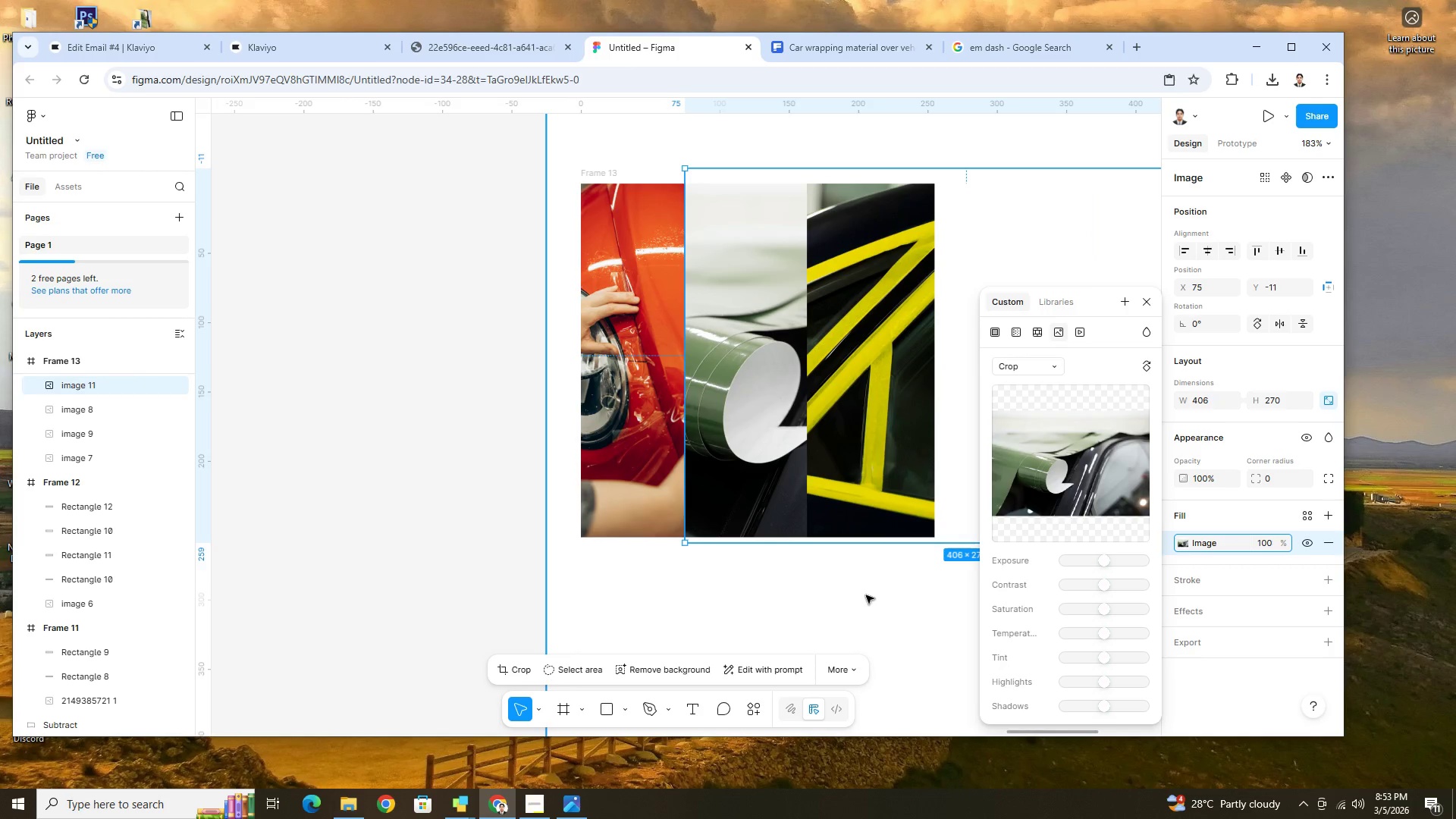 
hold_key(key=ControlLeft, duration=0.48)
scroll: coordinate [866, 595], scroll_direction: down, amount: 6.0
 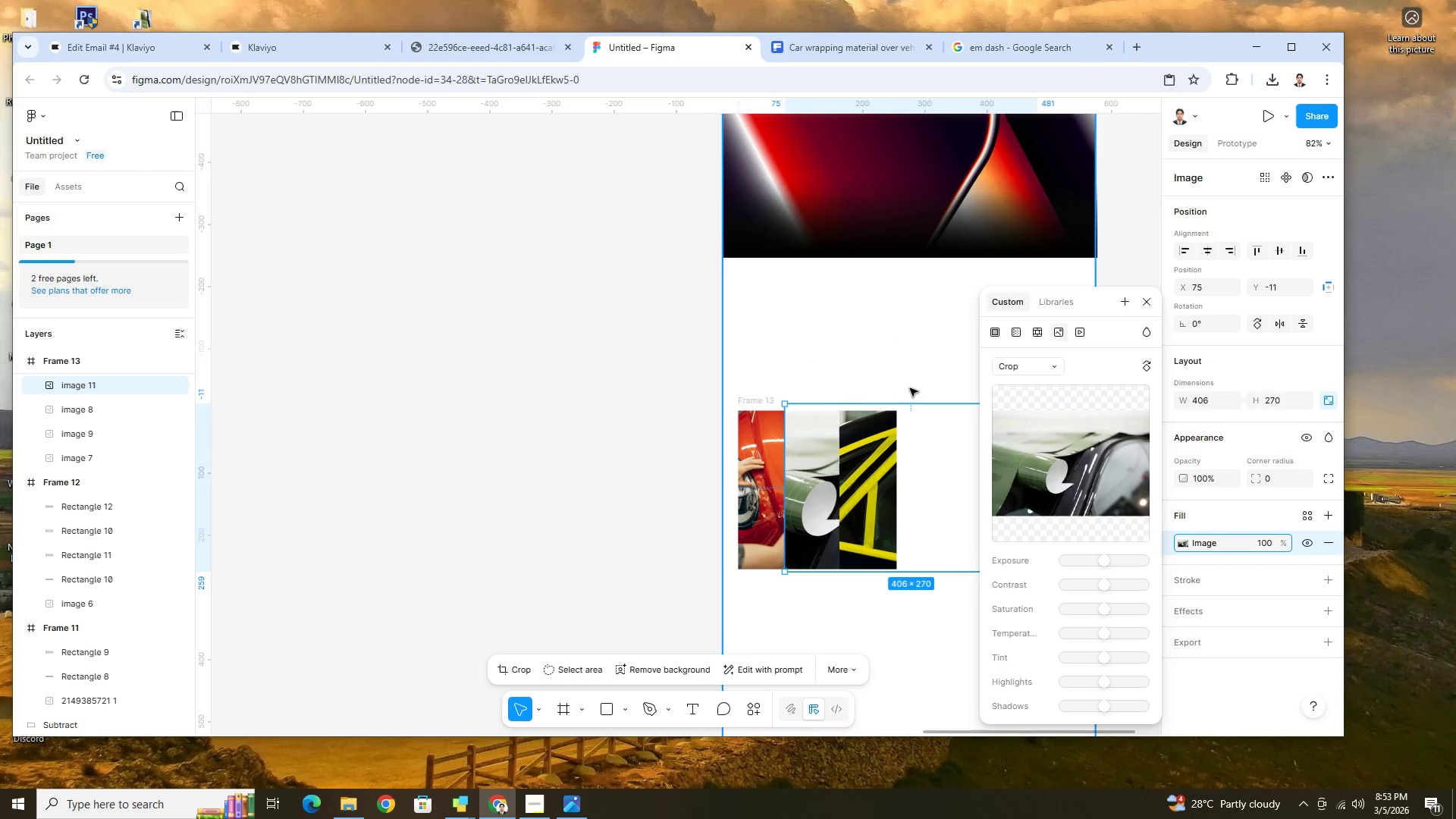 
left_click([899, 362])
 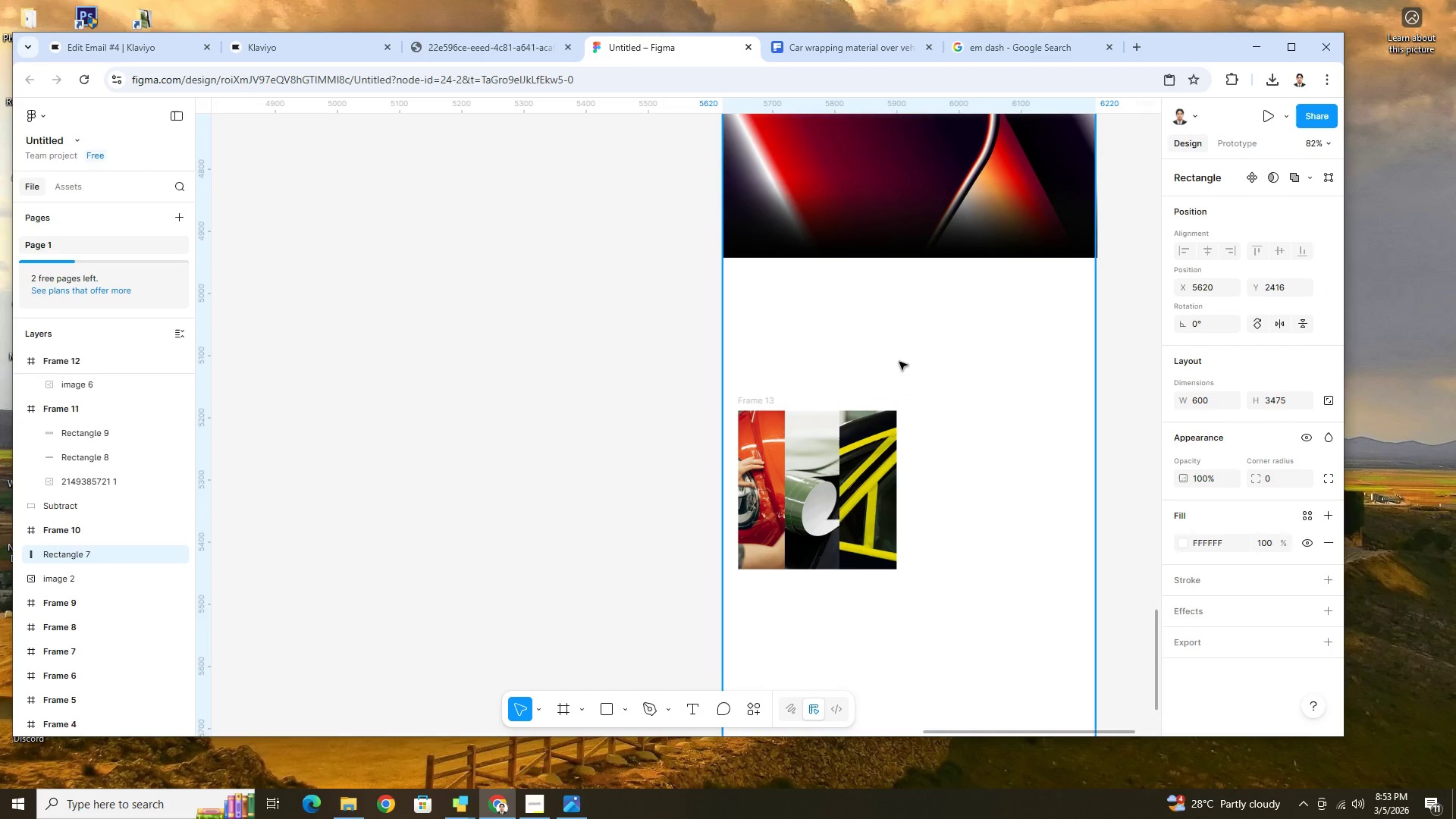 
hold_key(key=ControlLeft, duration=1.5)
scroll: coordinate [899, 362], scroll_direction: down, amount: 4.0
 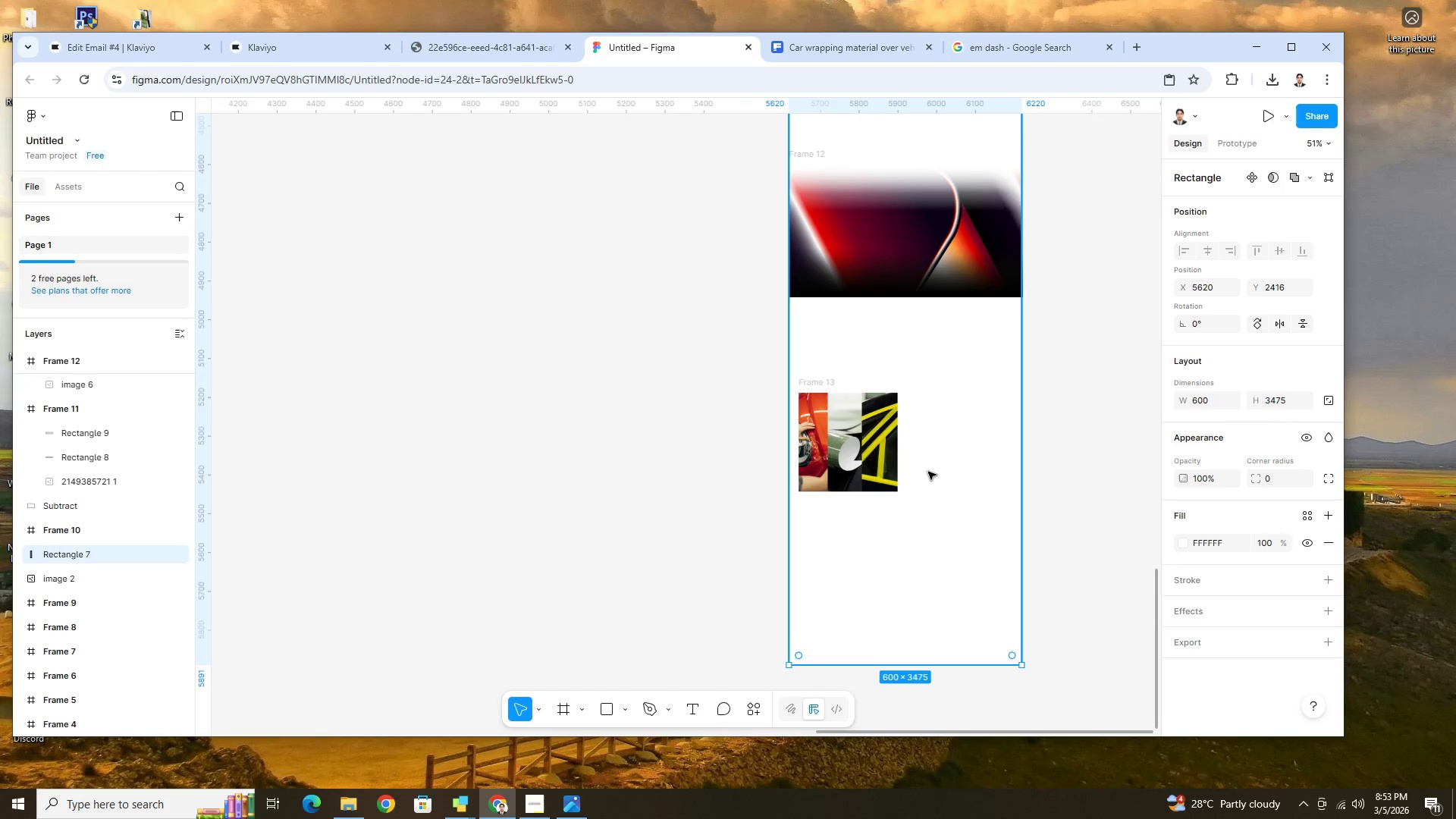 
hold_key(key=ControlLeft, duration=0.58)
scroll: coordinate [939, 472], scroll_direction: up, amount: 13.0
 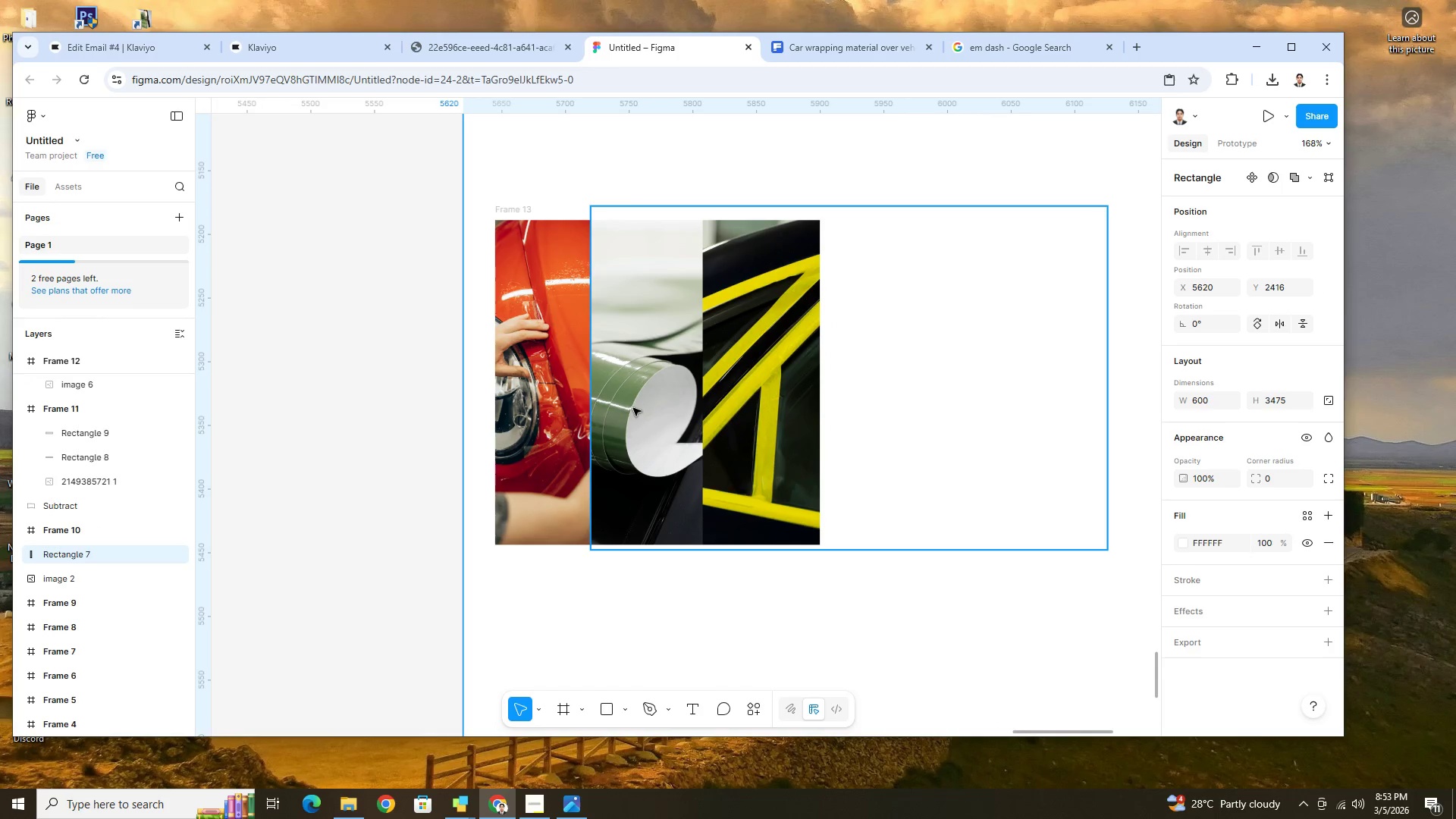 
left_click([635, 407])
 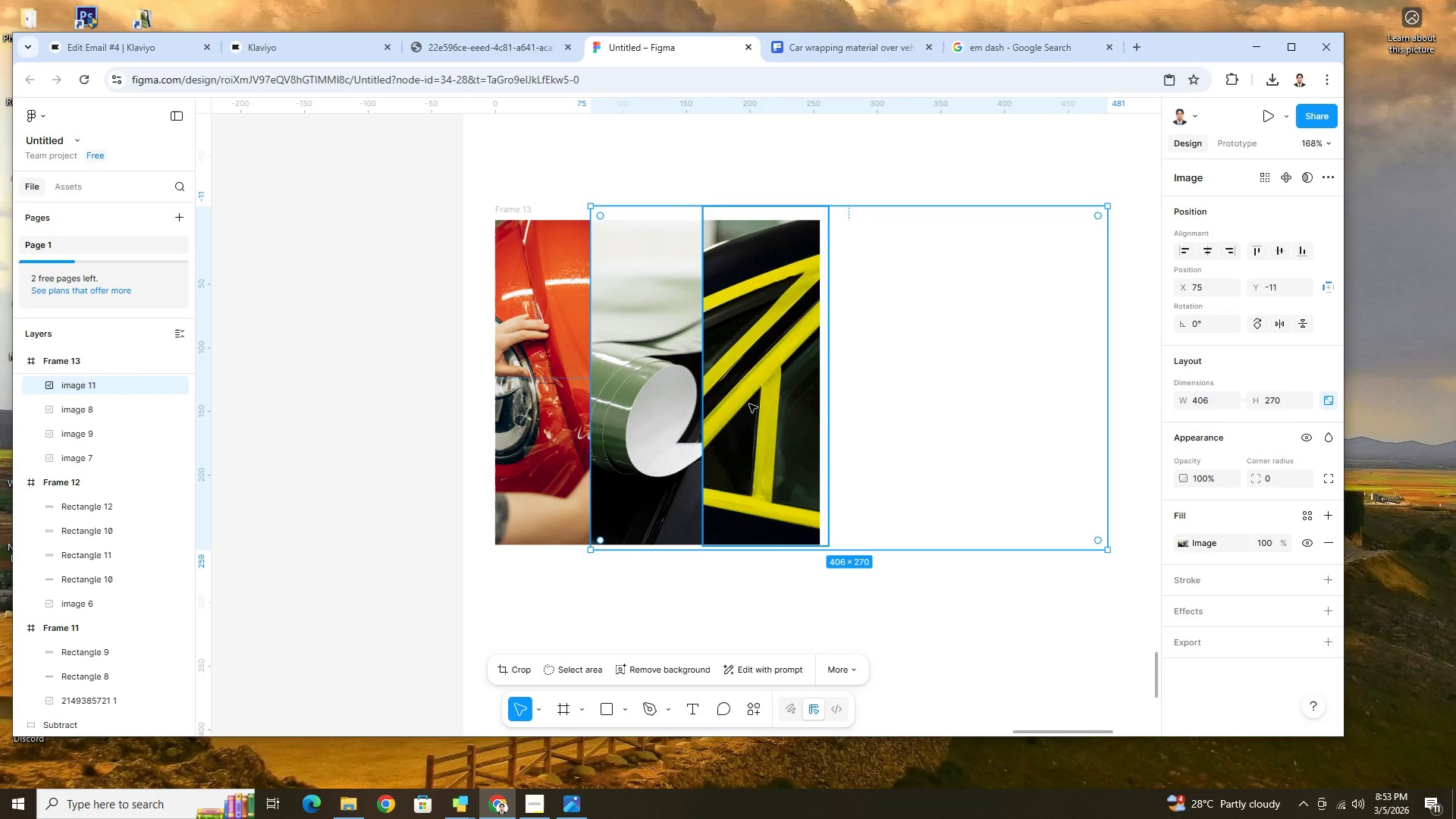 
left_click_drag(start_coordinate=[758, 401], to_coordinate=[645, 398])
 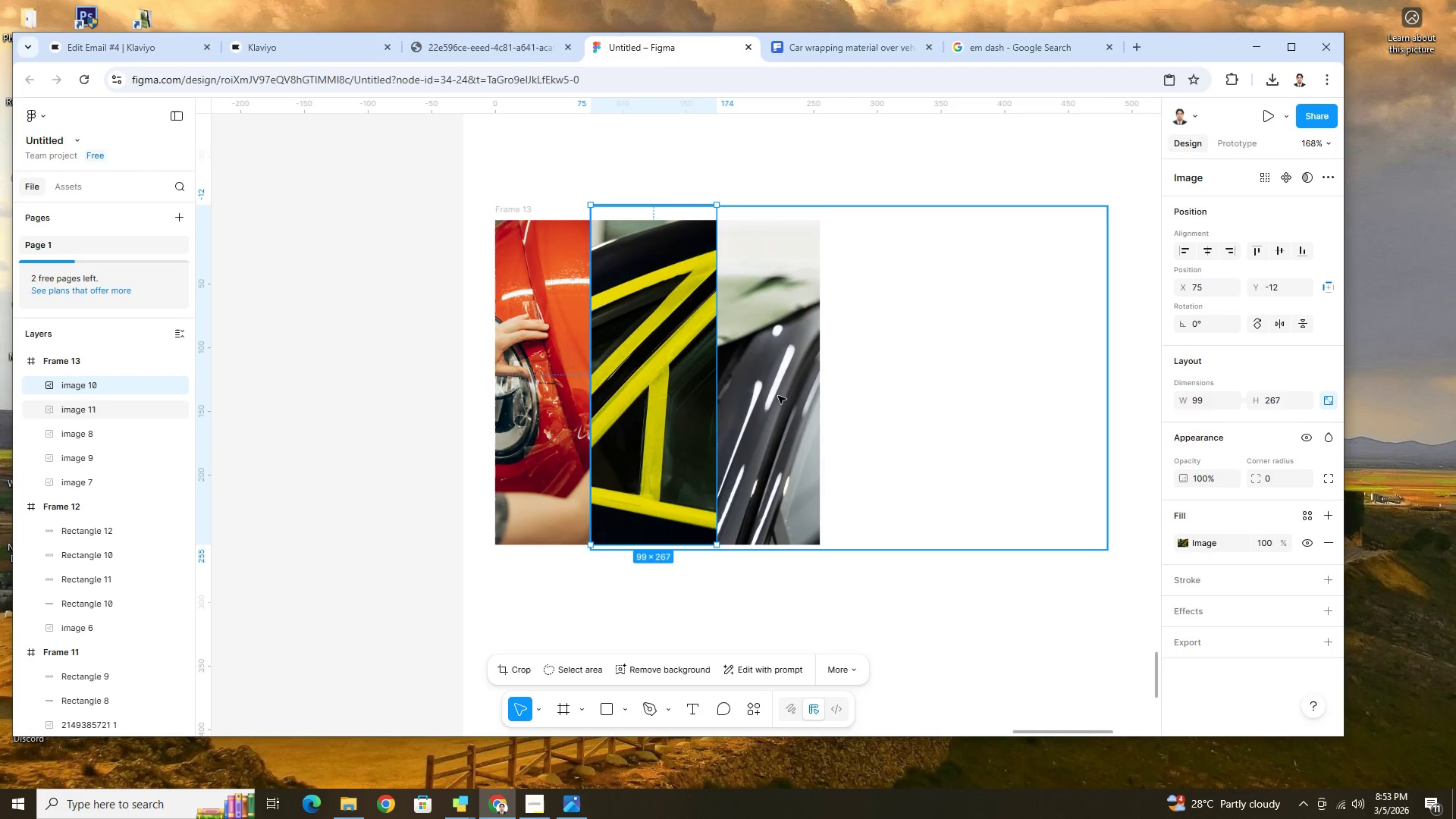 
left_click([781, 395])
 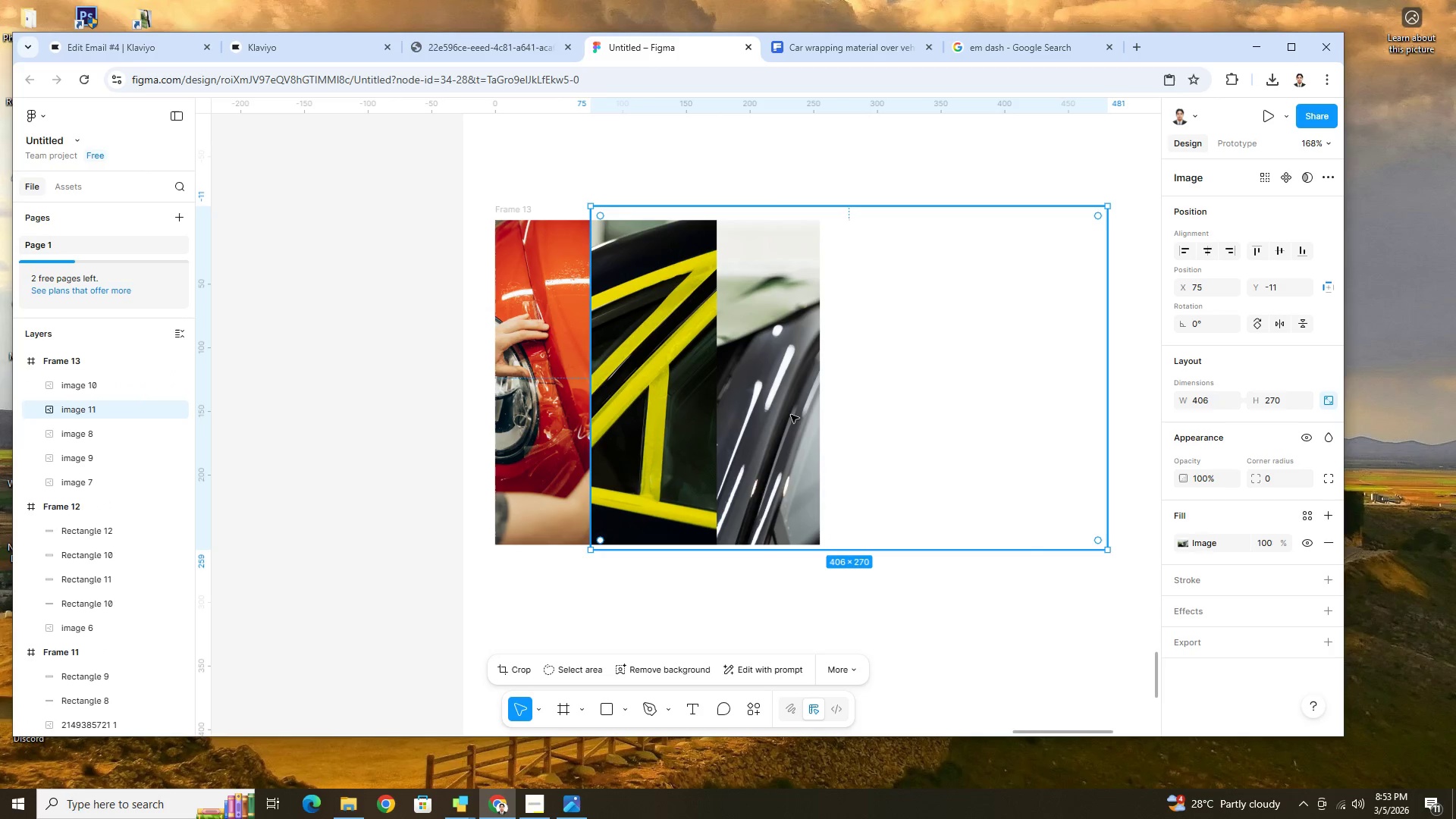 
left_click_drag(start_coordinate=[753, 415], to_coordinate=[874, 416])
 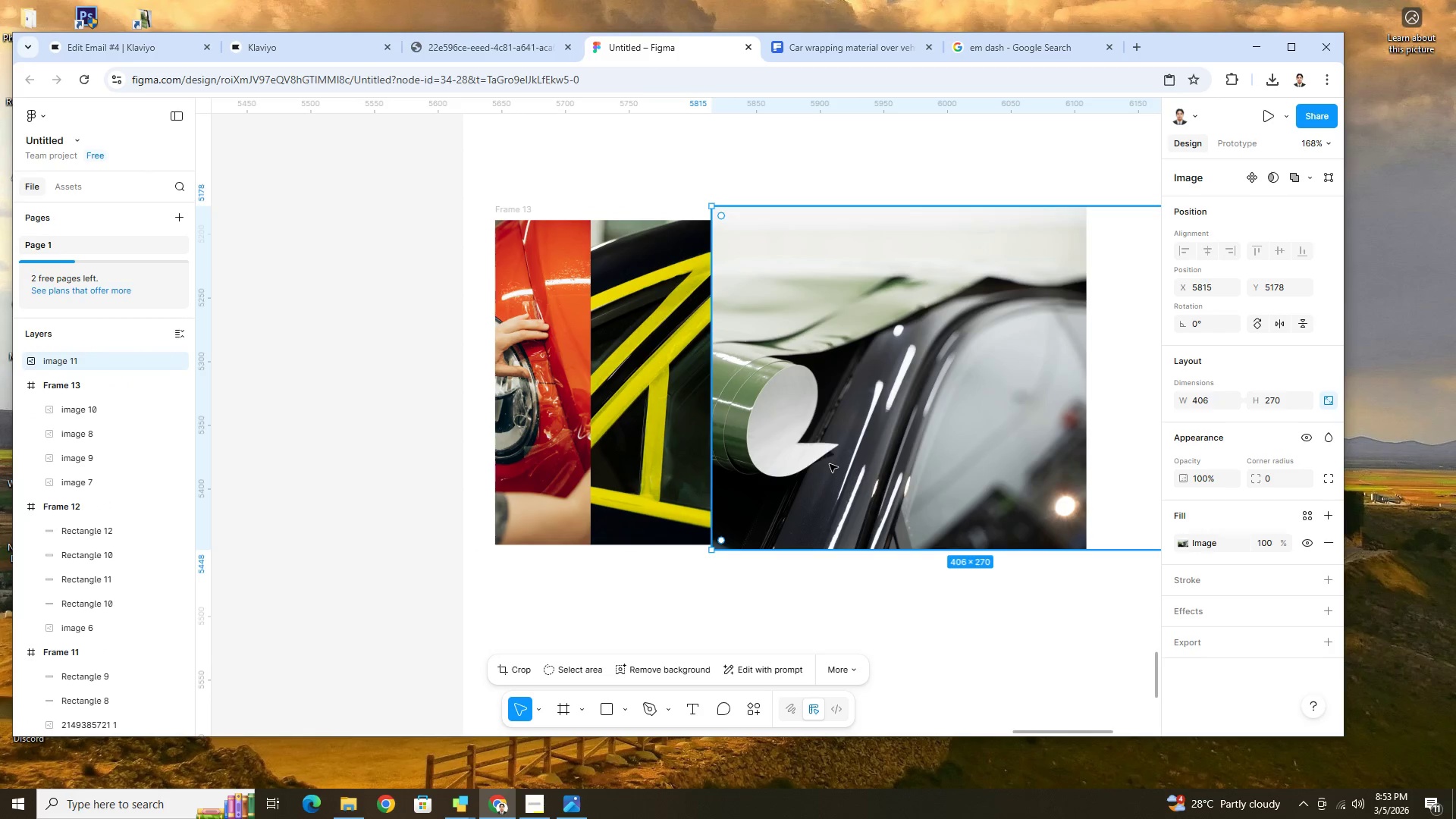 
key(Control+ControlLeft)
 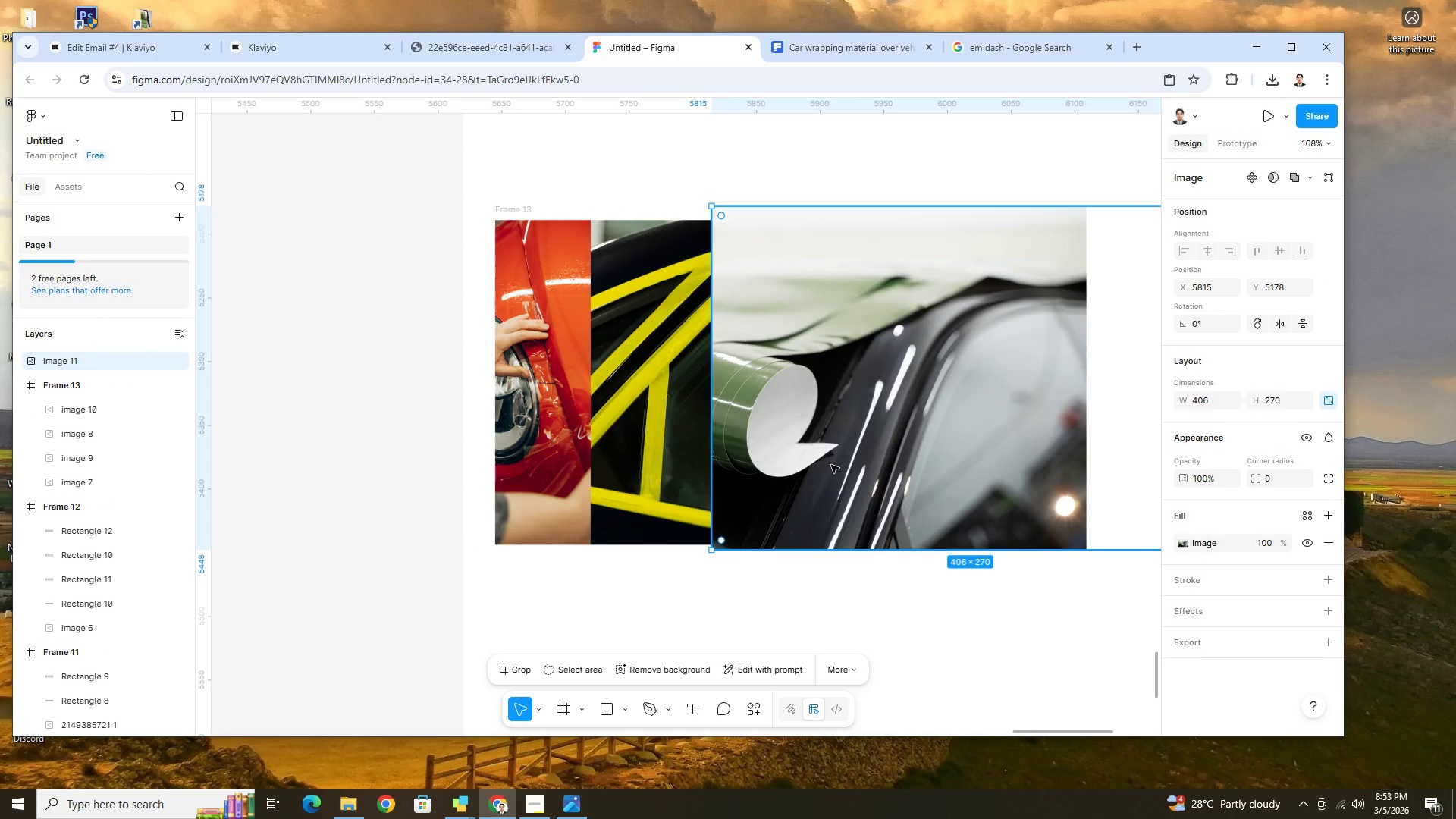 
key(Control+Z)
 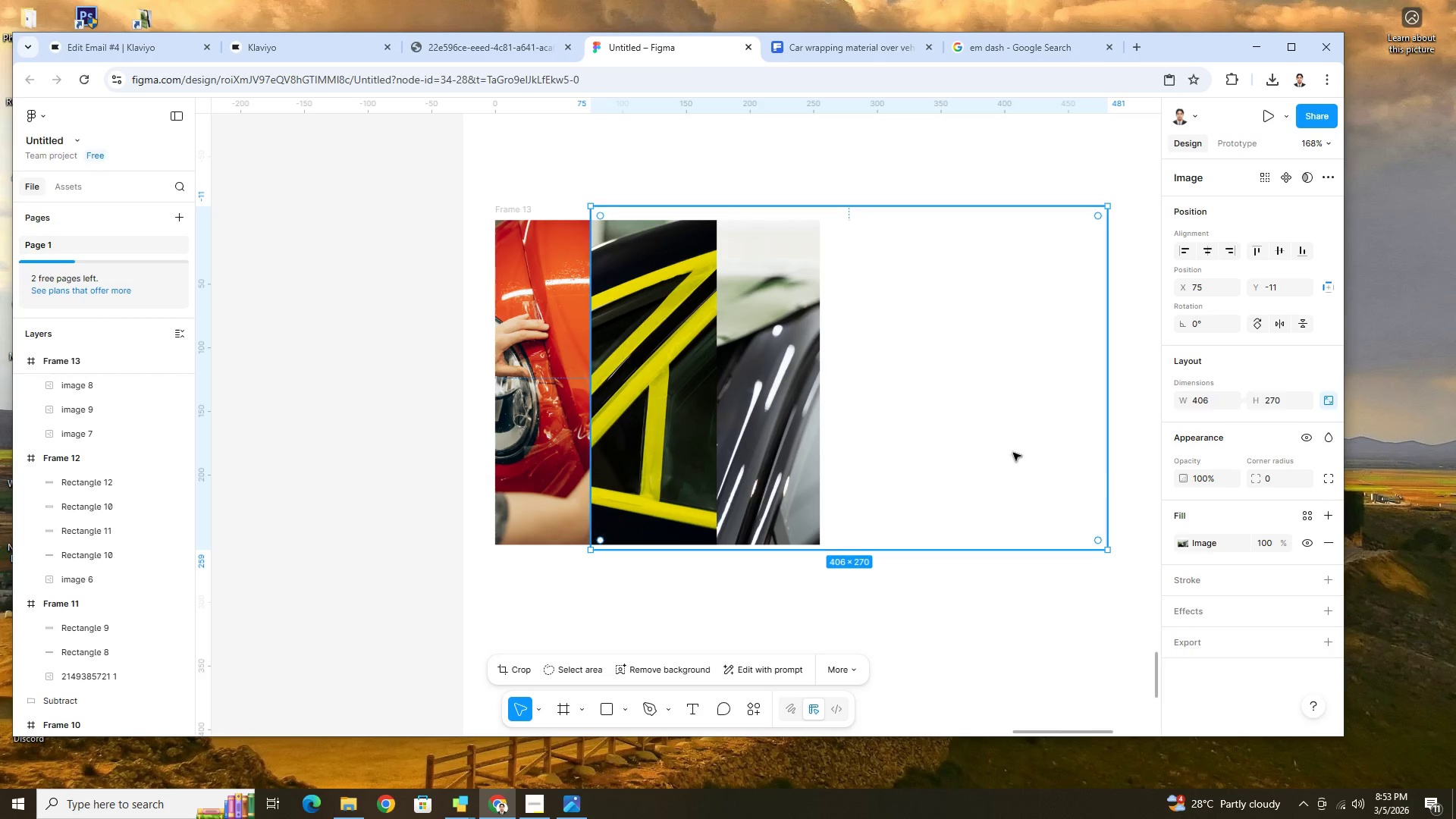 
left_click_drag(start_coordinate=[791, 406], to_coordinate=[810, 406])
 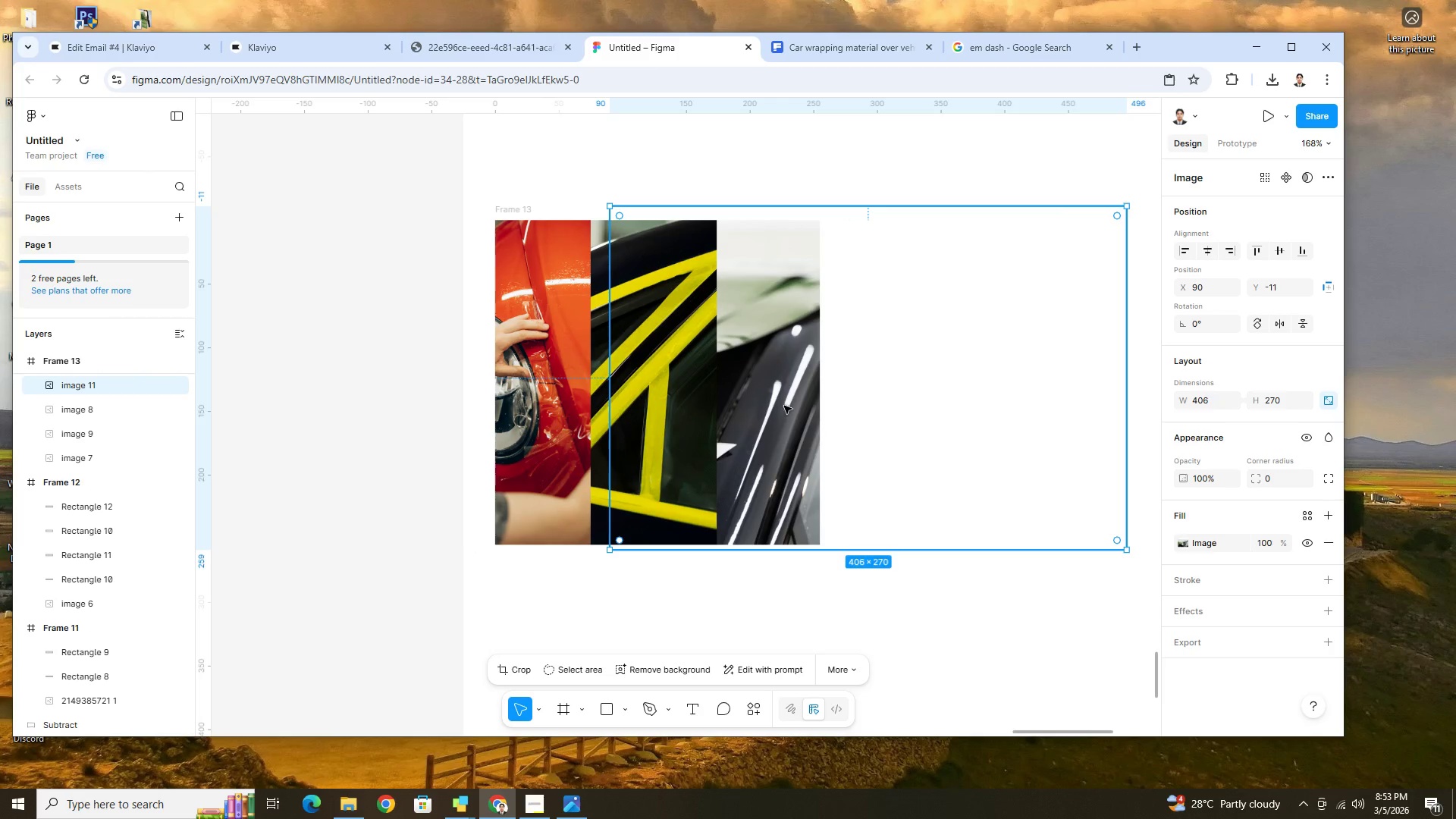 
left_click_drag(start_coordinate=[784, 406], to_coordinate=[821, 403])
 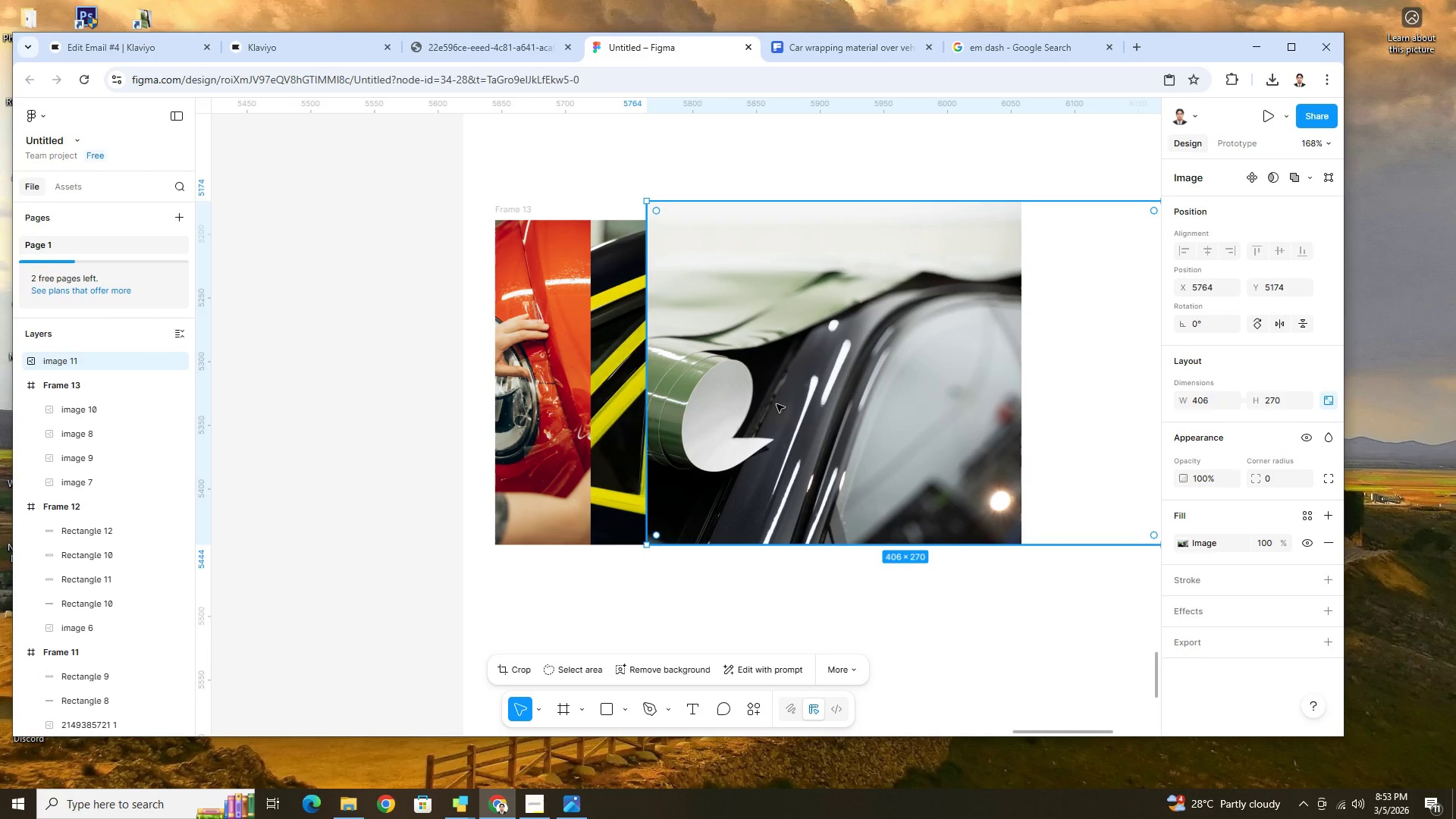 
left_click_drag(start_coordinate=[777, 404], to_coordinate=[843, 403])
 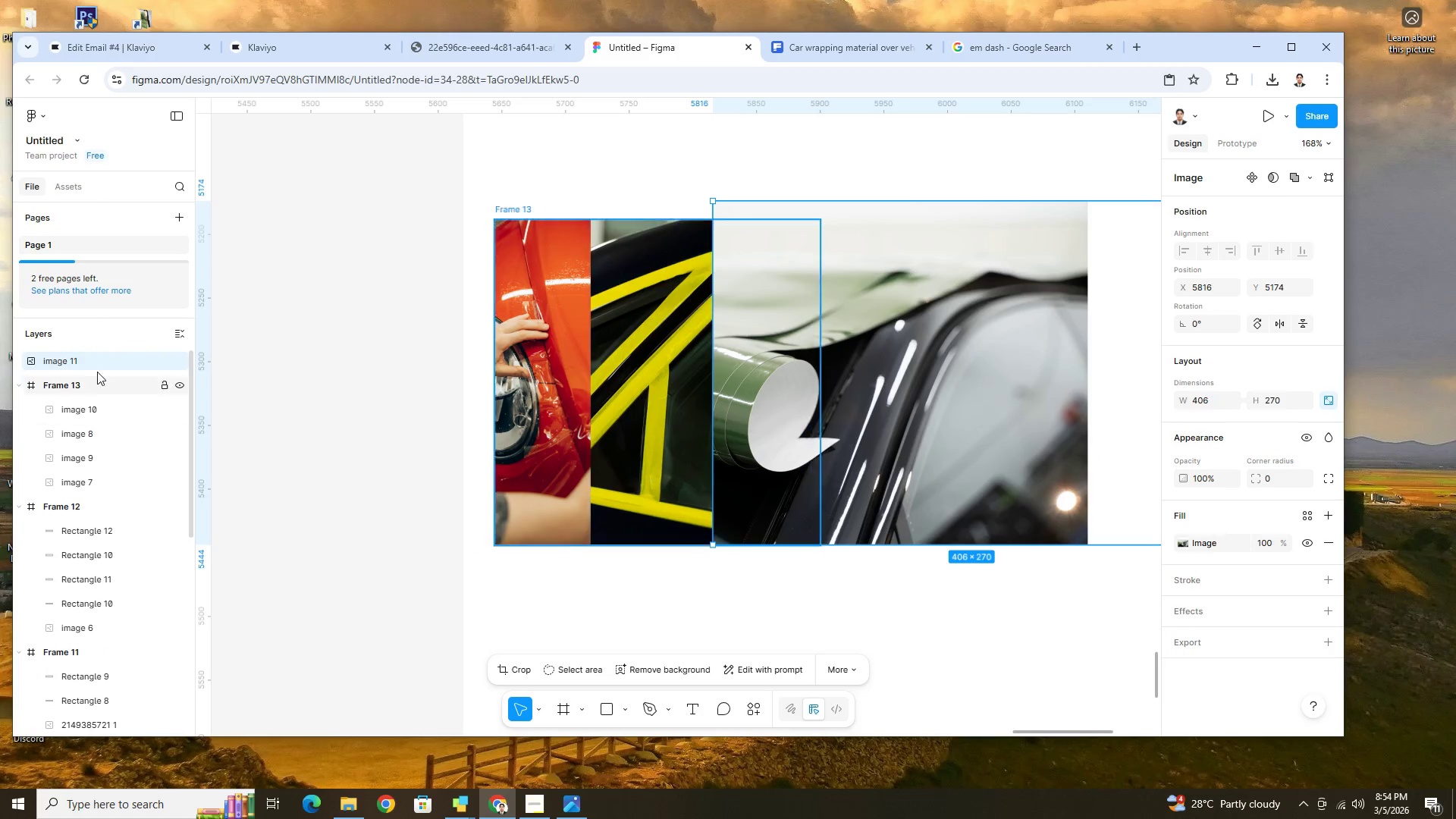 
left_click_drag(start_coordinate=[102, 364], to_coordinate=[102, 400])
 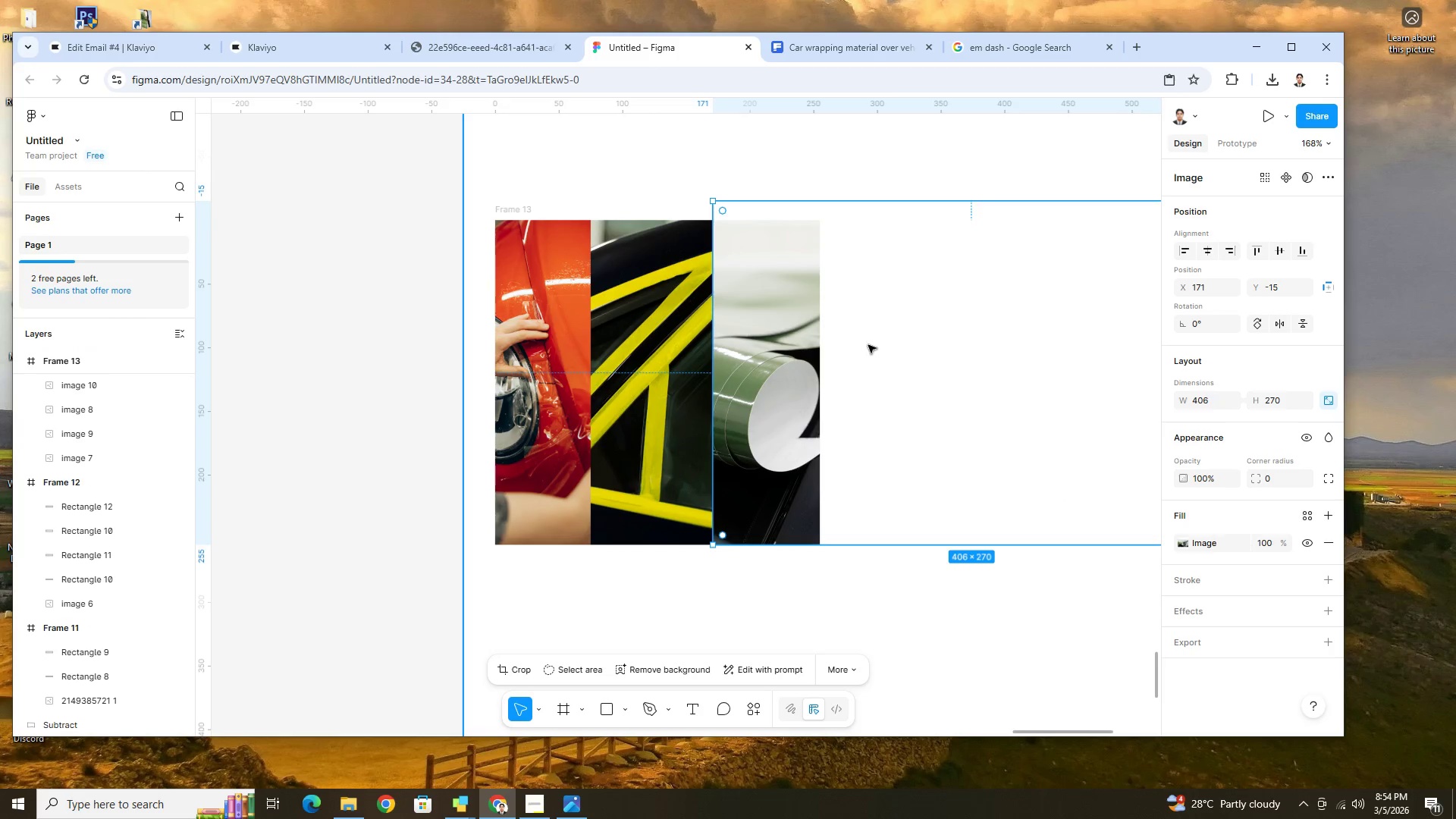 
left_click([955, 357])
 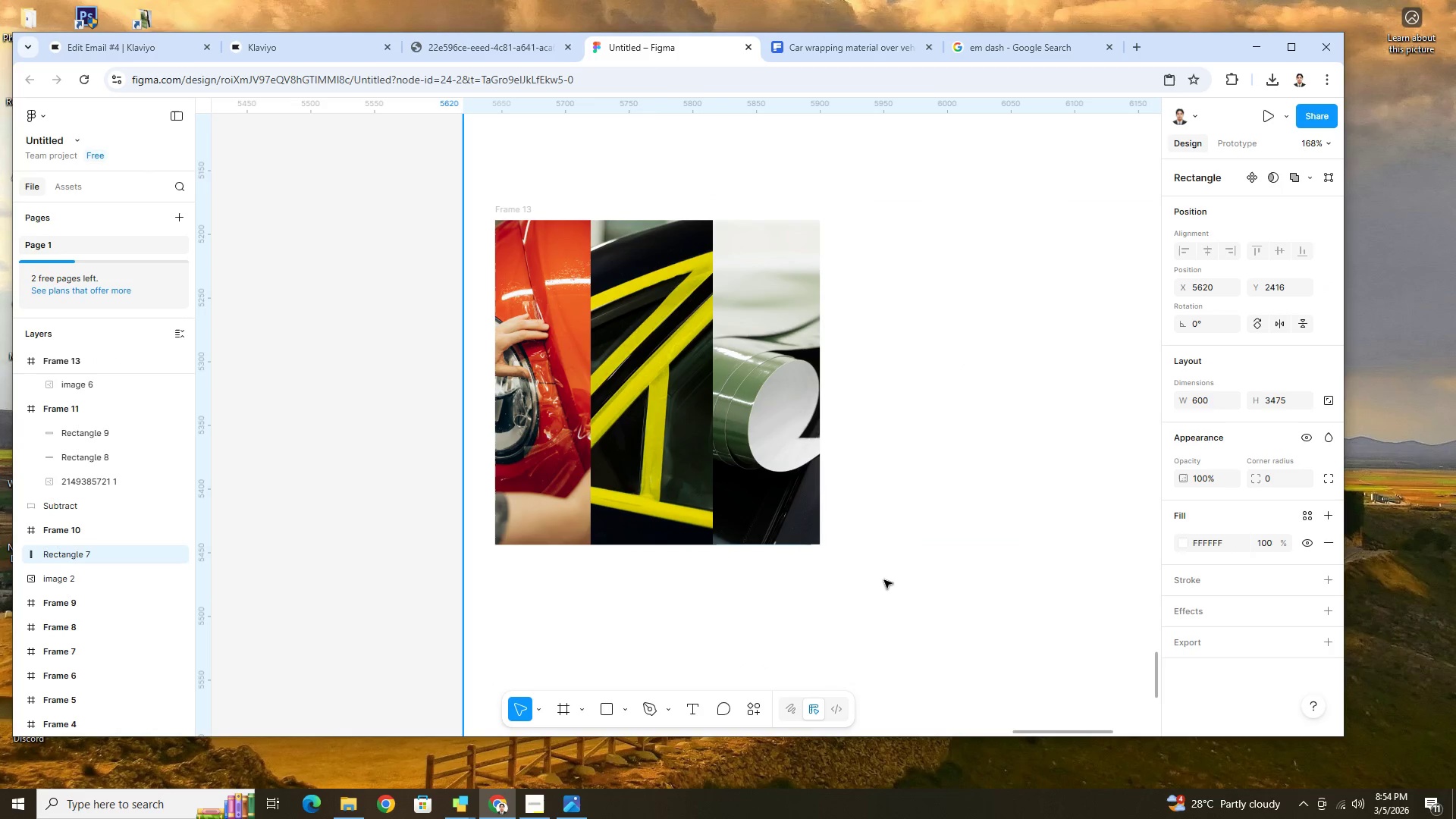 
left_click([884, 588])
 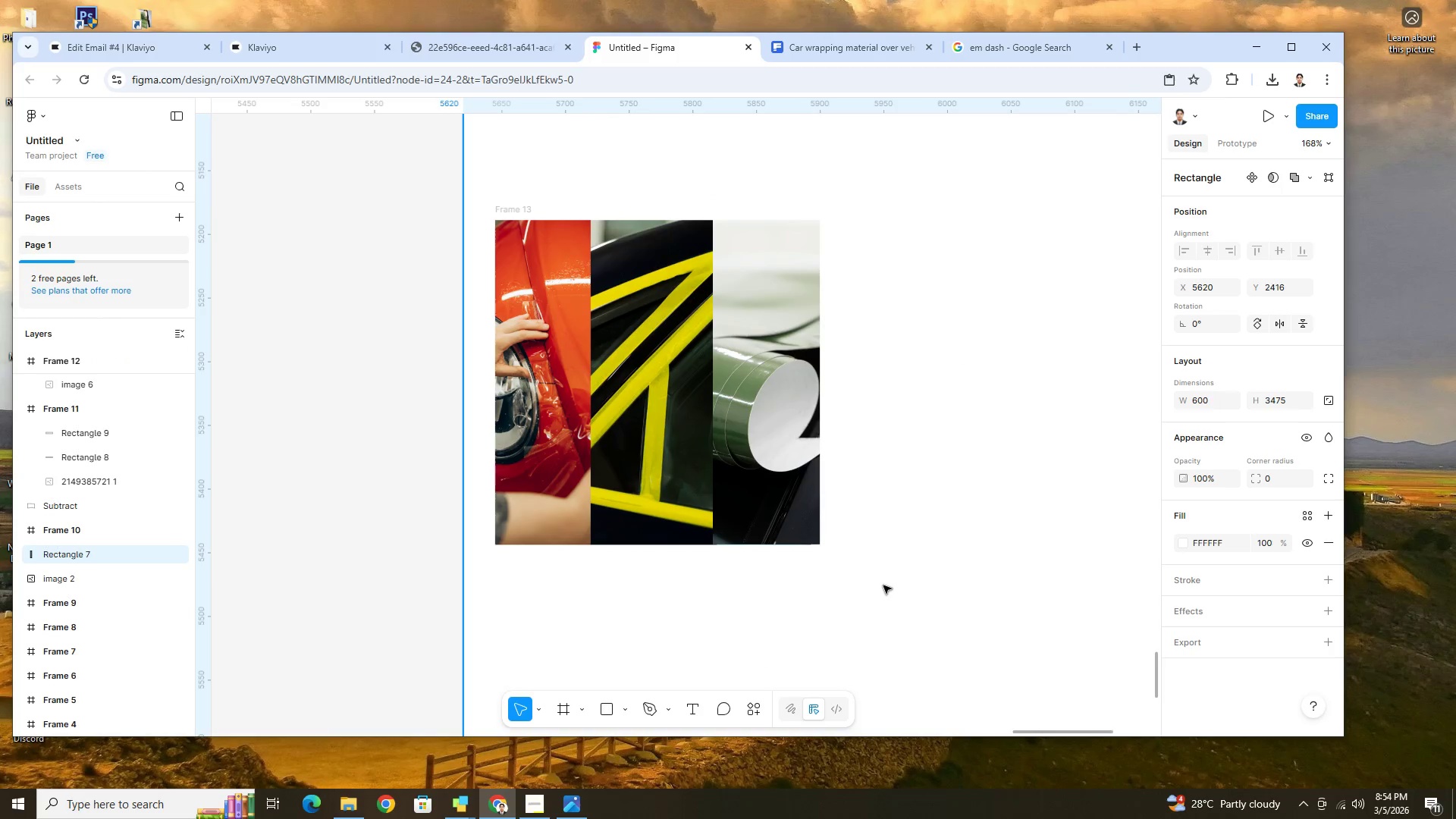 
key(Control+ControlLeft)
 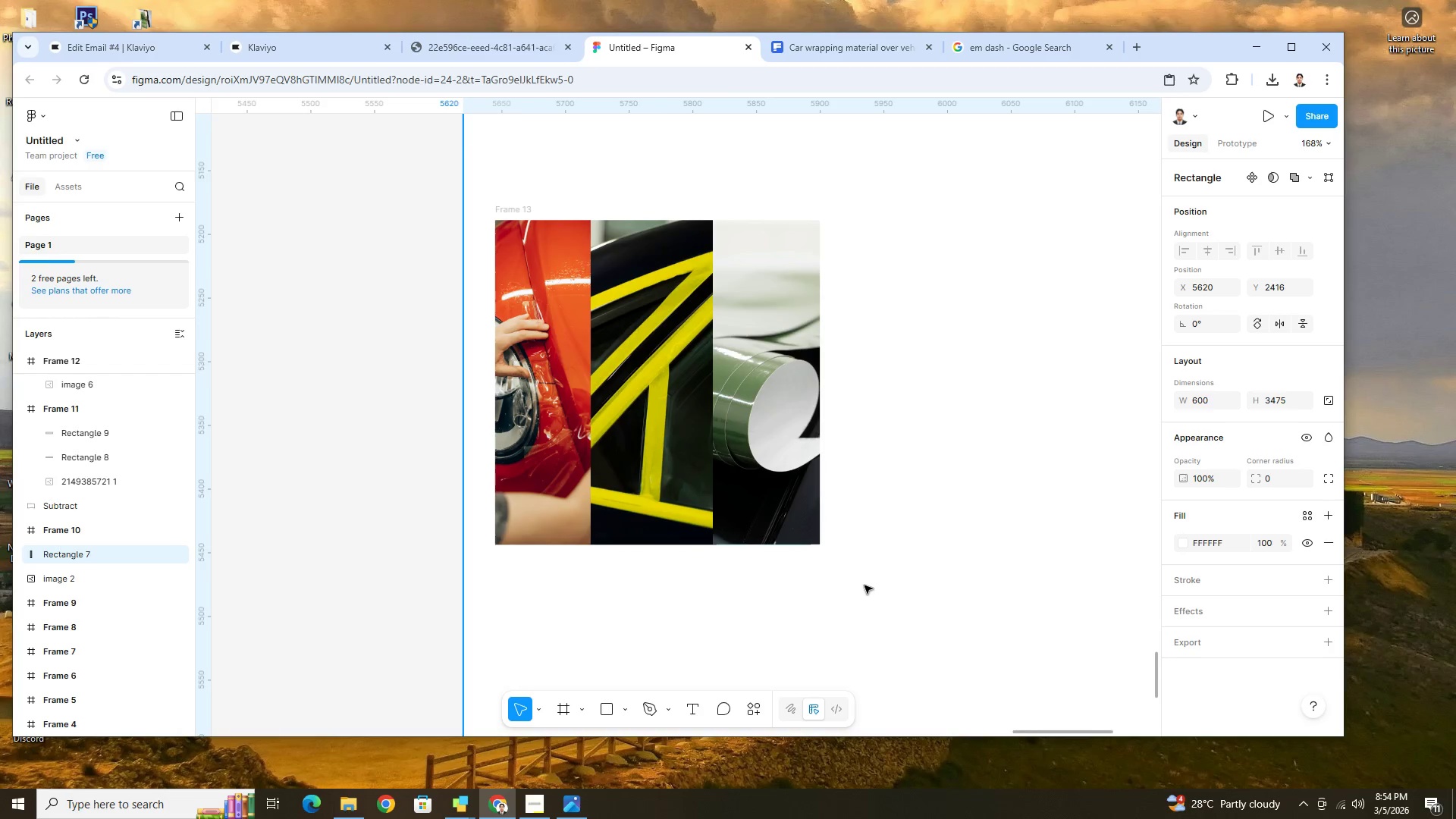 
scroll: coordinate [864, 585], scroll_direction: up, amount: 3.0
 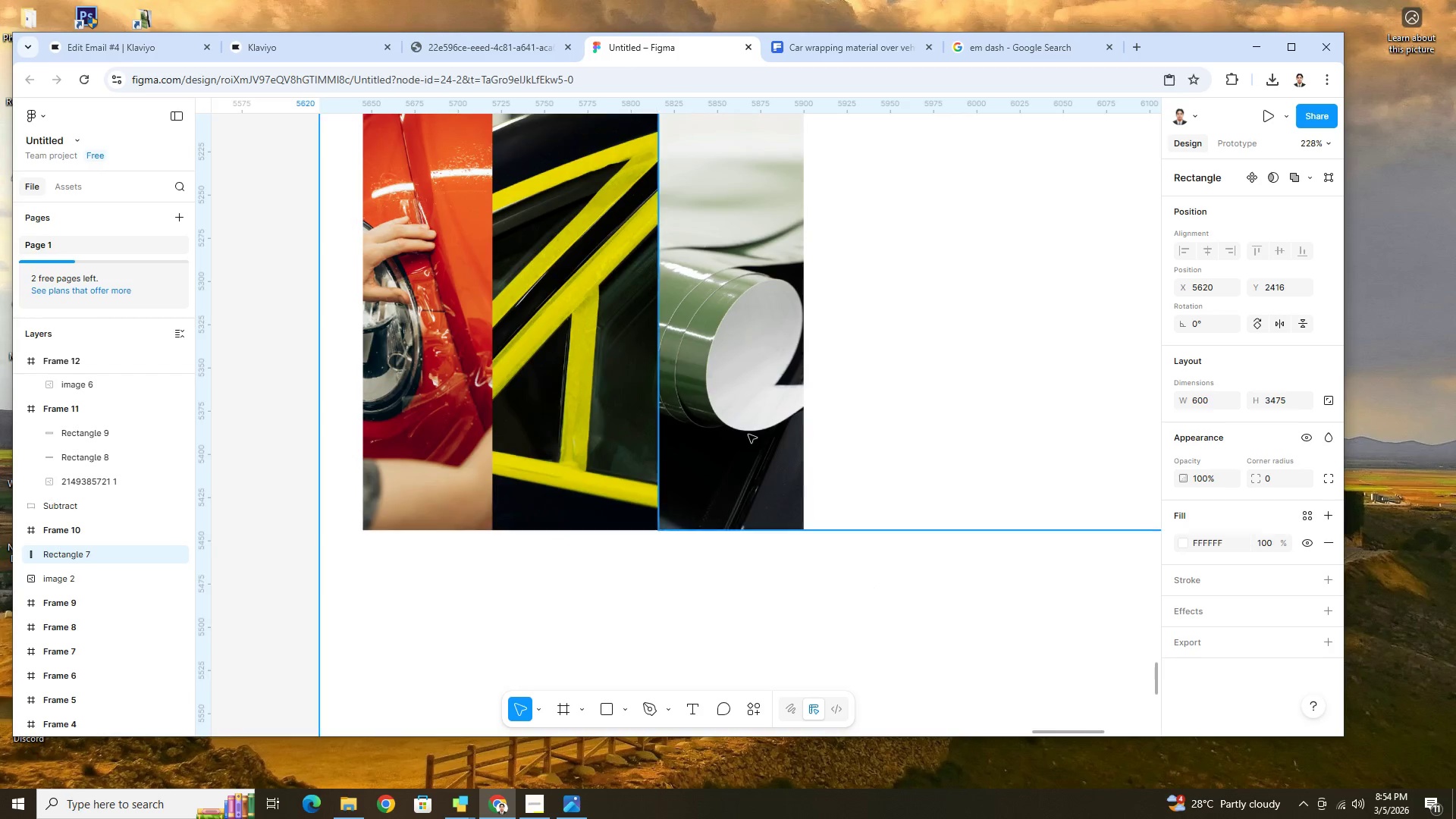 
left_click([748, 435])
 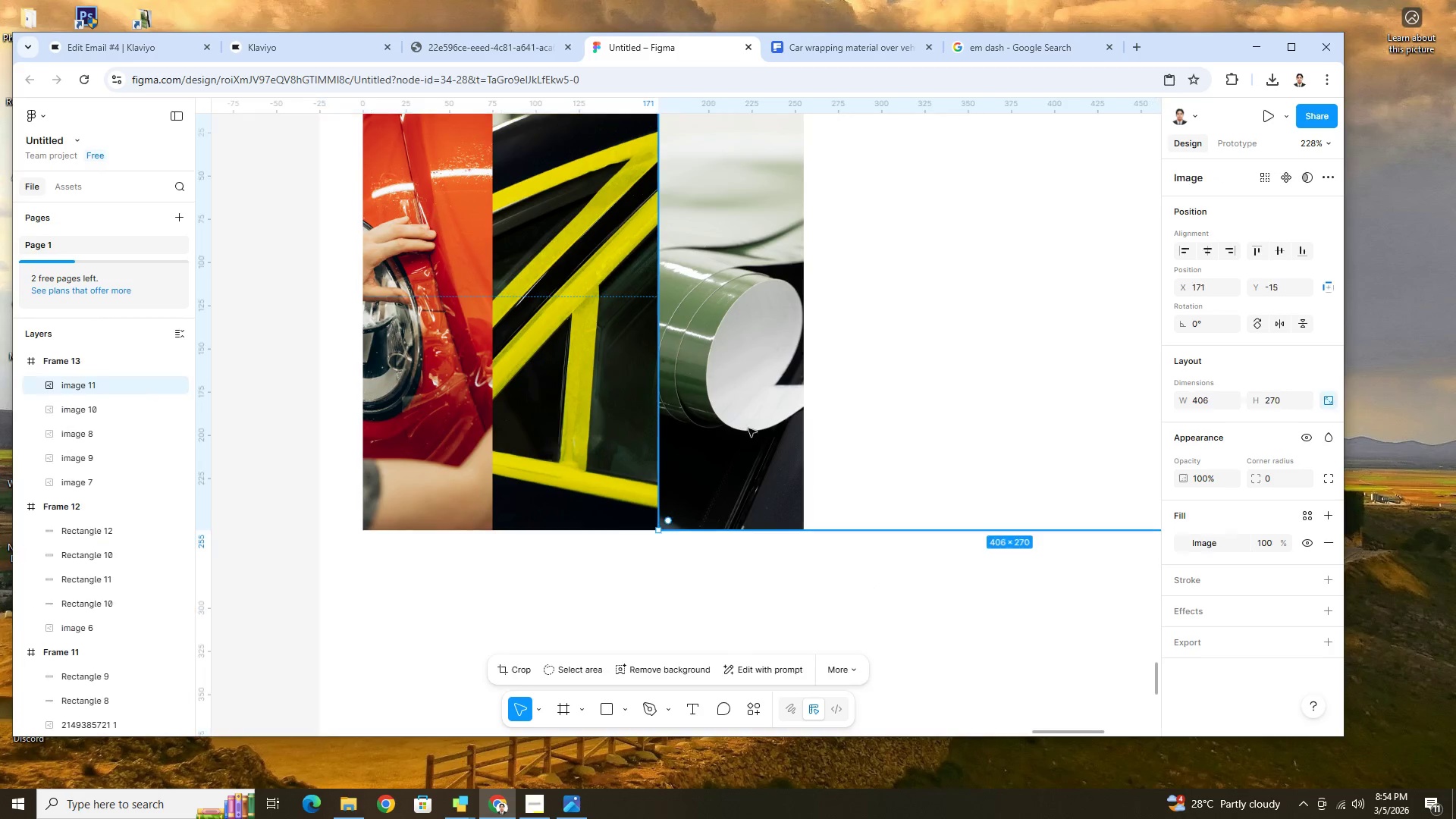 
scroll: coordinate [754, 422], scroll_direction: up, amount: 7.0
 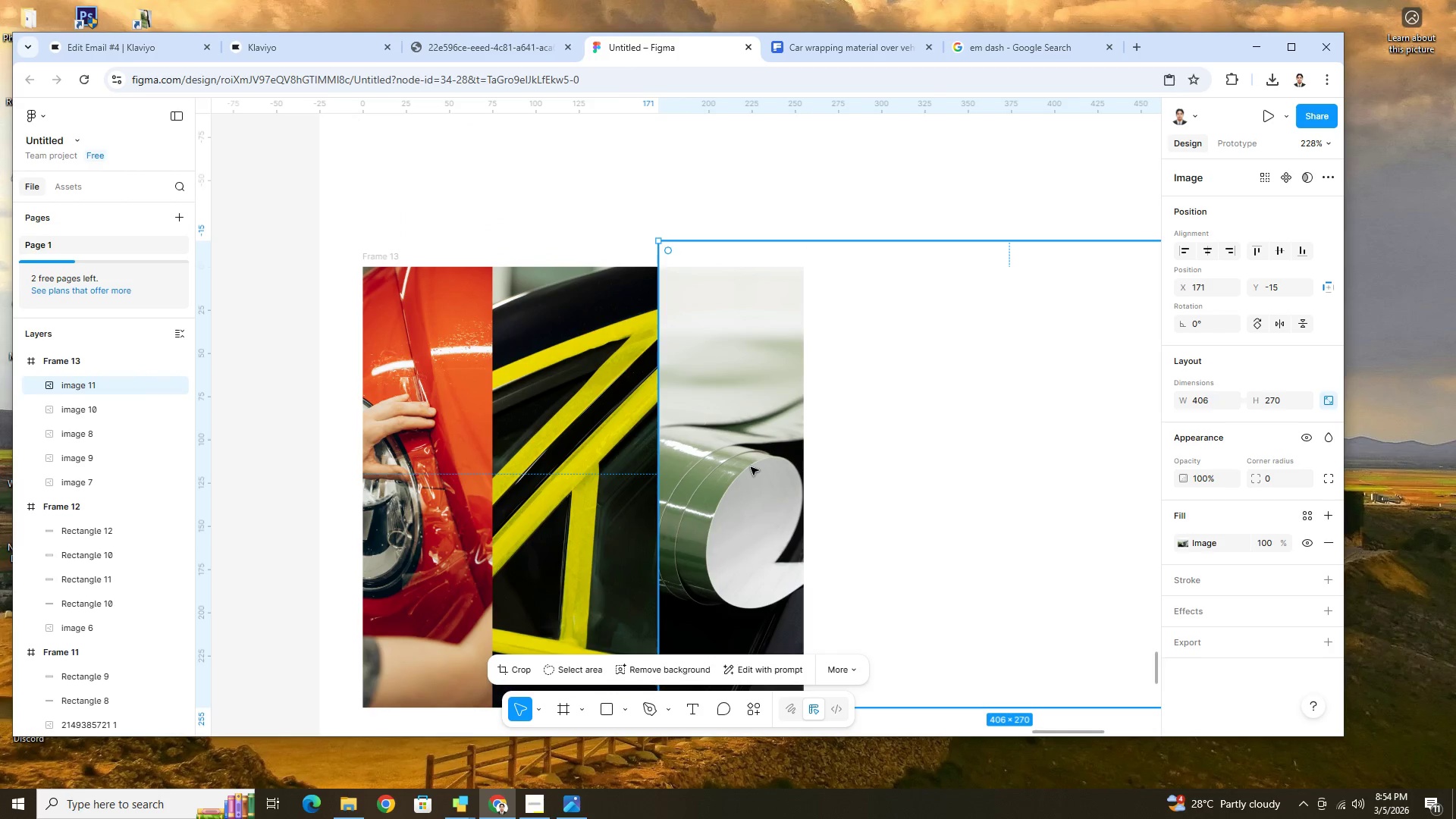 
left_click_drag(start_coordinate=[751, 467], to_coordinate=[751, 475])
 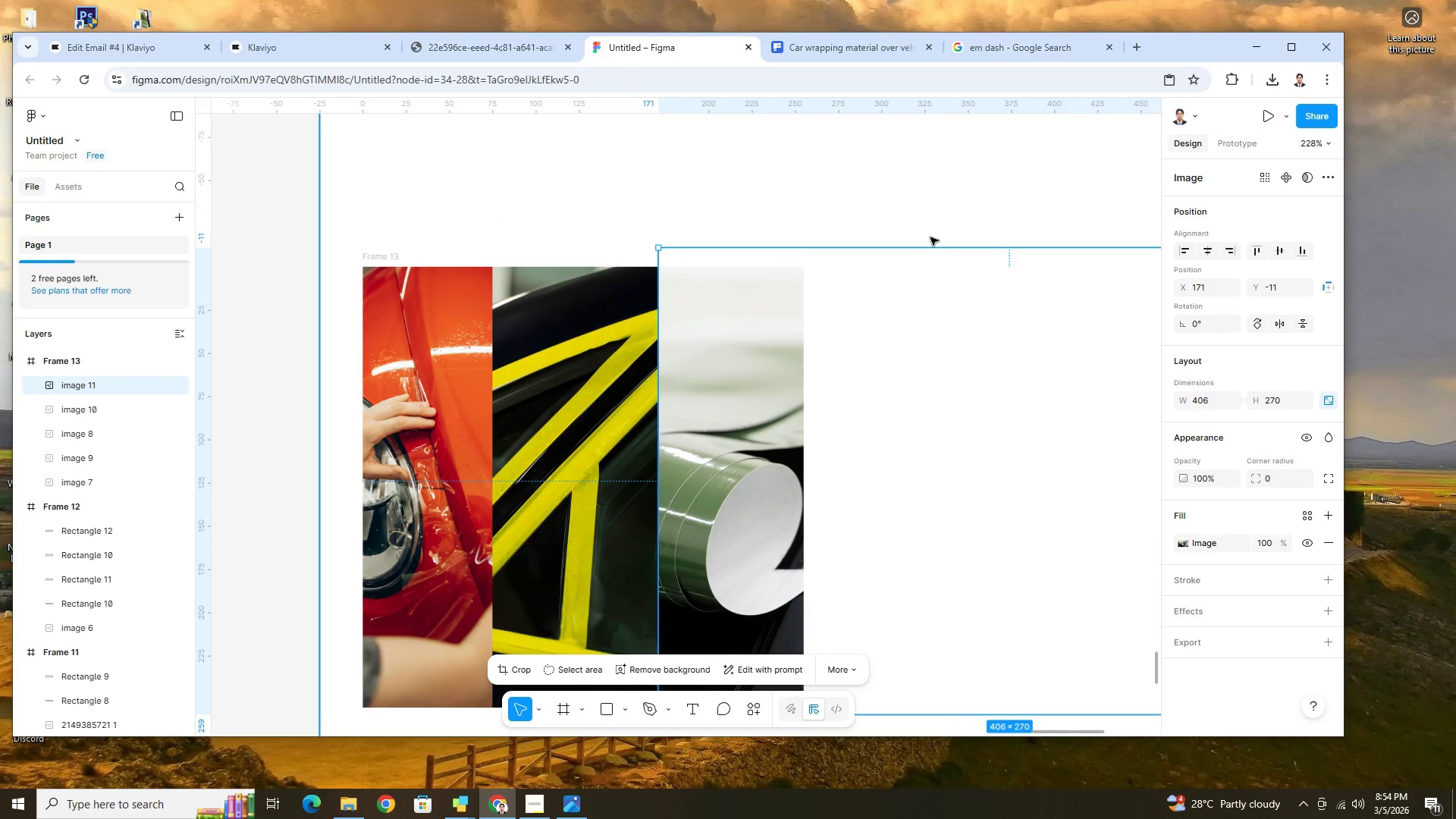 
left_click([927, 224])
 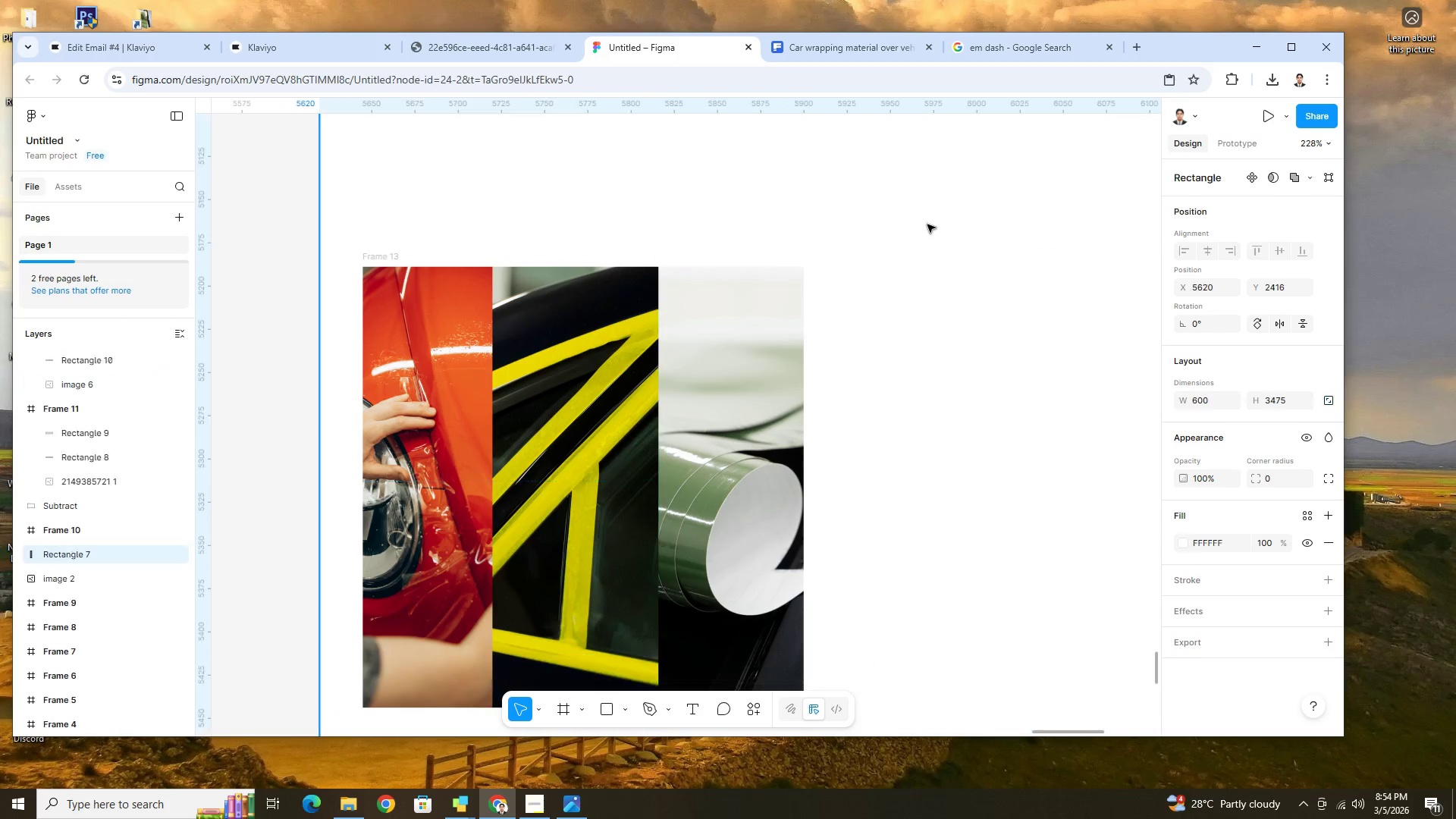 
hold_key(key=ControlLeft, duration=0.61)
scroll: coordinate [946, 481], scroll_direction: down, amount: 6.0
 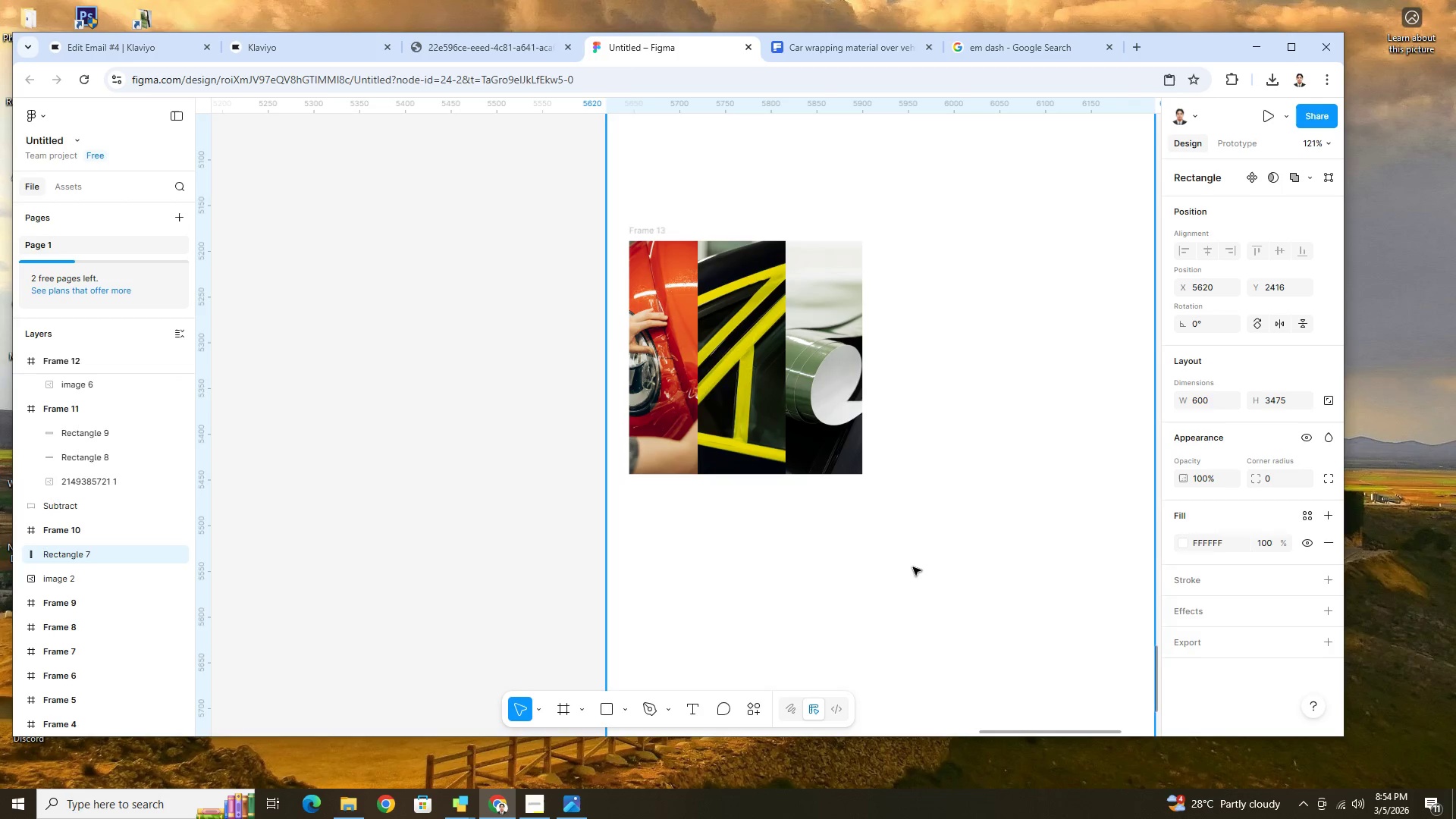 
left_click([913, 567])
 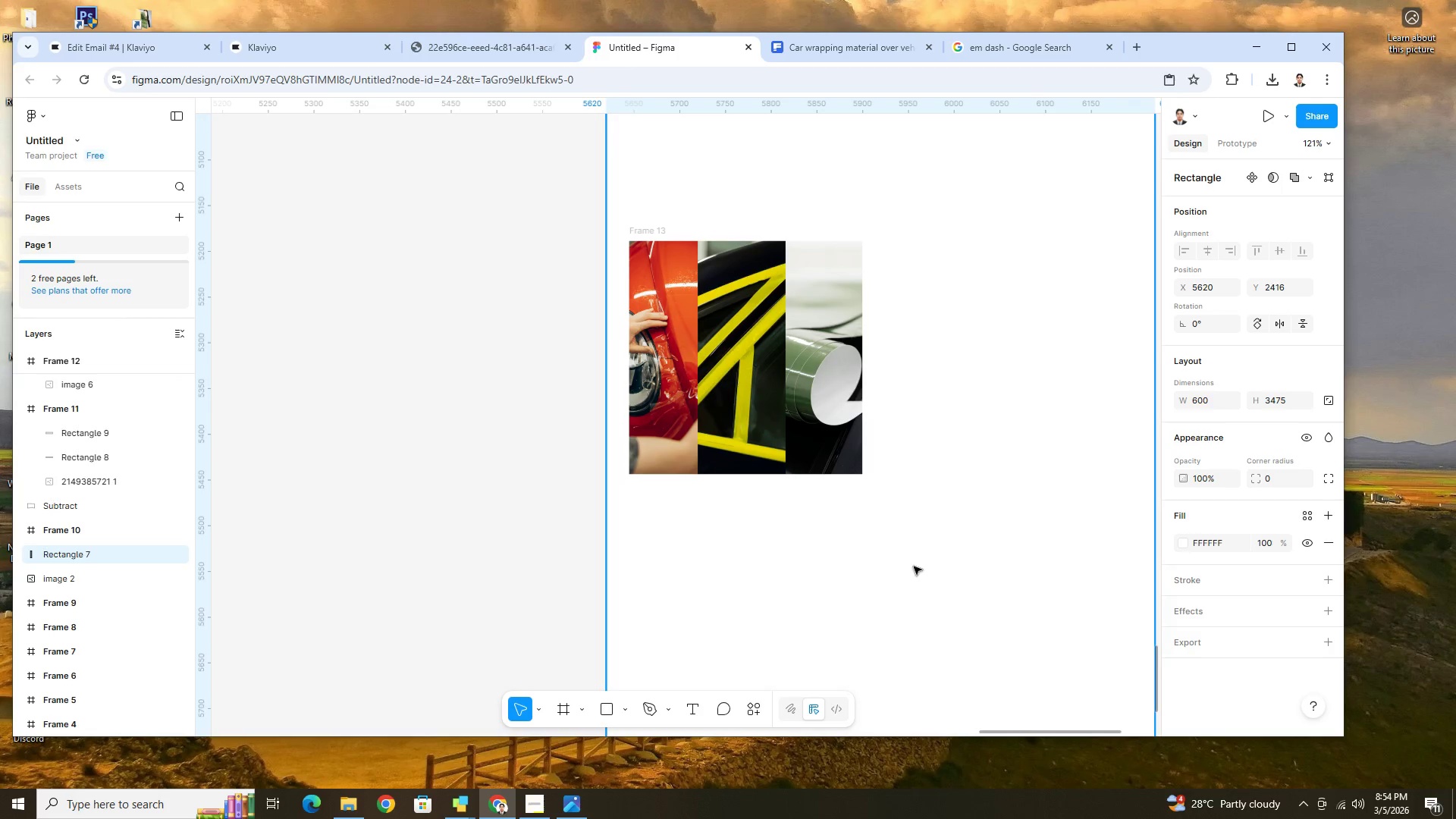 
hold_key(key=ControlLeft, duration=1.31)
scroll: coordinate [945, 519], scroll_direction: up, amount: 8.0
 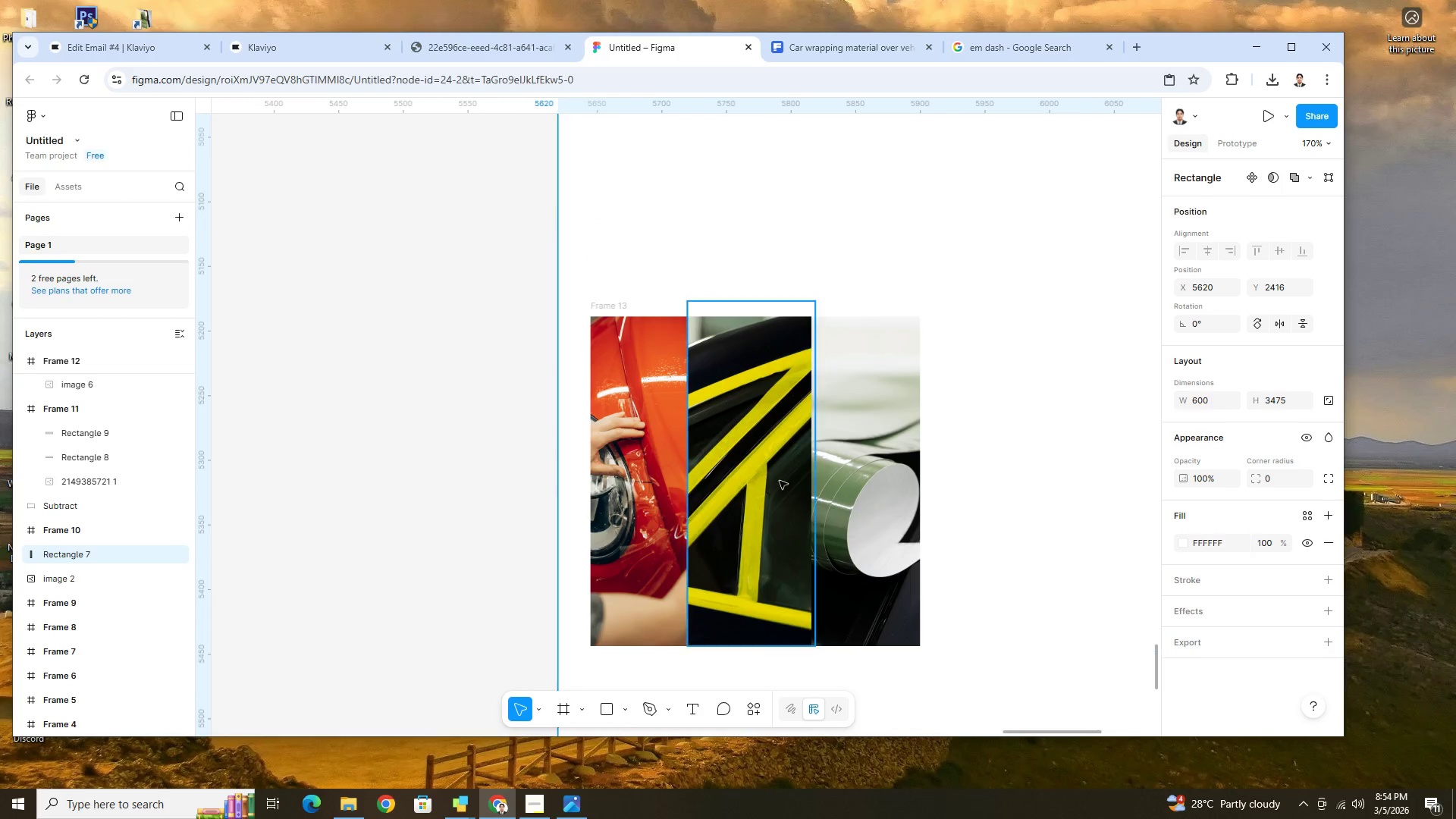 
left_click([761, 472])
 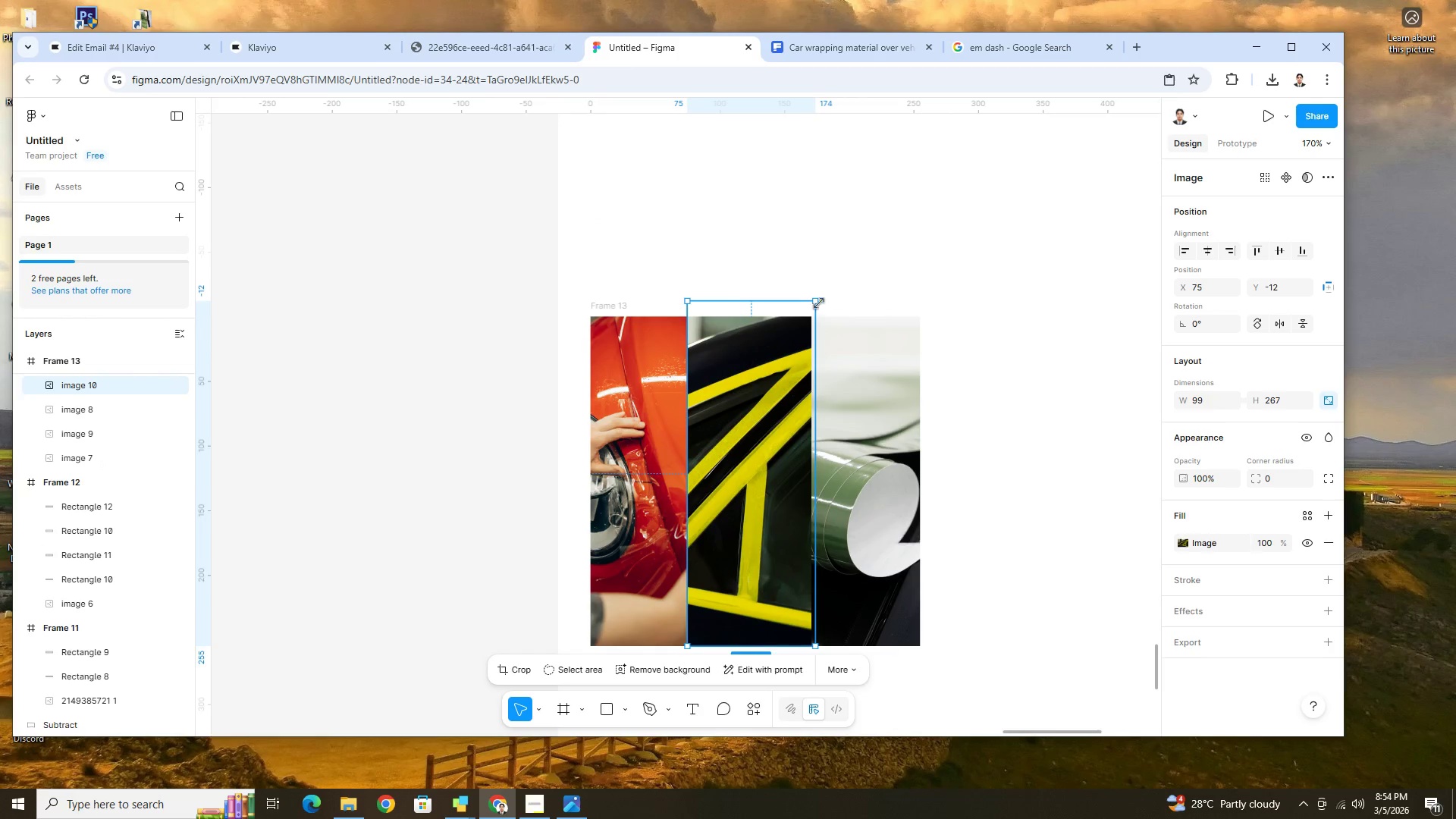 
left_click_drag(start_coordinate=[819, 300], to_coordinate=[802, 314])
 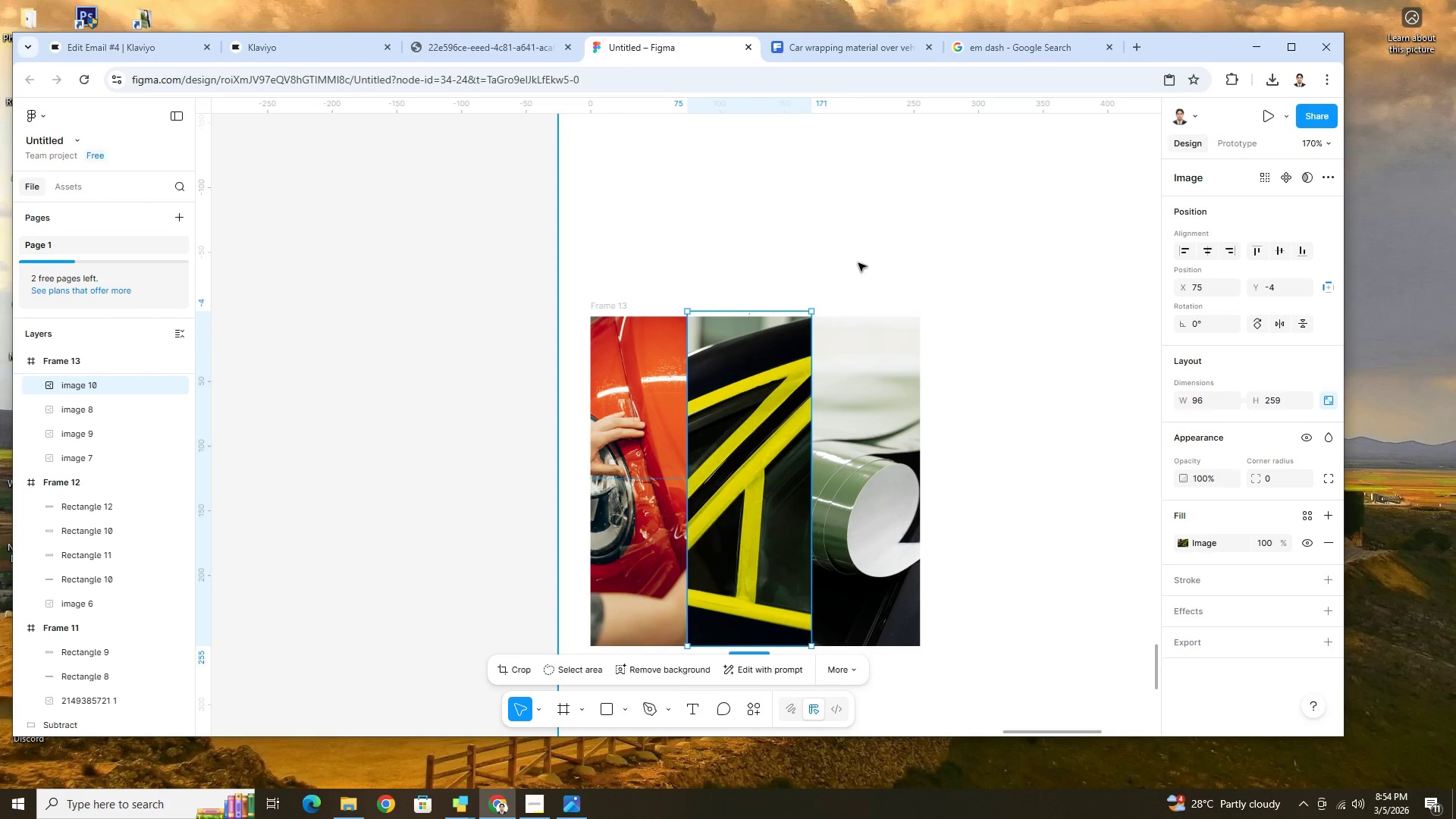 
left_click([858, 263])
 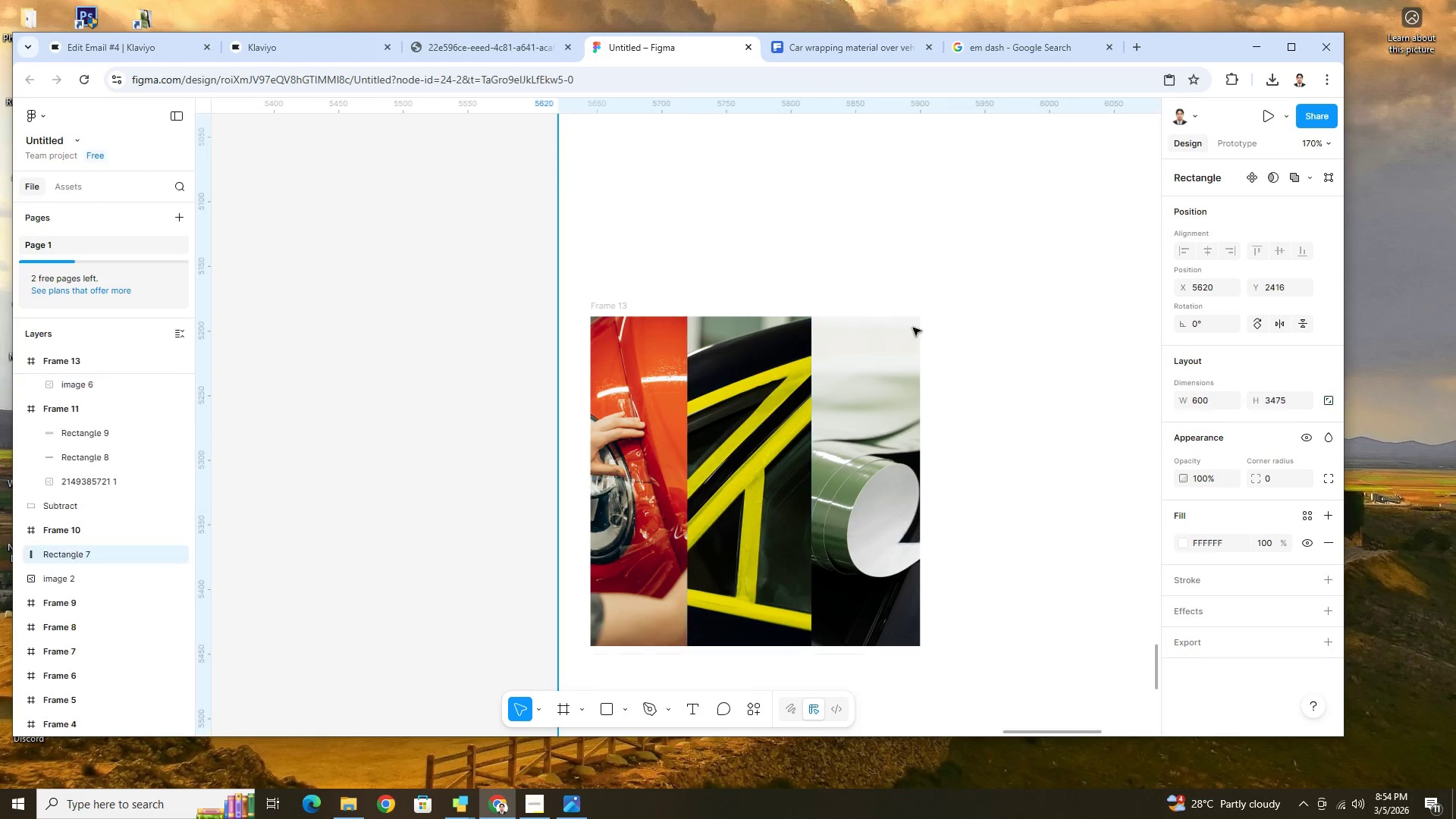 
hold_key(key=ControlLeft, duration=0.77)
scroll: coordinate [939, 362], scroll_direction: down, amount: 5.0
 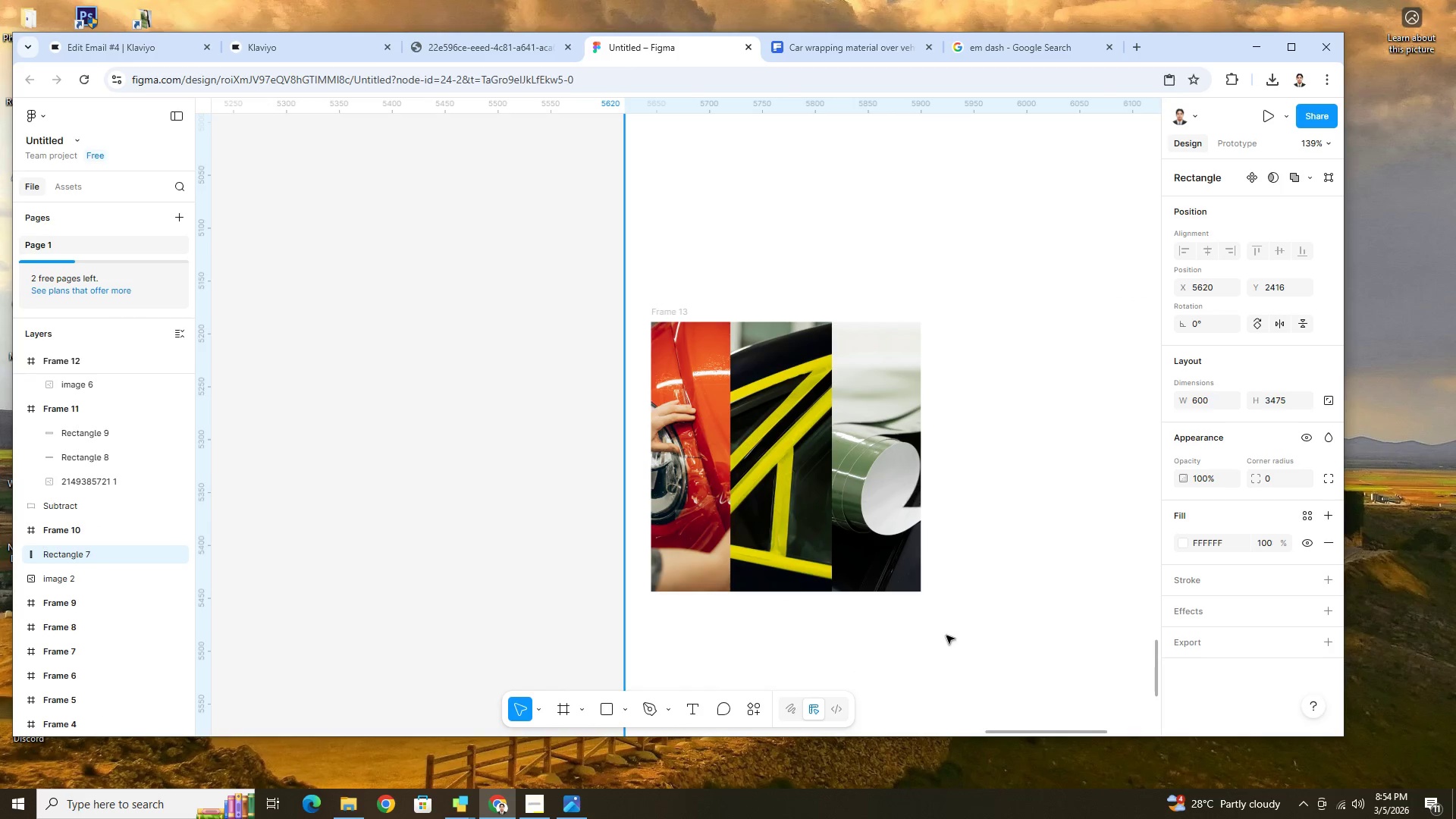 
hold_key(key=ControlLeft, duration=0.52)
scroll: coordinate [948, 638], scroll_direction: down, amount: 7.0
 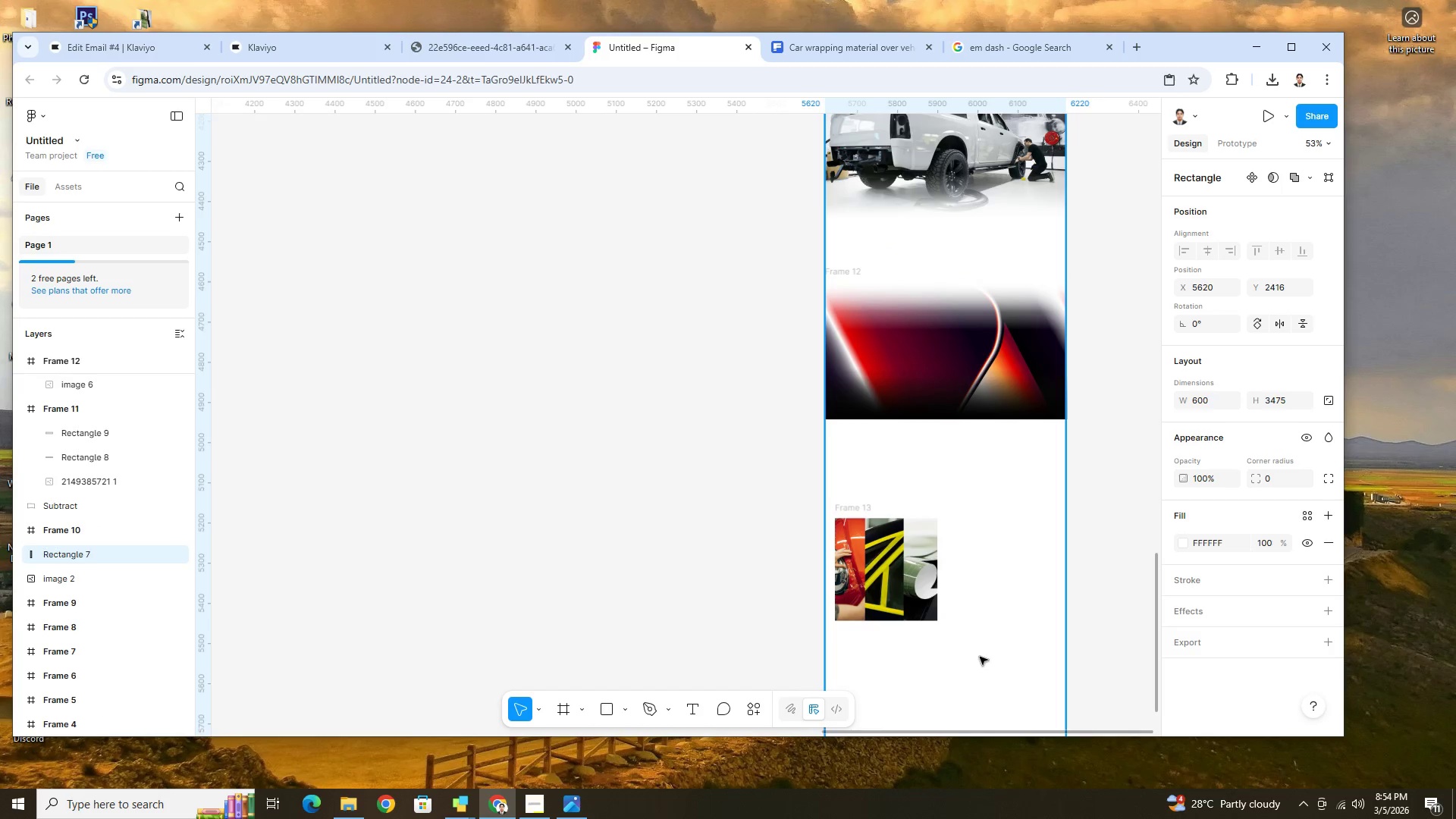 
hold_key(key=ControlLeft, duration=0.91)
scroll: coordinate [880, 566], scroll_direction: up, amount: 14.0
 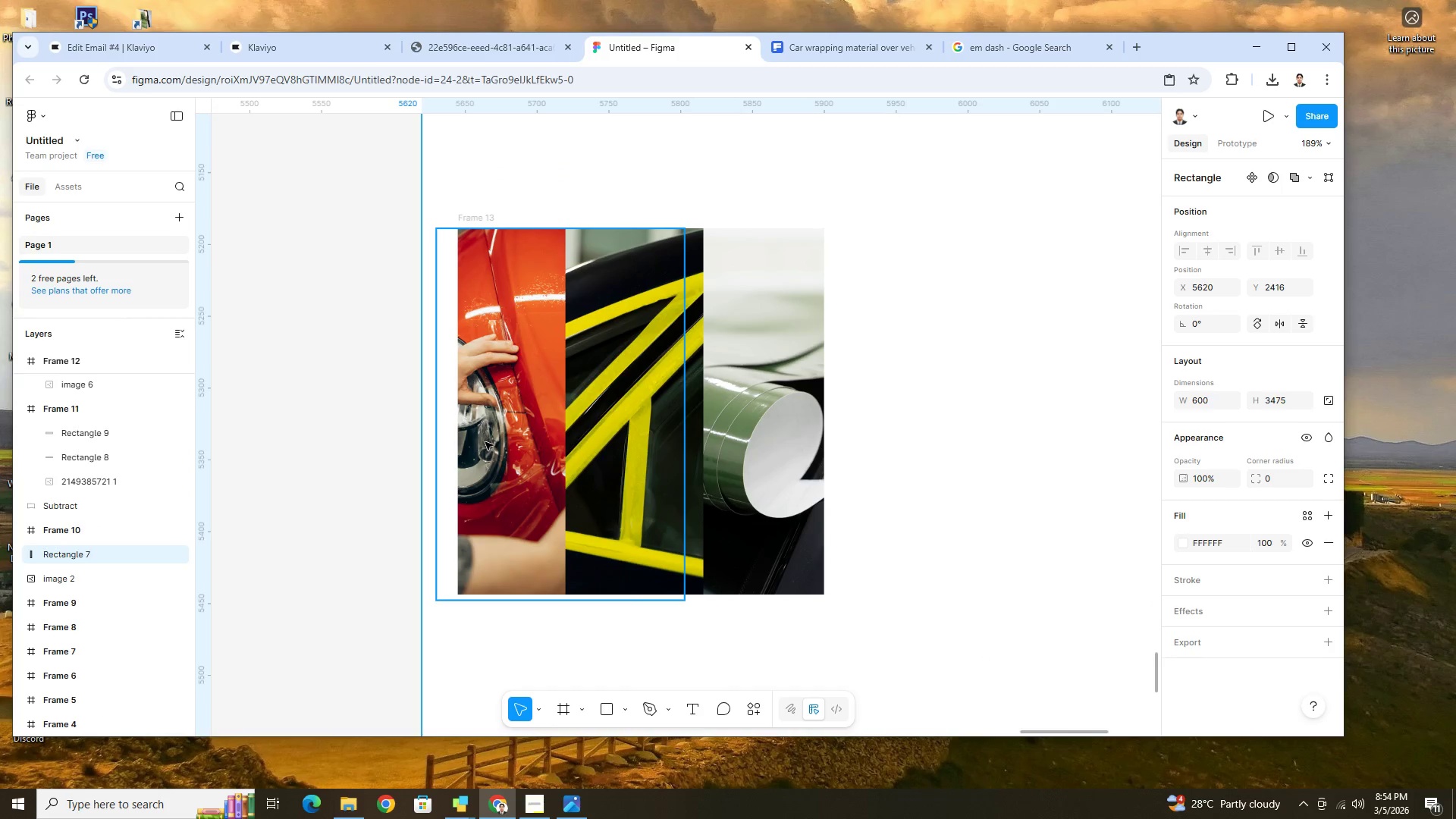 
double_click([486, 441])
 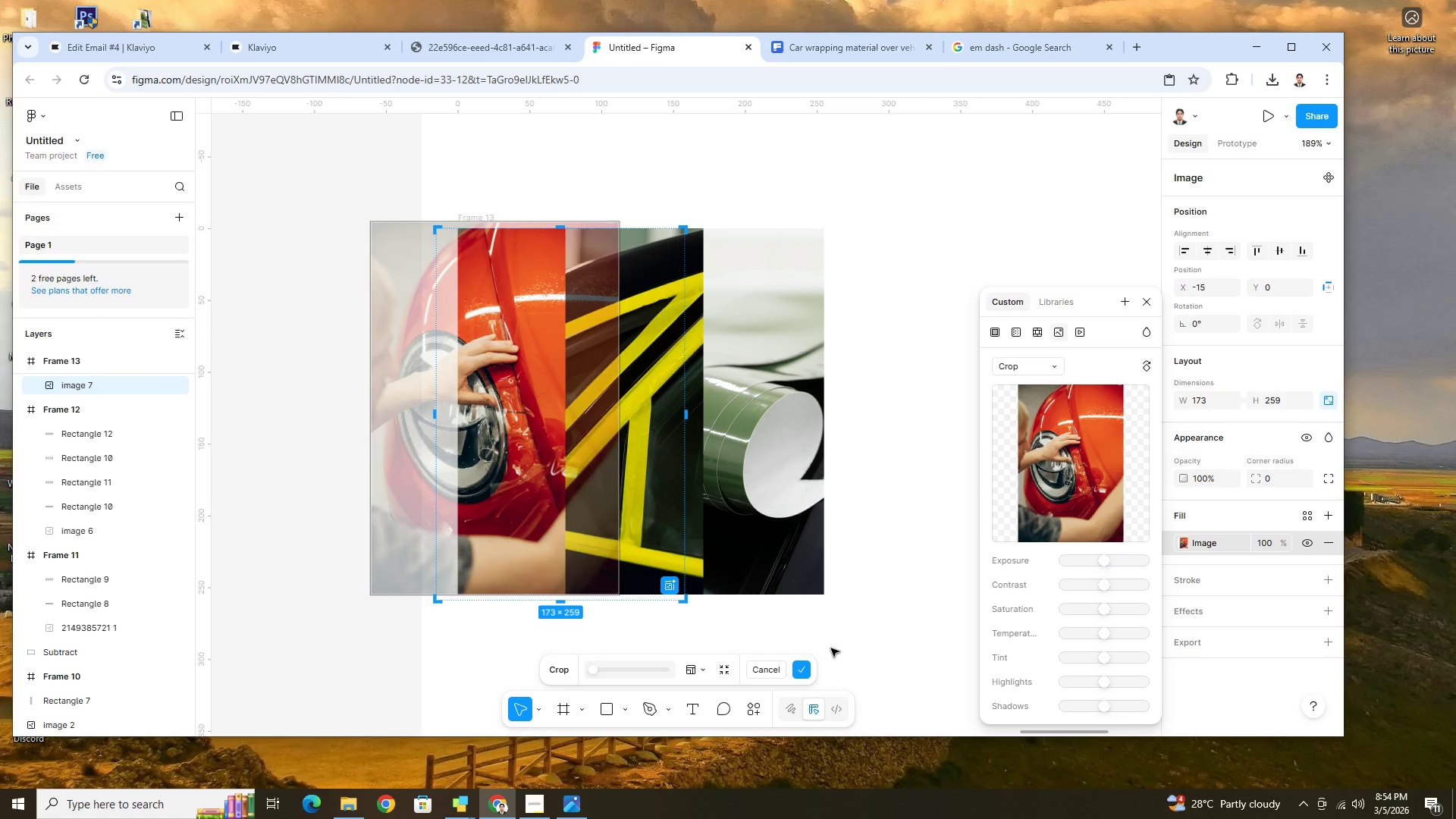 
left_click([829, 645])
 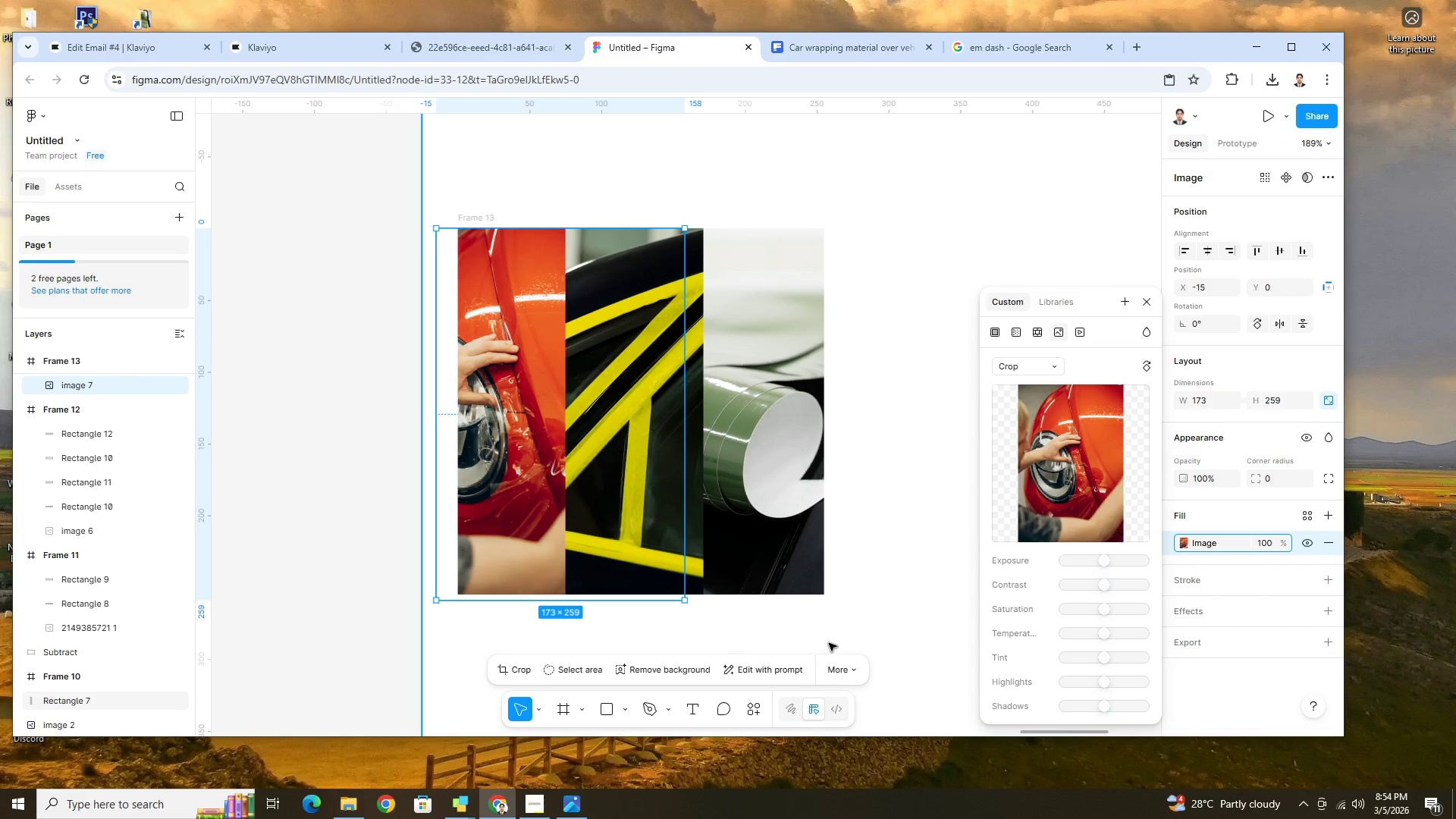 
hold_key(key=ControlLeft, duration=1.0)
scroll: coordinate [829, 636], scroll_direction: down, amount: 5.0
 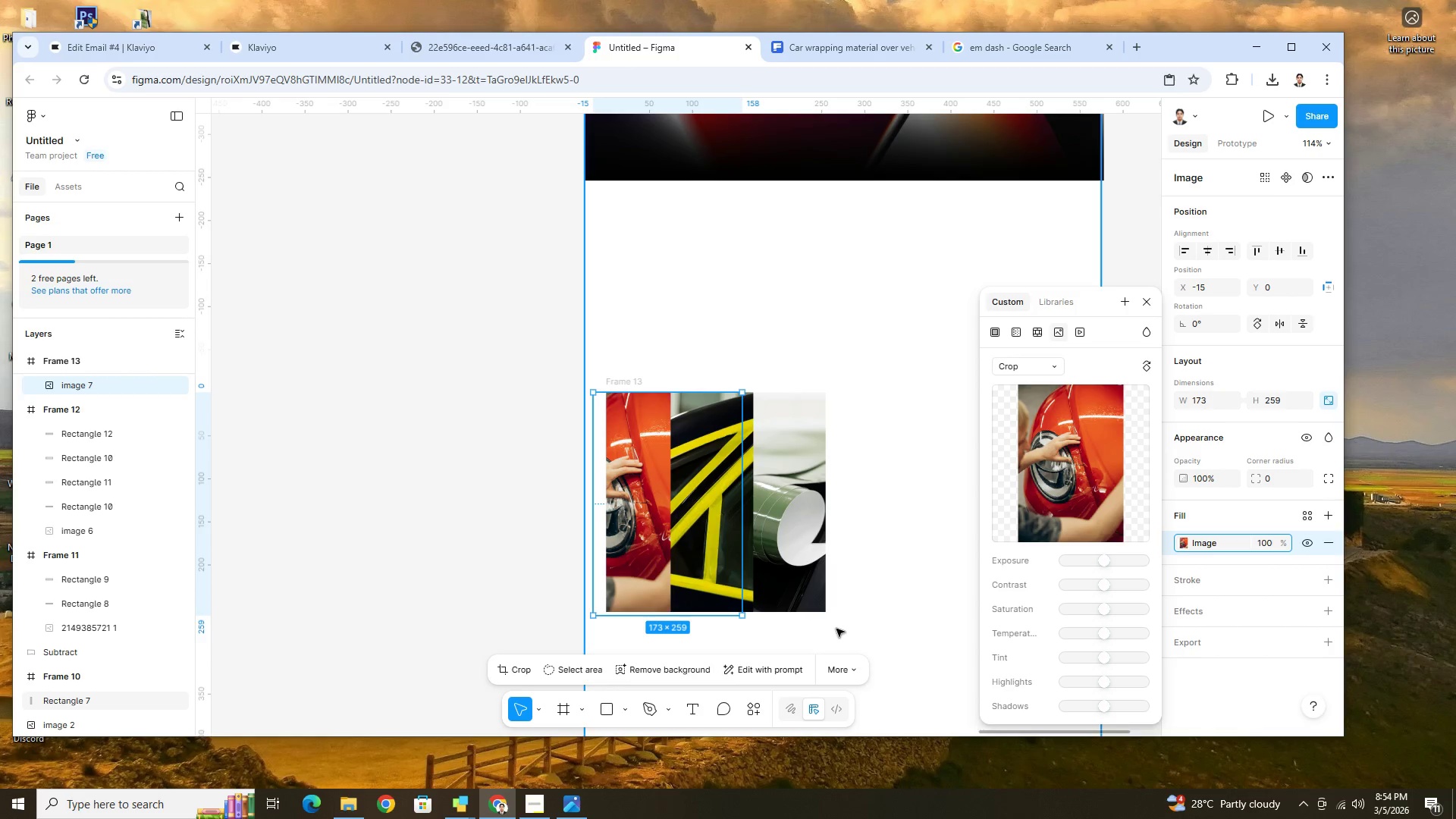 
left_click([842, 626])
 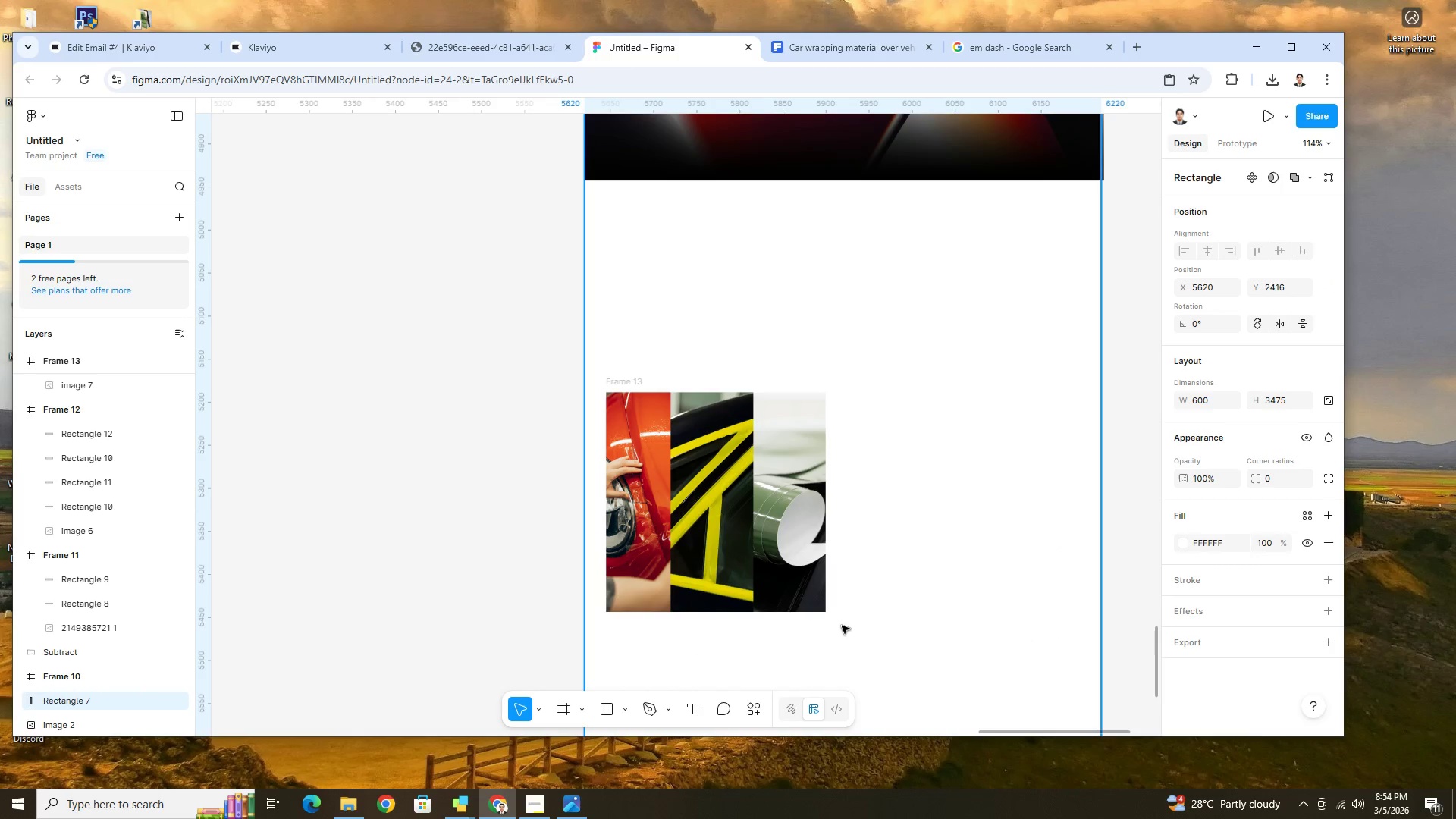 
hold_key(key=ControlLeft, duration=1.05)
scroll: coordinate [895, 585], scroll_direction: none, amount: 0.0
 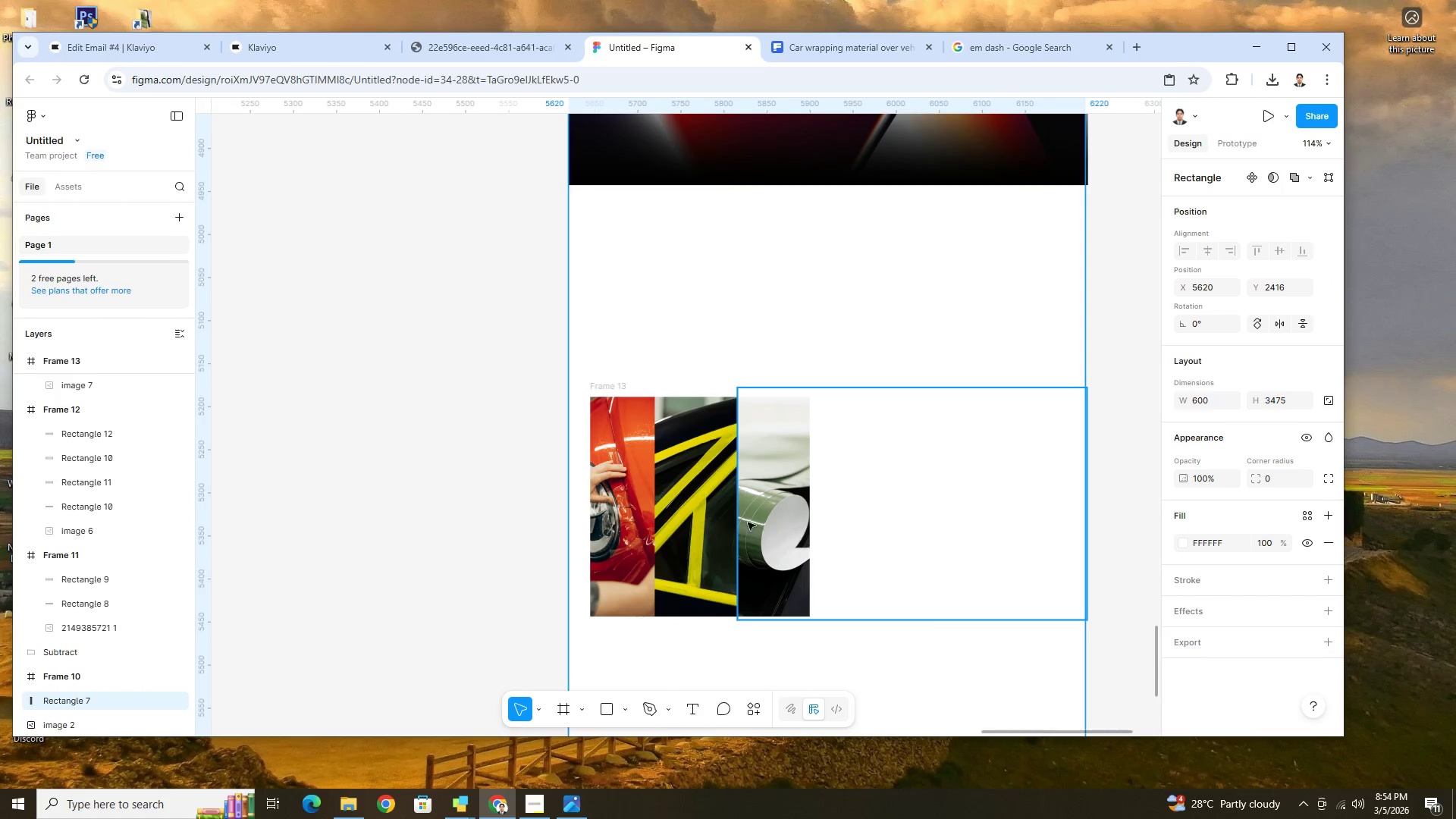 
double_click([691, 516])
 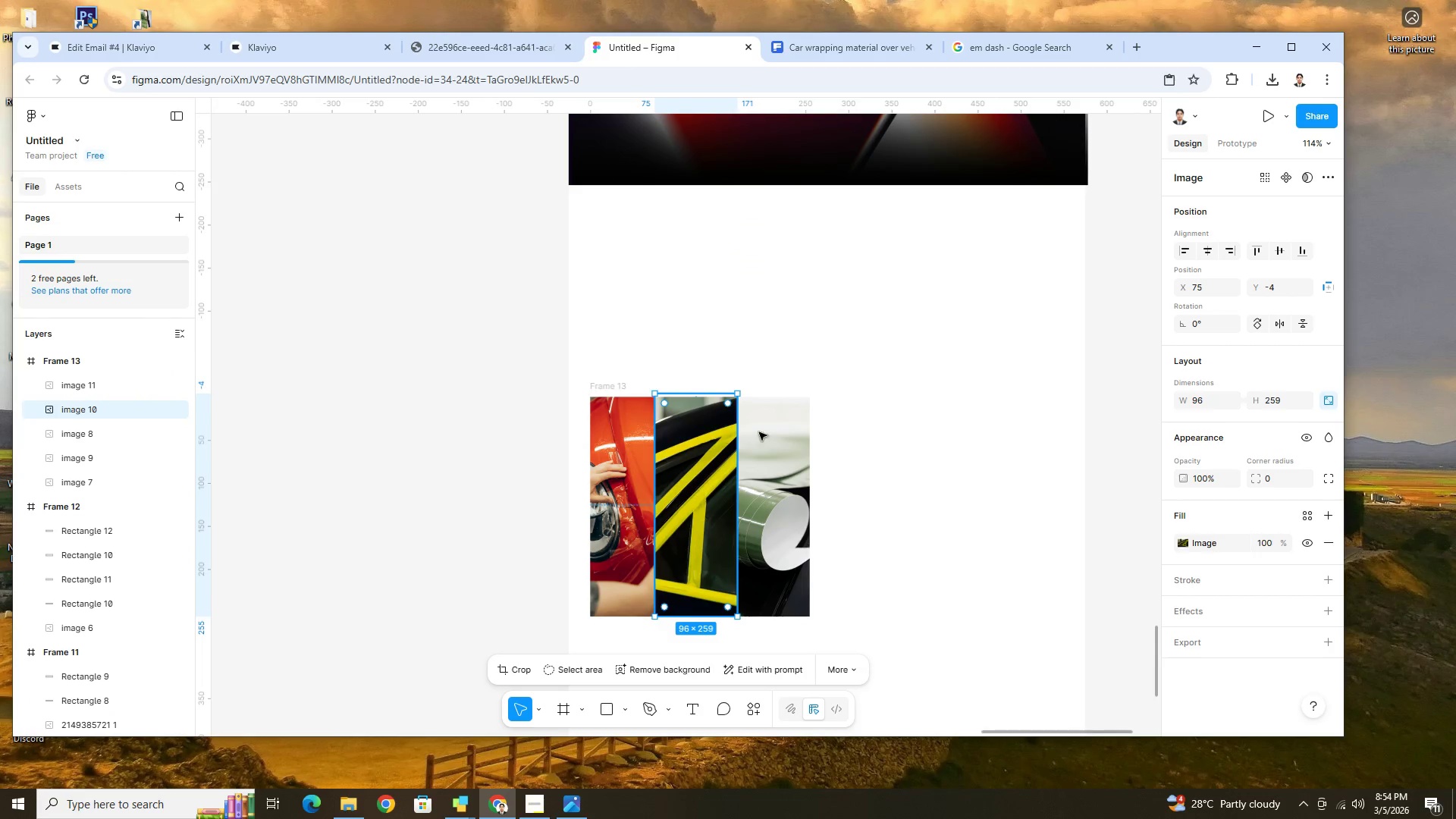 
left_click([806, 306])
 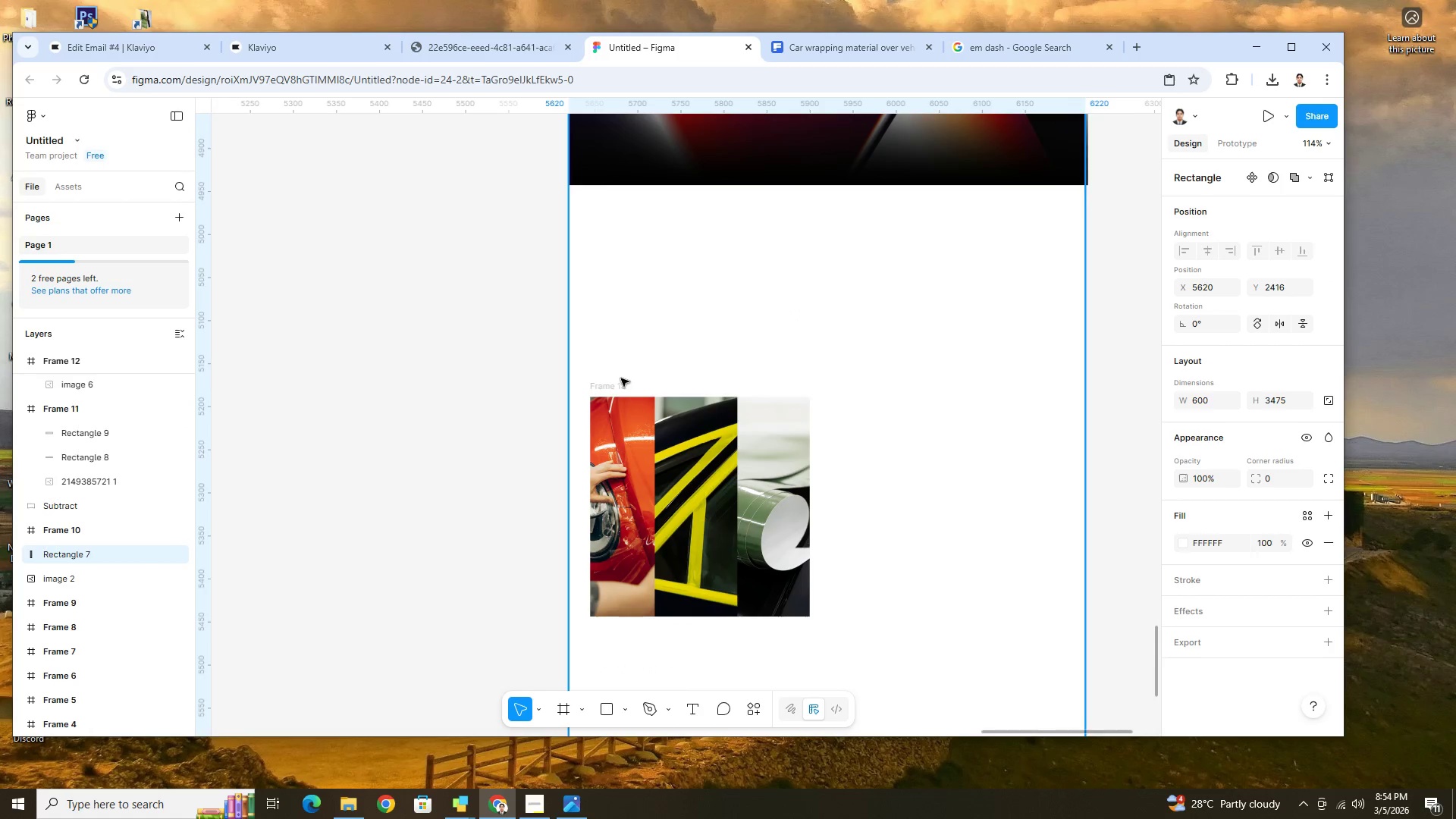 
left_click([614, 382])
 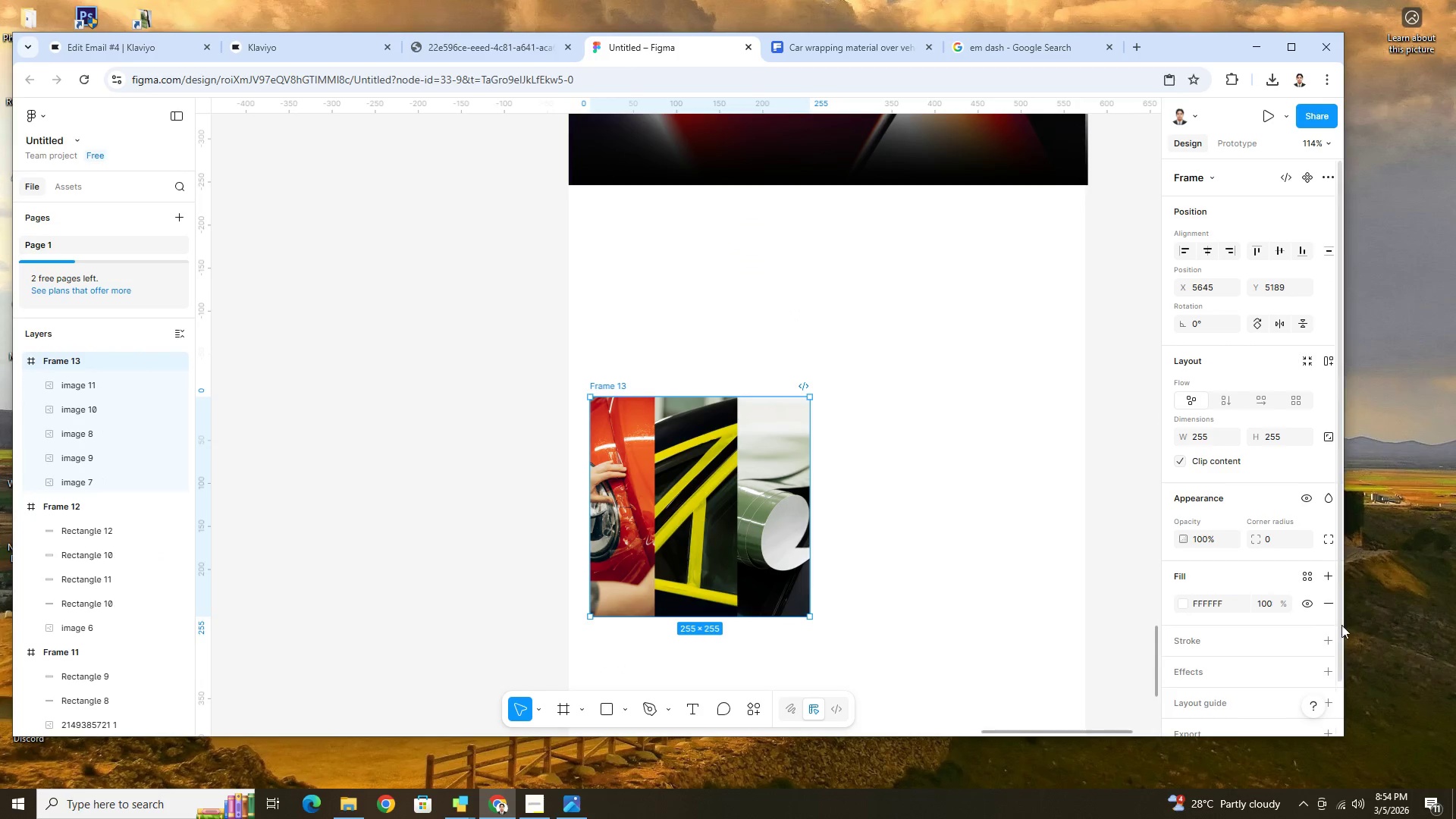 
scroll: coordinate [1277, 624], scroll_direction: down, amount: 5.0
 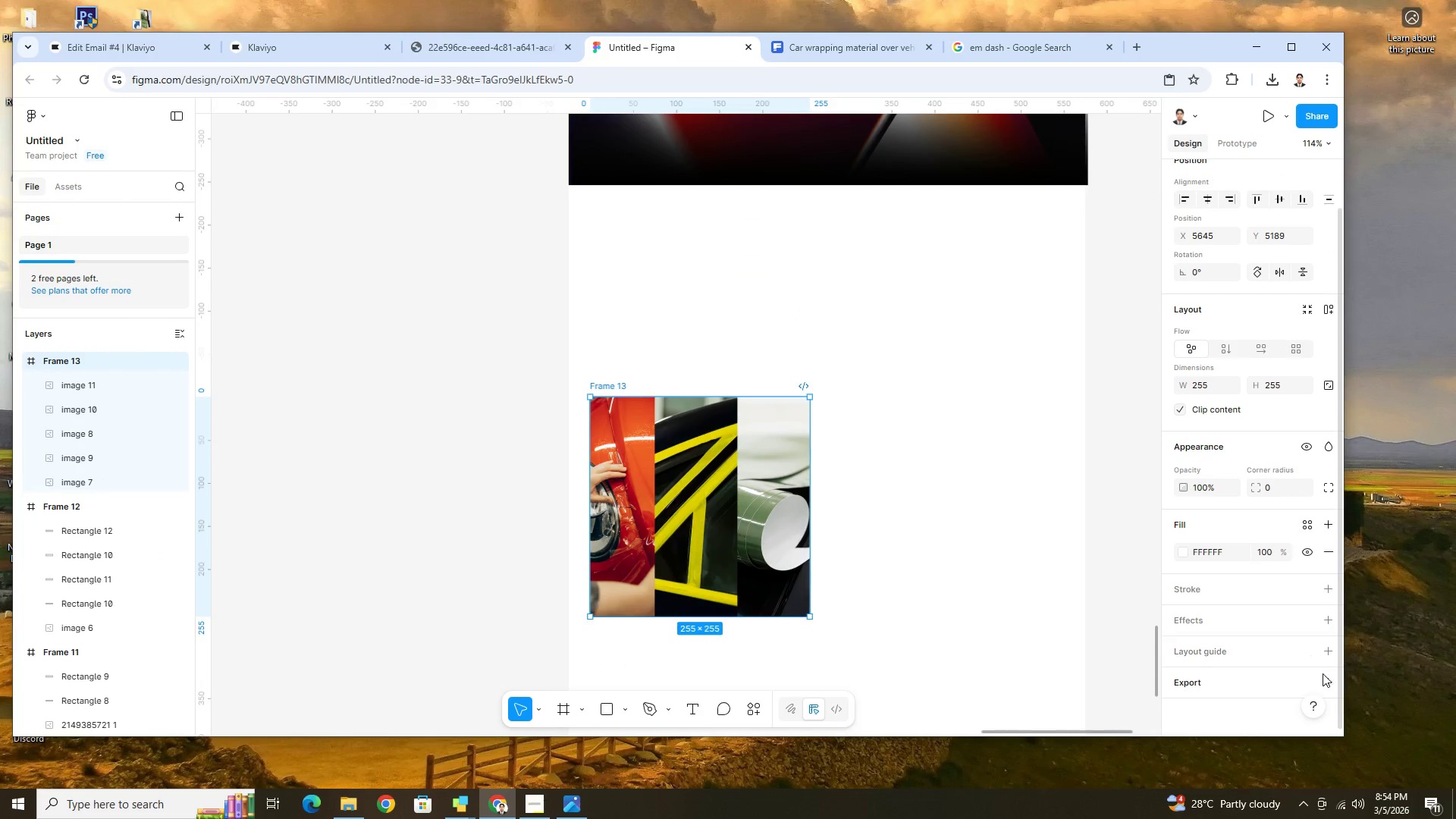 
left_click([1326, 677])
 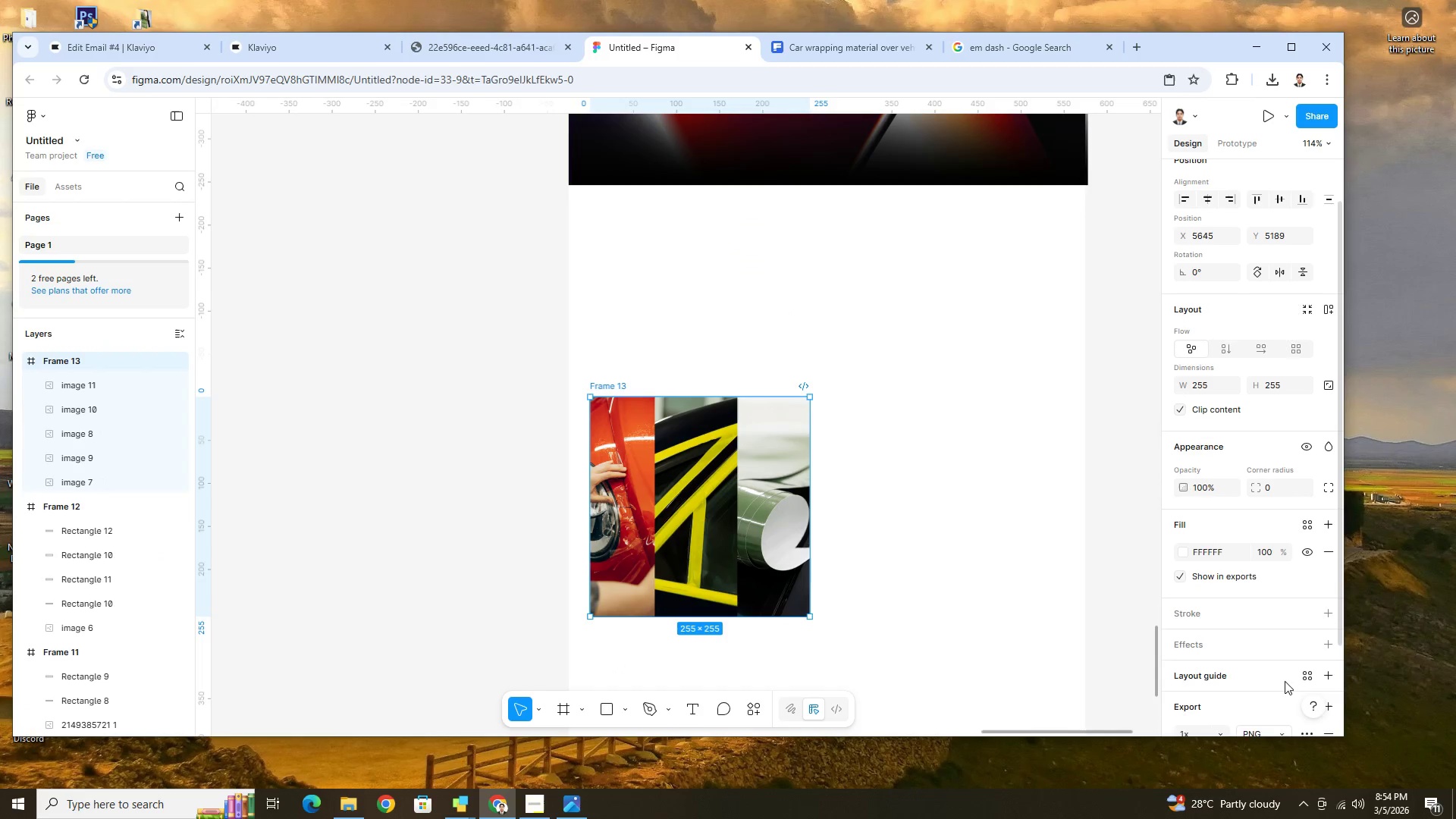 
scroll: coordinate [1276, 671], scroll_direction: down, amount: 5.0
 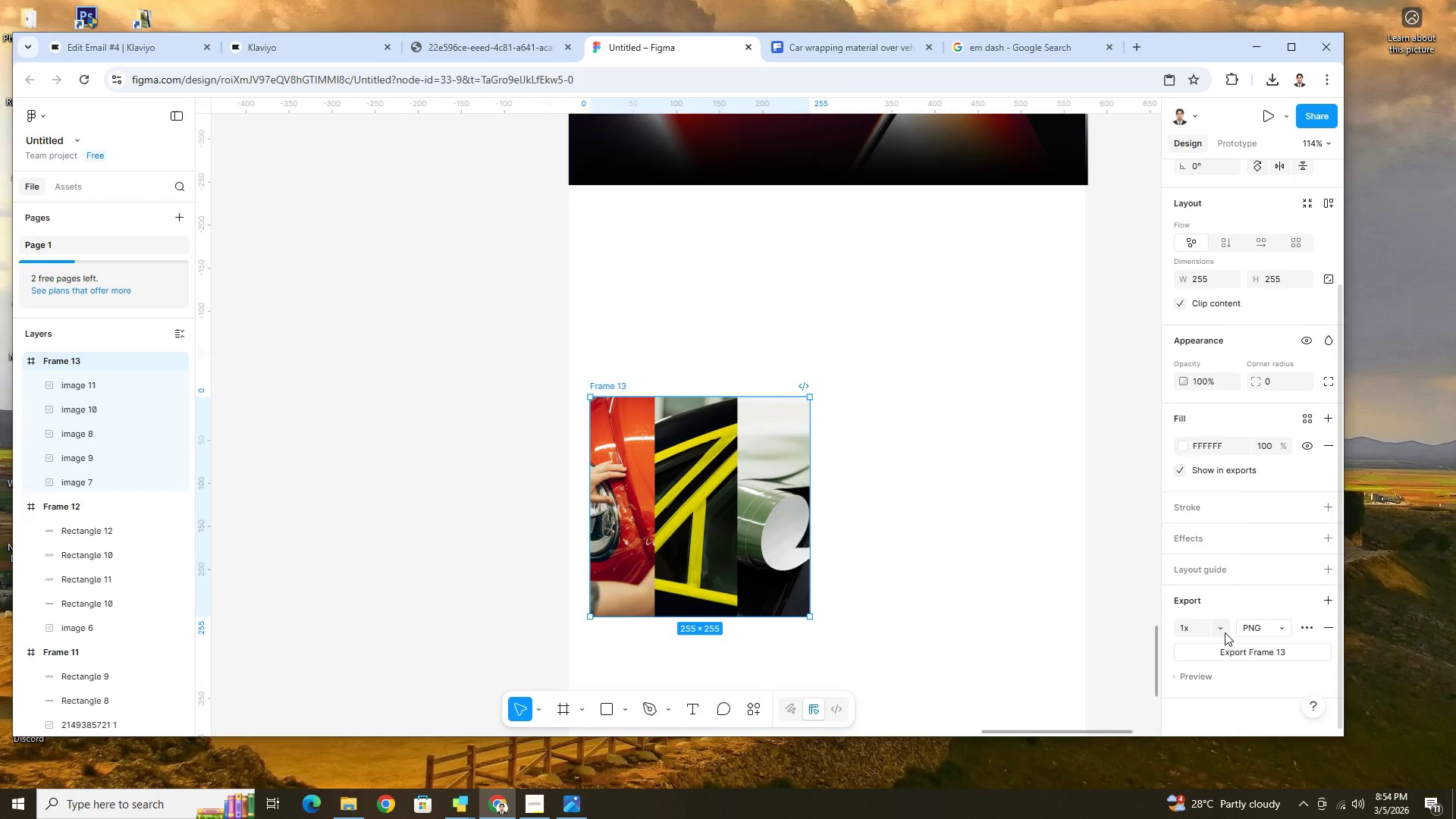 
left_click([1224, 627])
 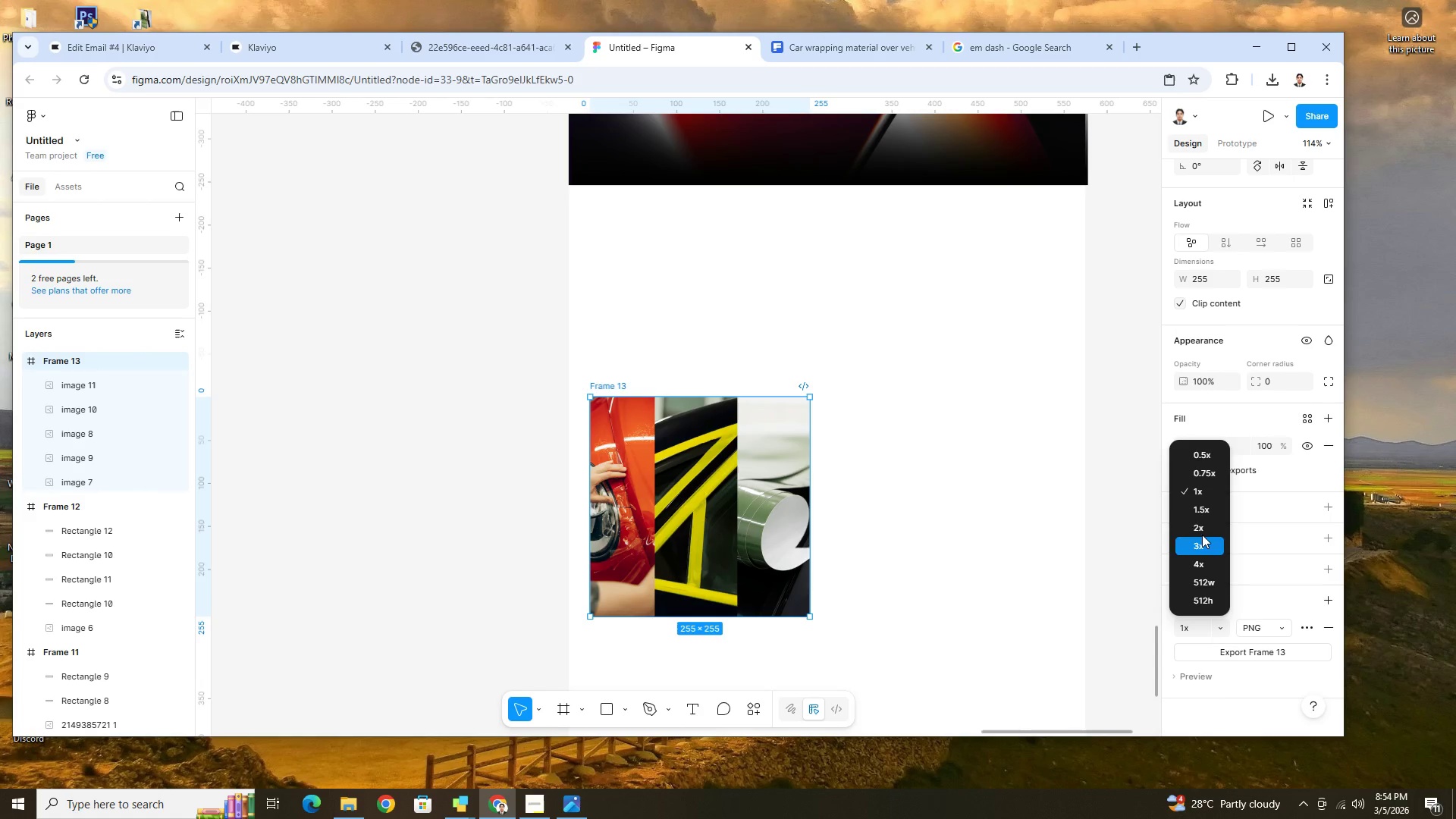 
left_click([1203, 532])
 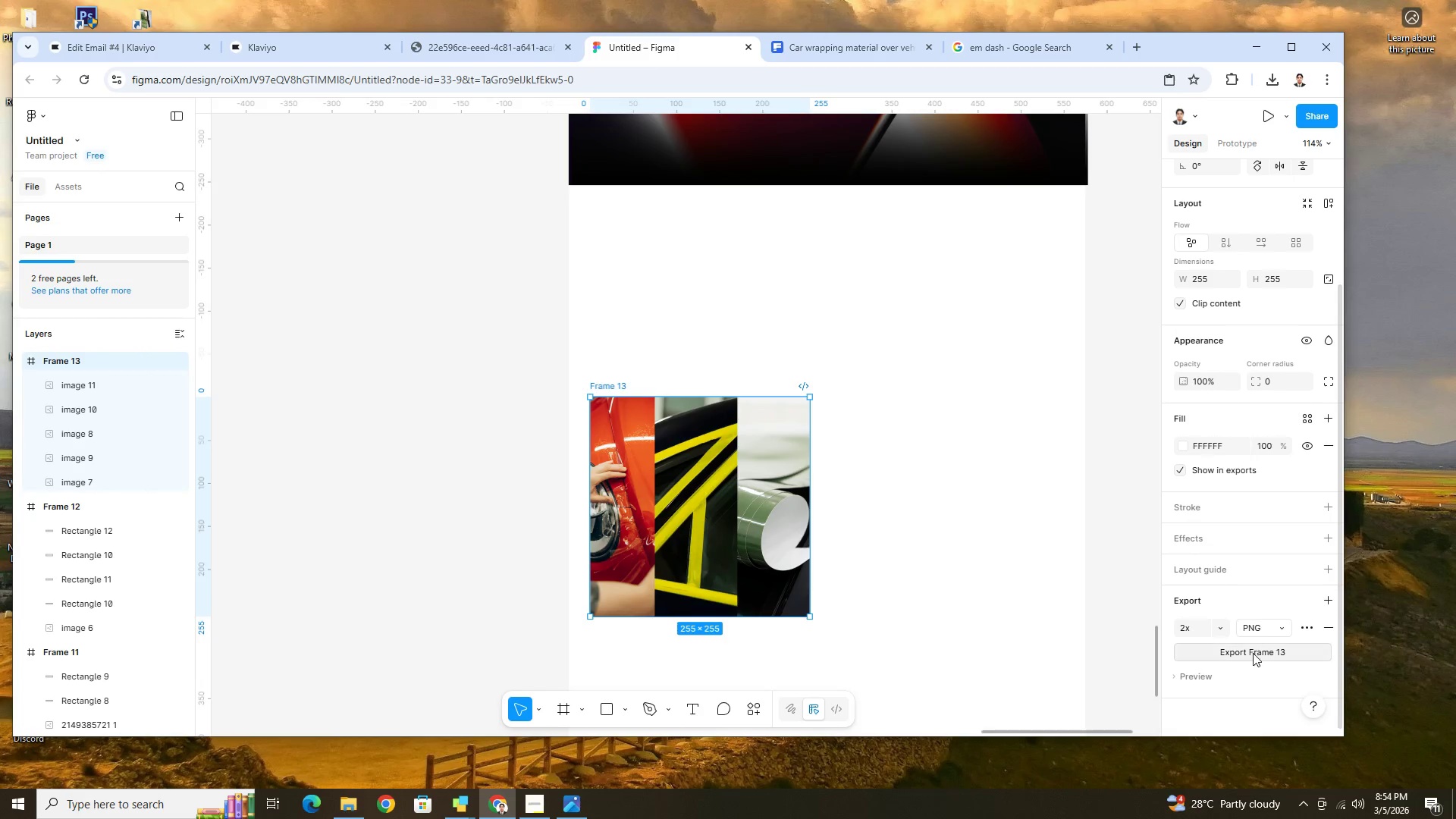 
left_click([1254, 657])
 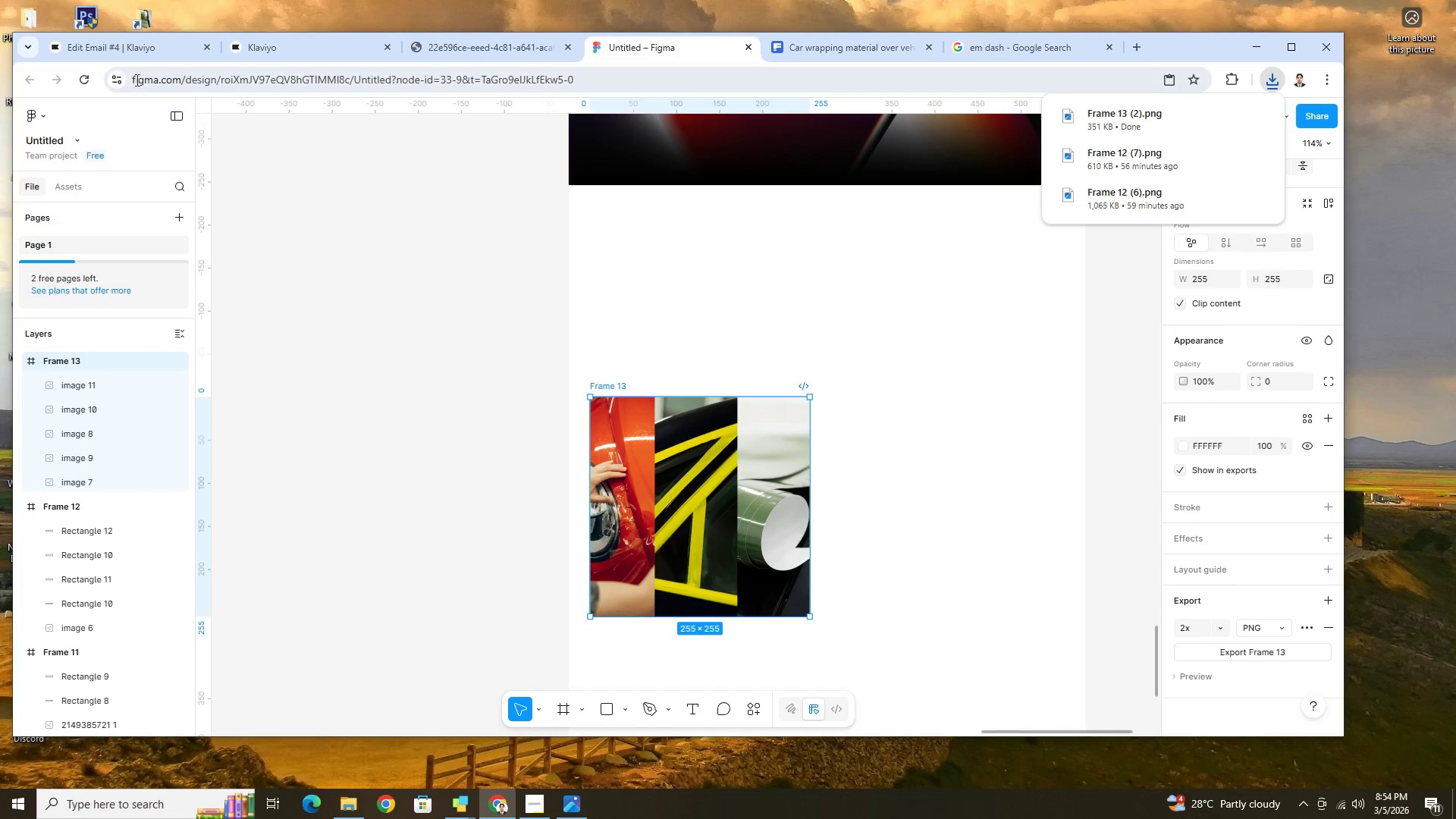 
left_click([140, 50])
 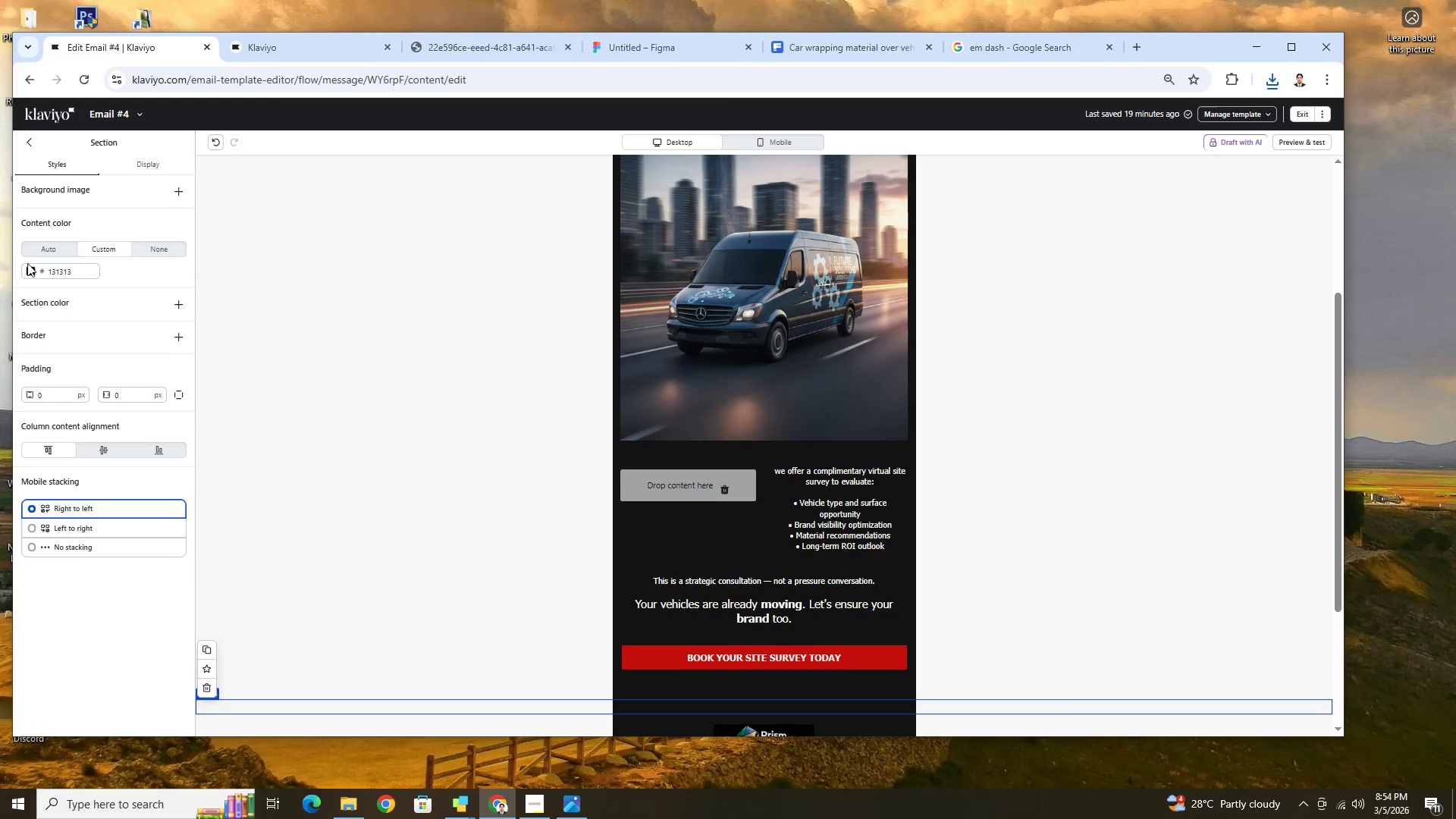 
left_click([28, 137])
 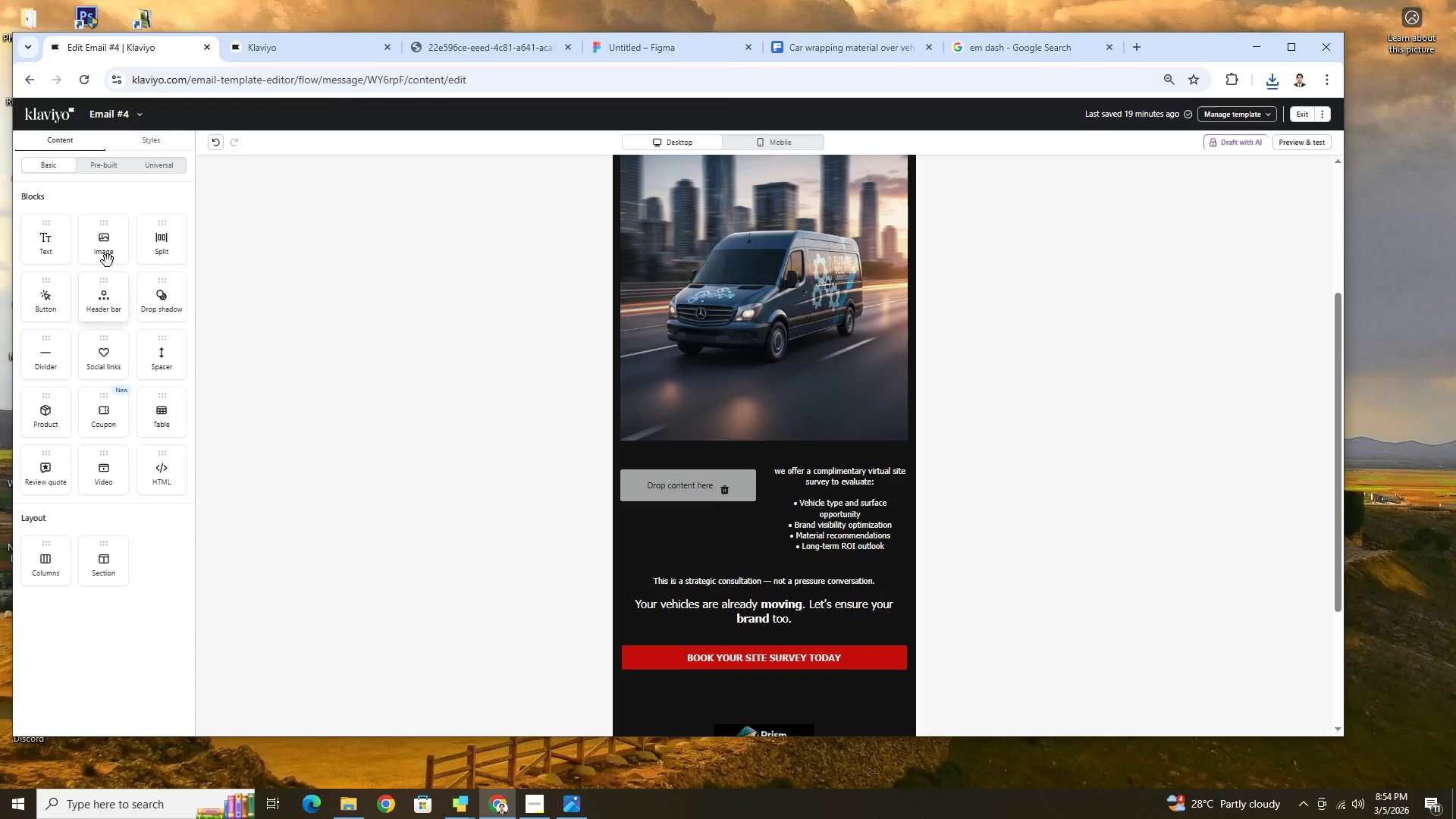 
left_click_drag(start_coordinate=[107, 236], to_coordinate=[682, 479])
 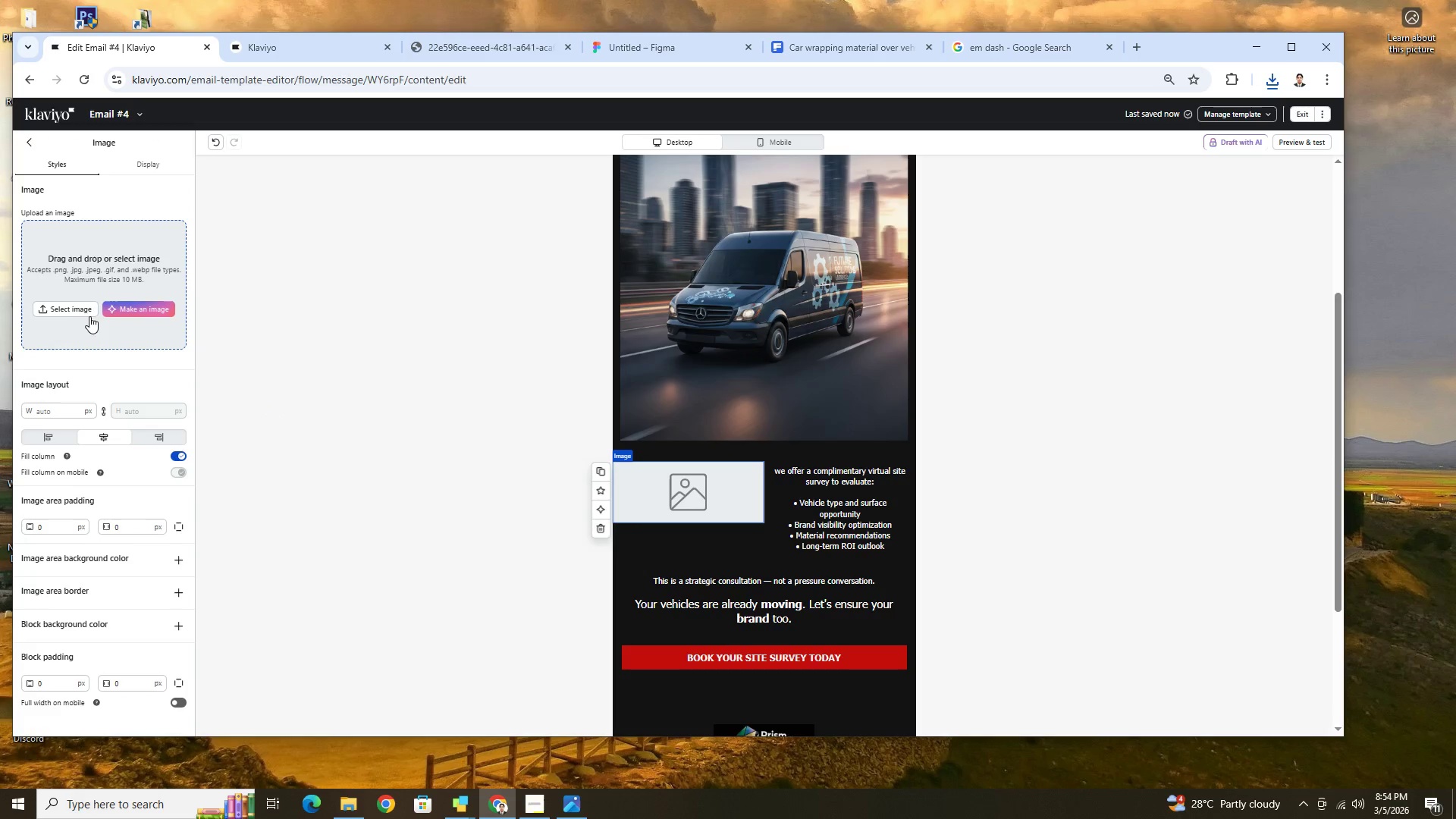 
left_click([80, 308])
 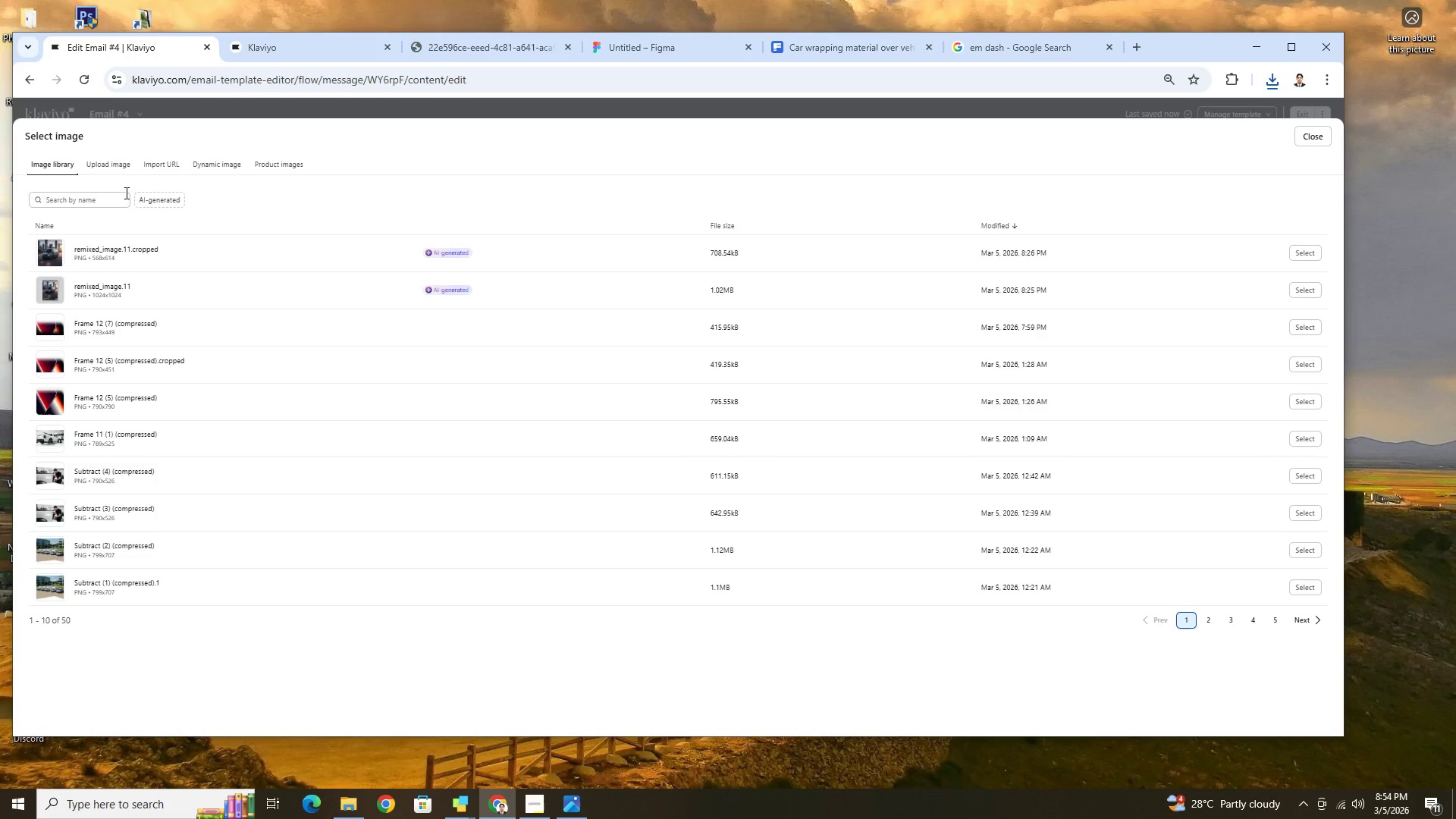 
left_click([121, 170])
 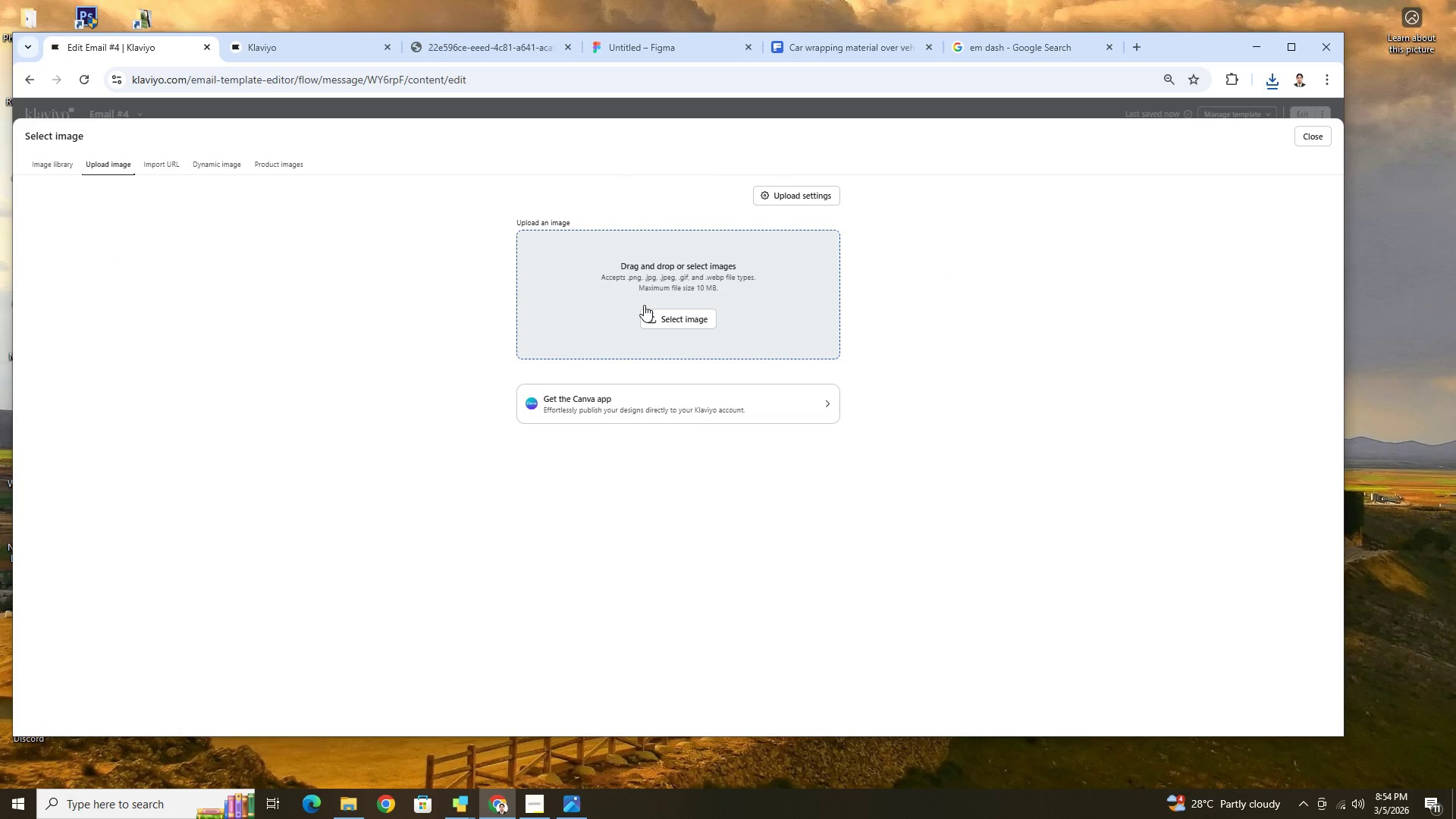 
left_click([648, 309])
 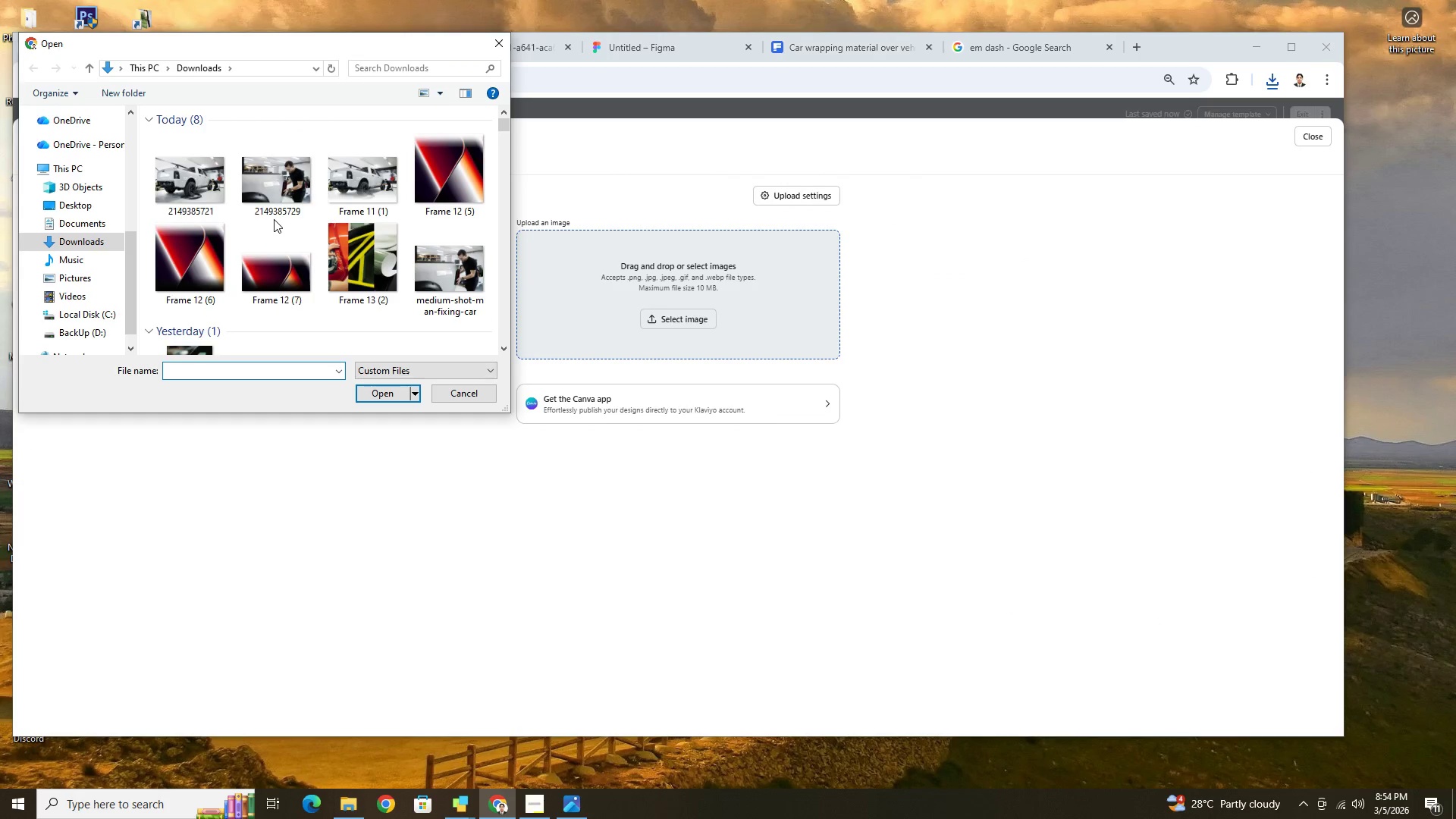 
left_click([182, 193])
 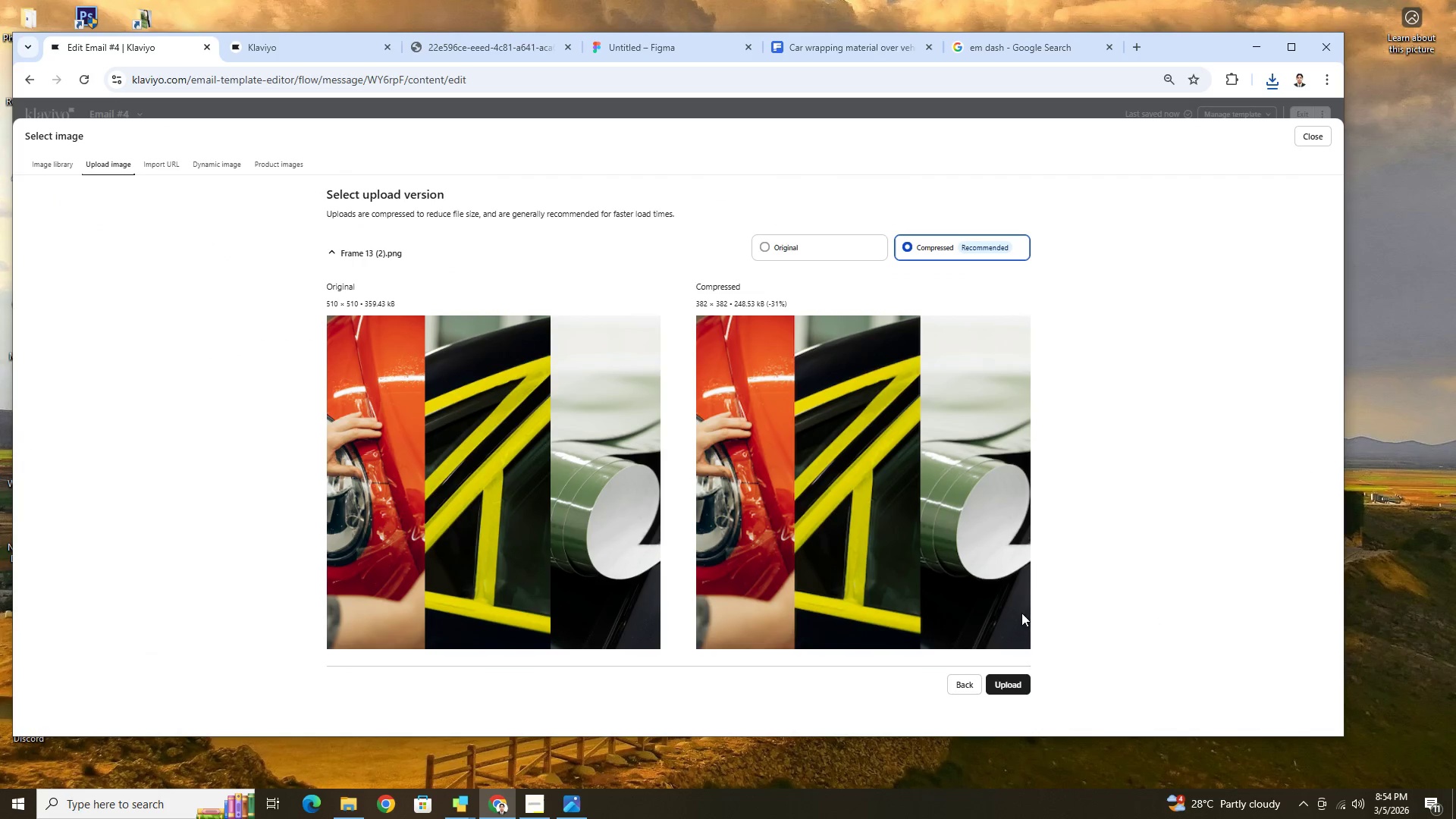 
left_click([1014, 682])
 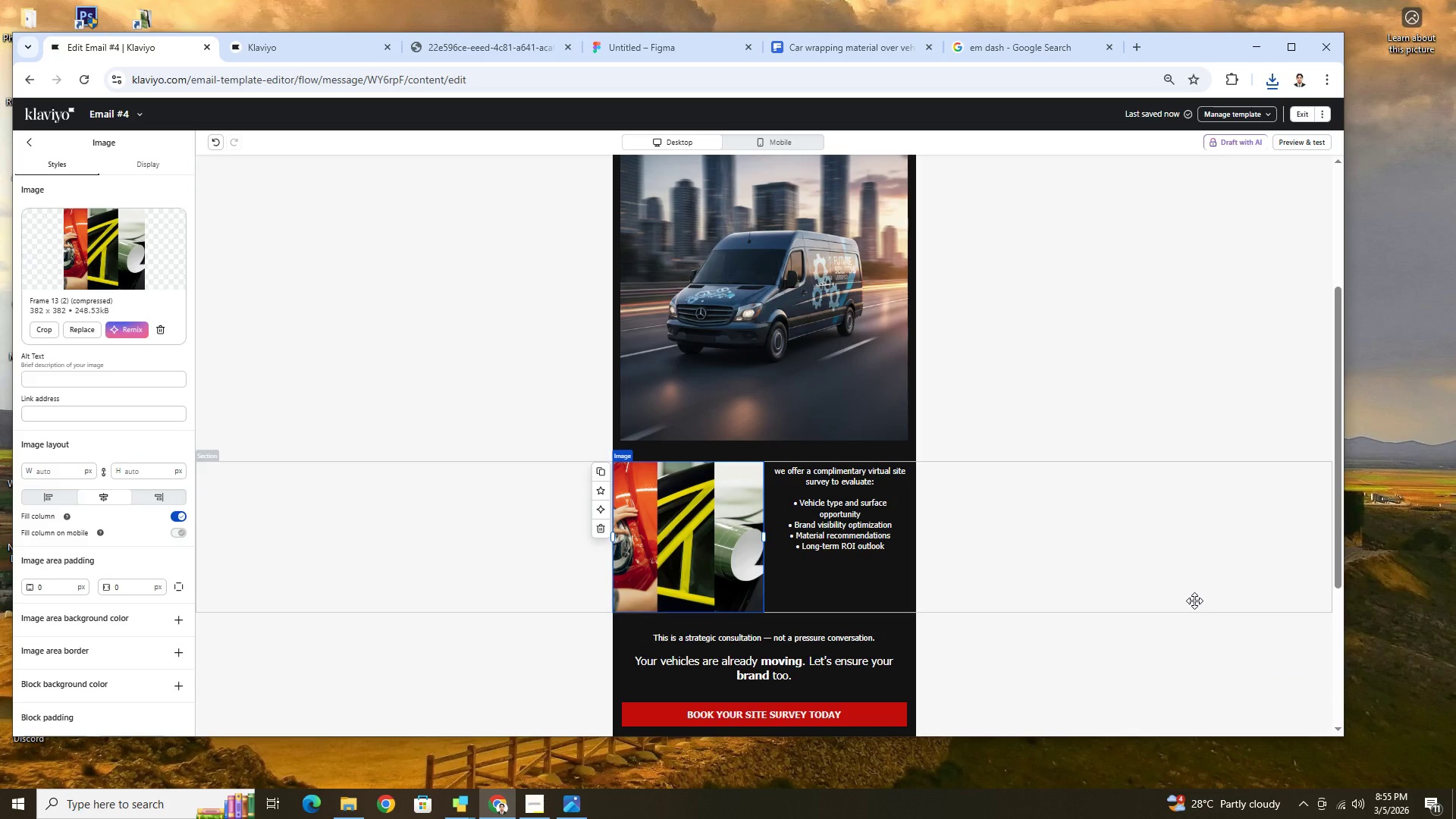 
wait(5.53)
 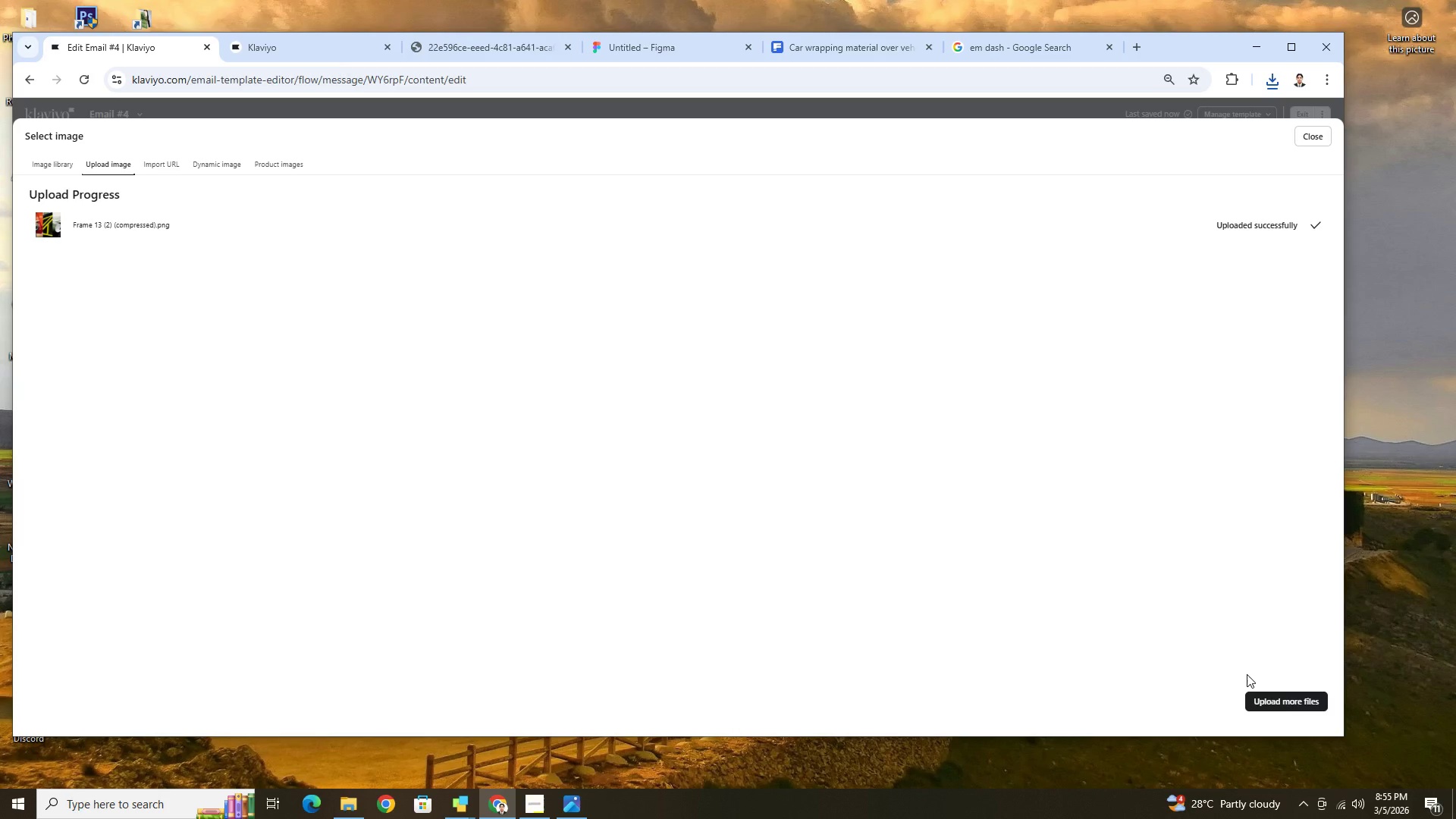 
left_click([1037, 305])
 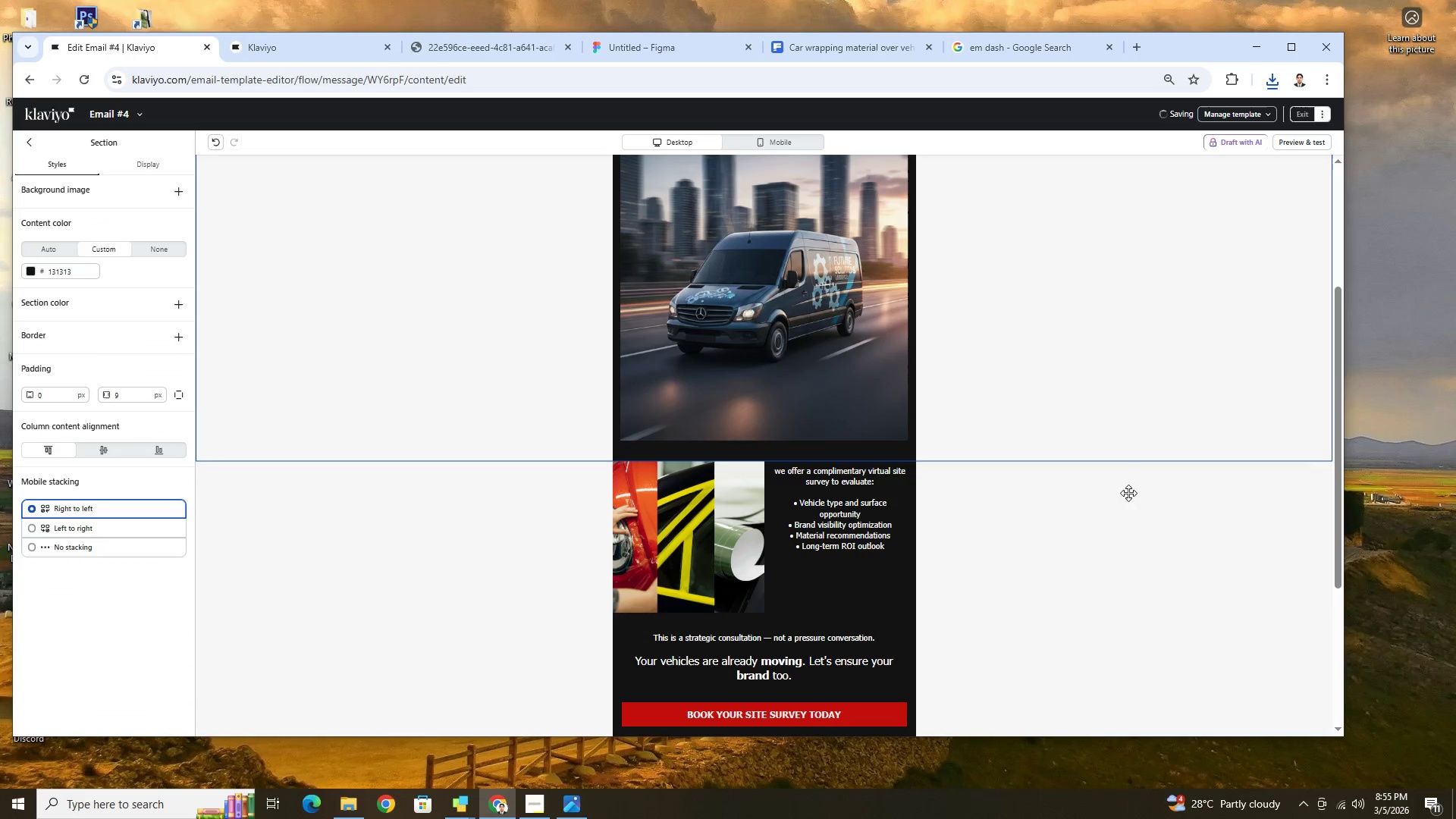 
scroll: coordinate [1131, 503], scroll_direction: down, amount: 3.0
 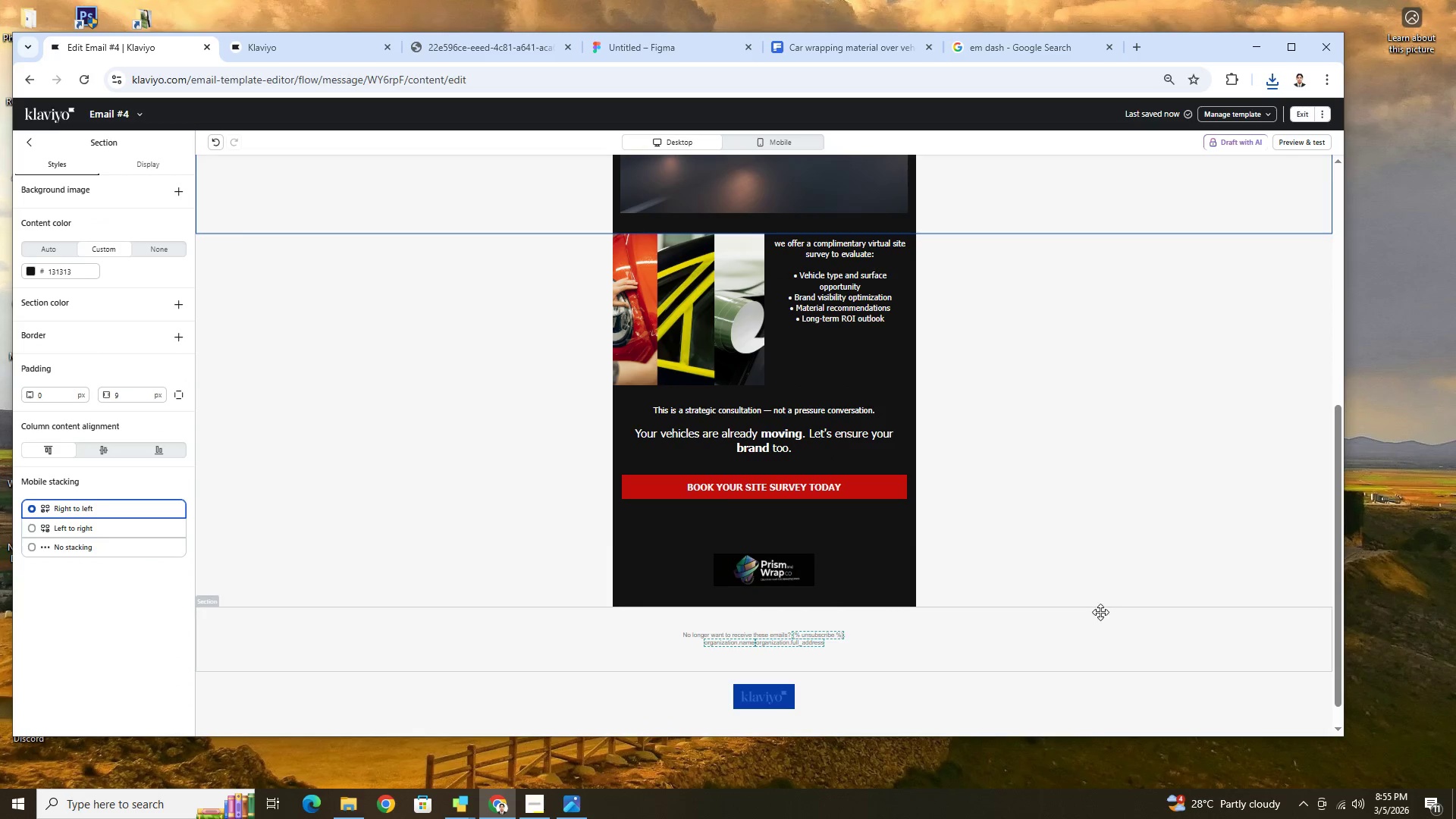 
left_click([1102, 616])
 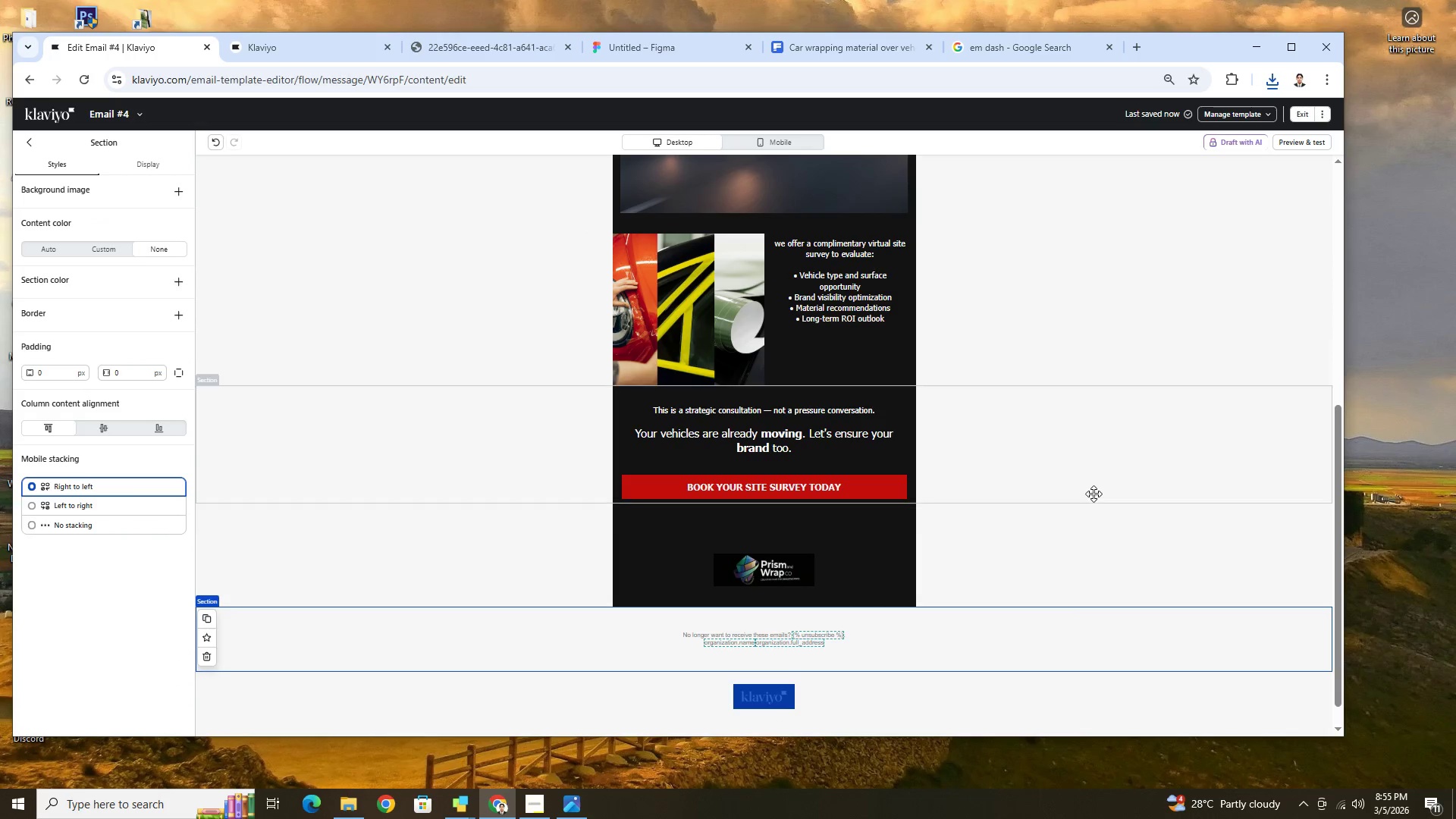 
scroll: coordinate [1094, 493], scroll_direction: up, amount: 1.0
 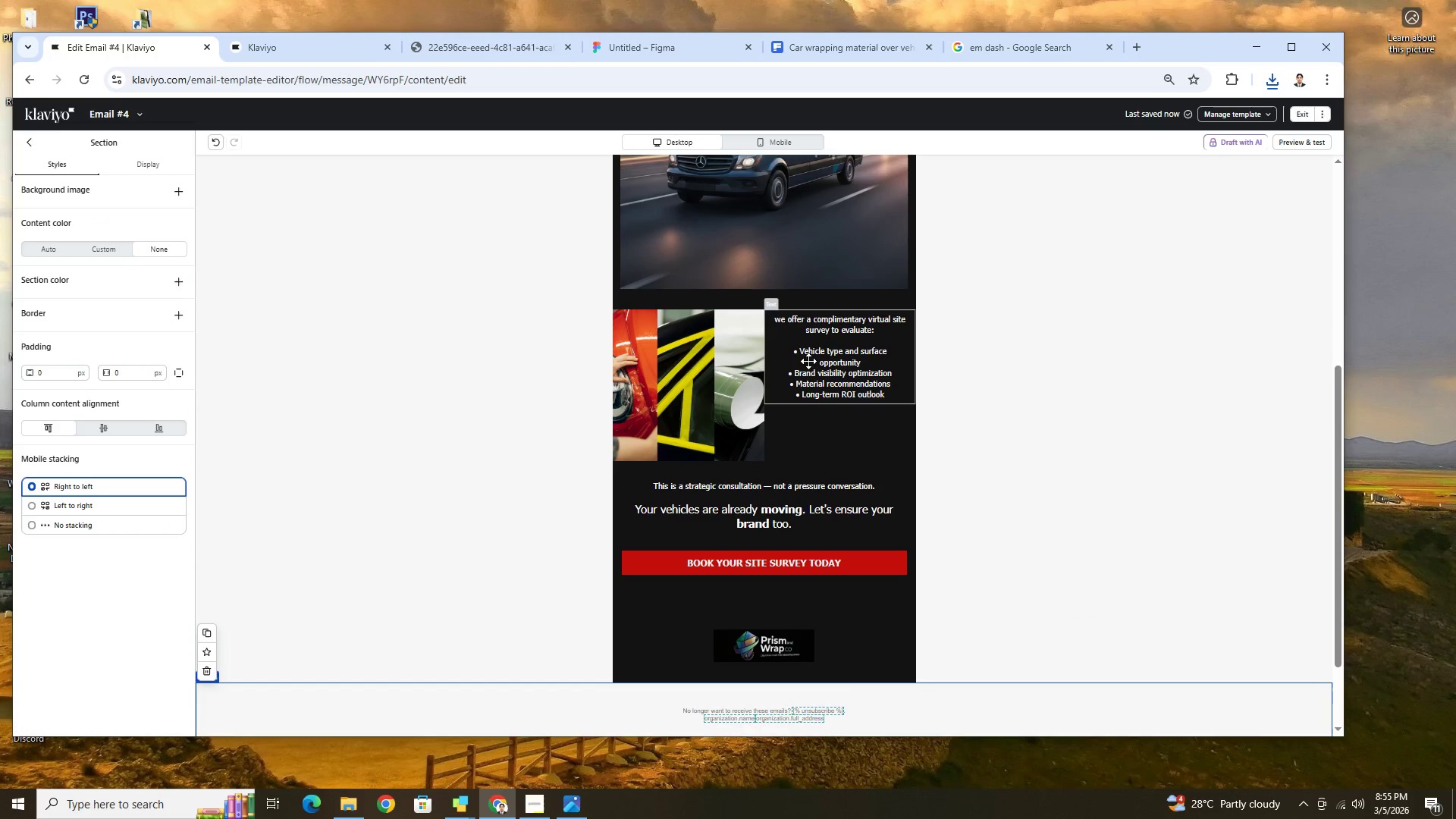 
left_click([809, 359])
 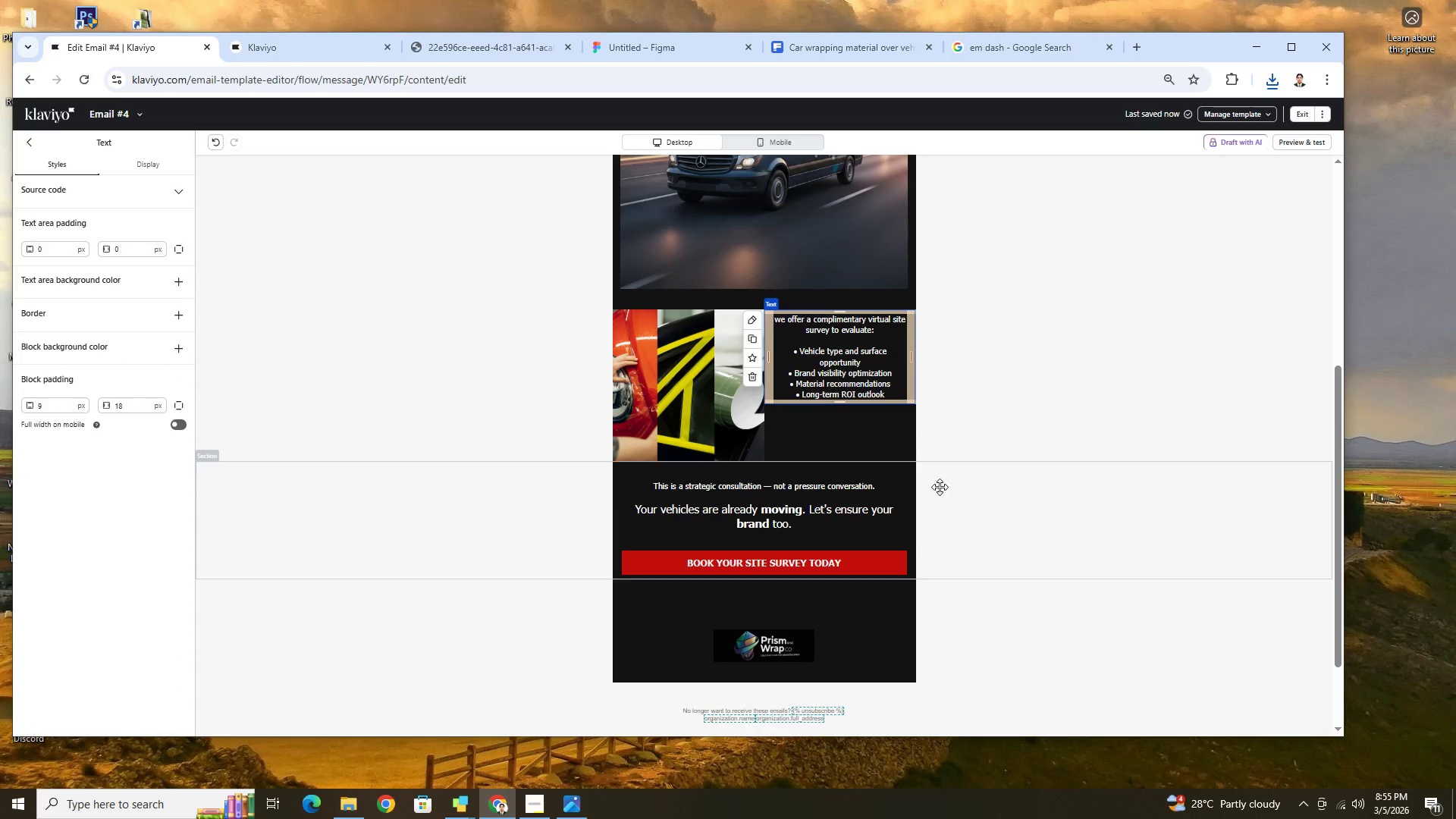 
left_click([977, 465])
 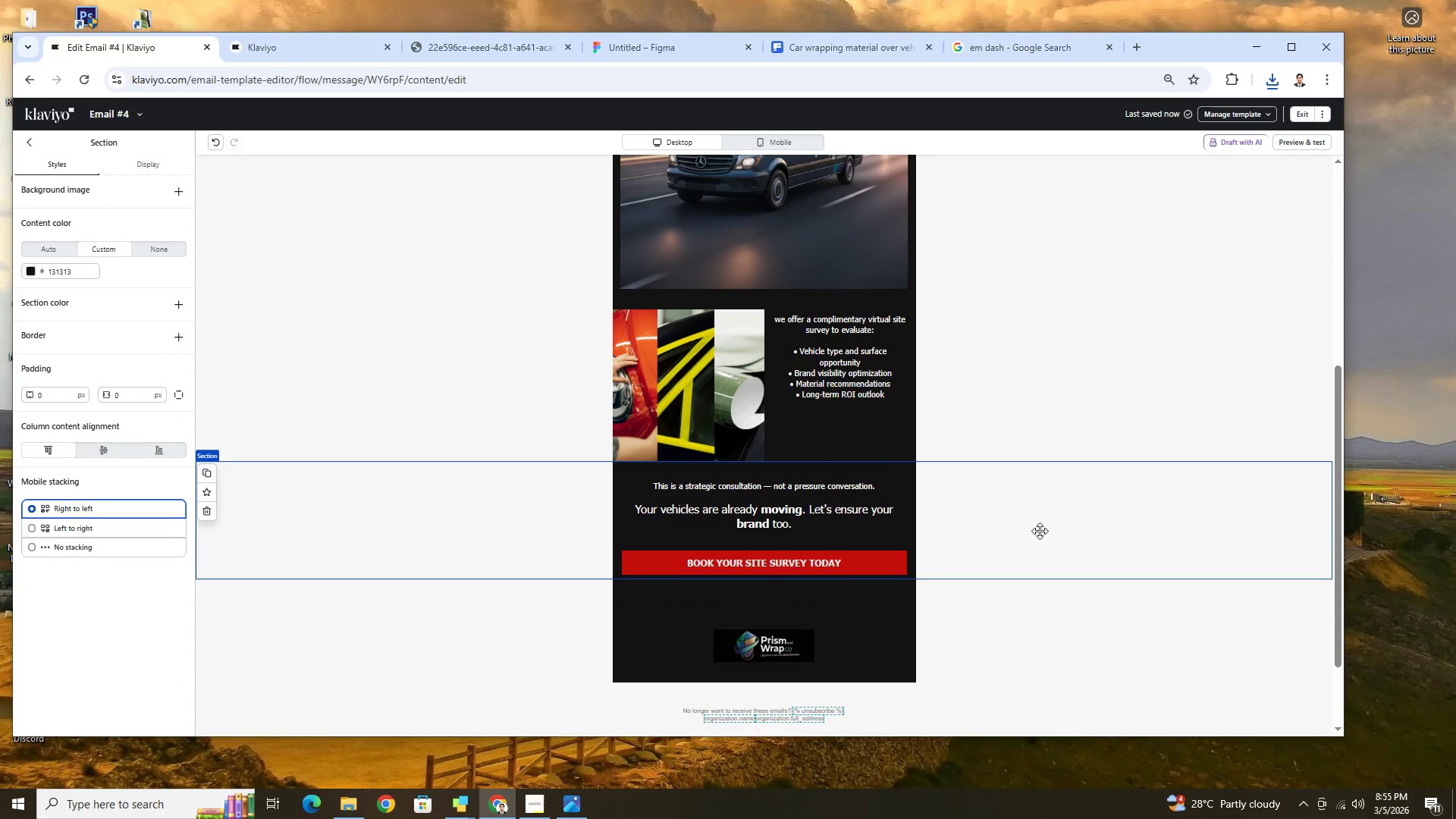 
left_click([650, 346])
 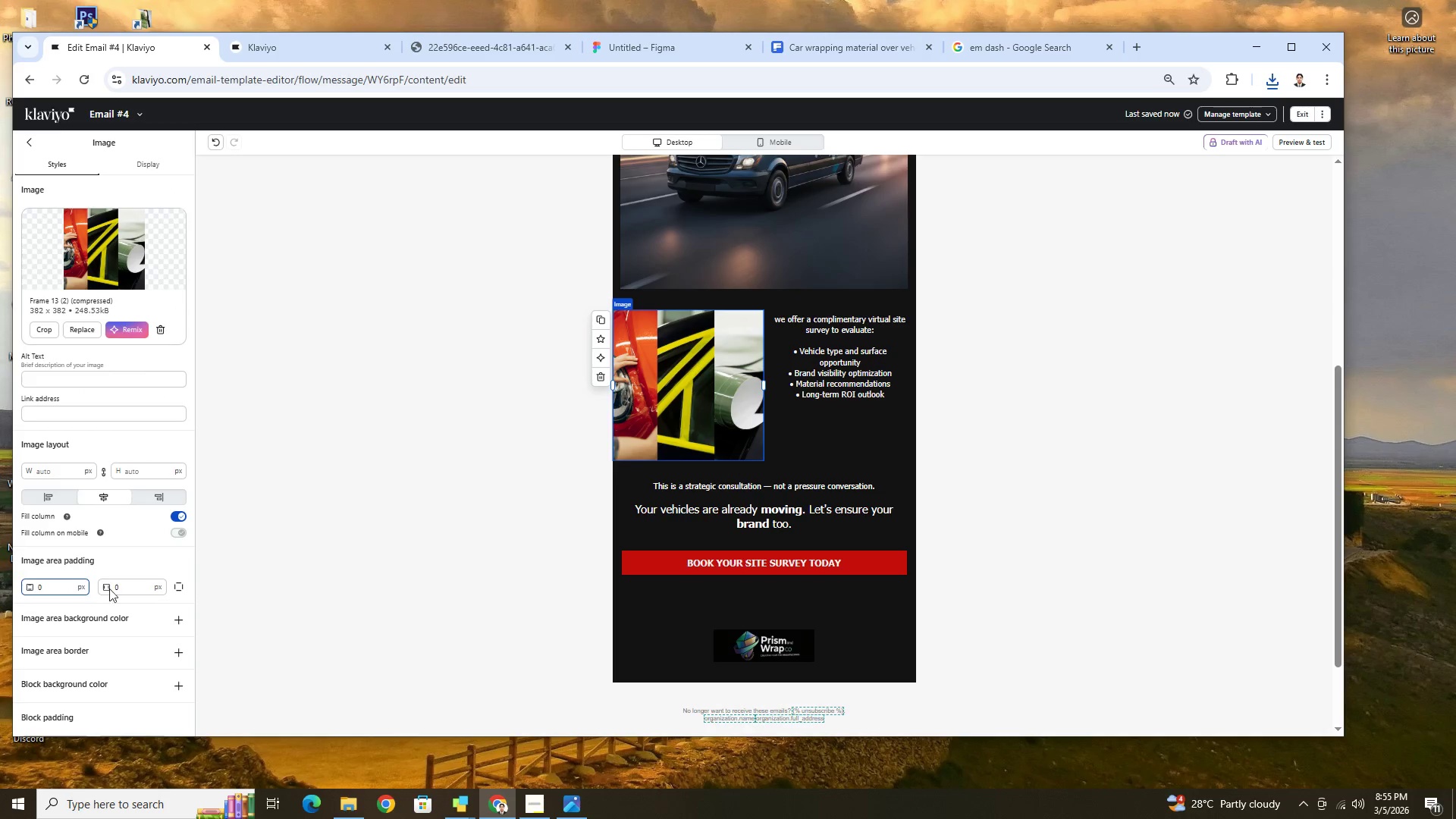 
double_click([141, 588])
 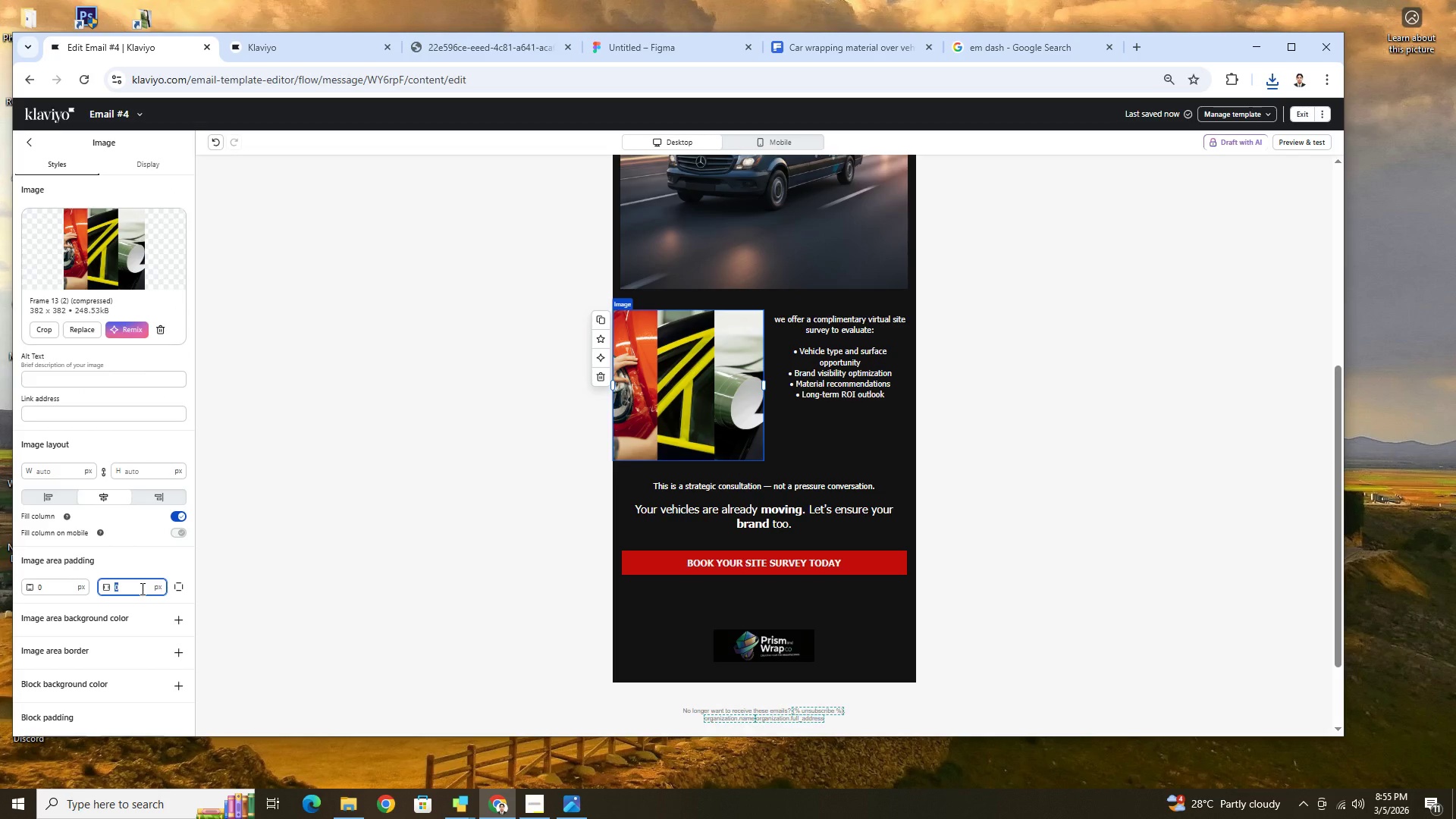 
key(Numpad9)
 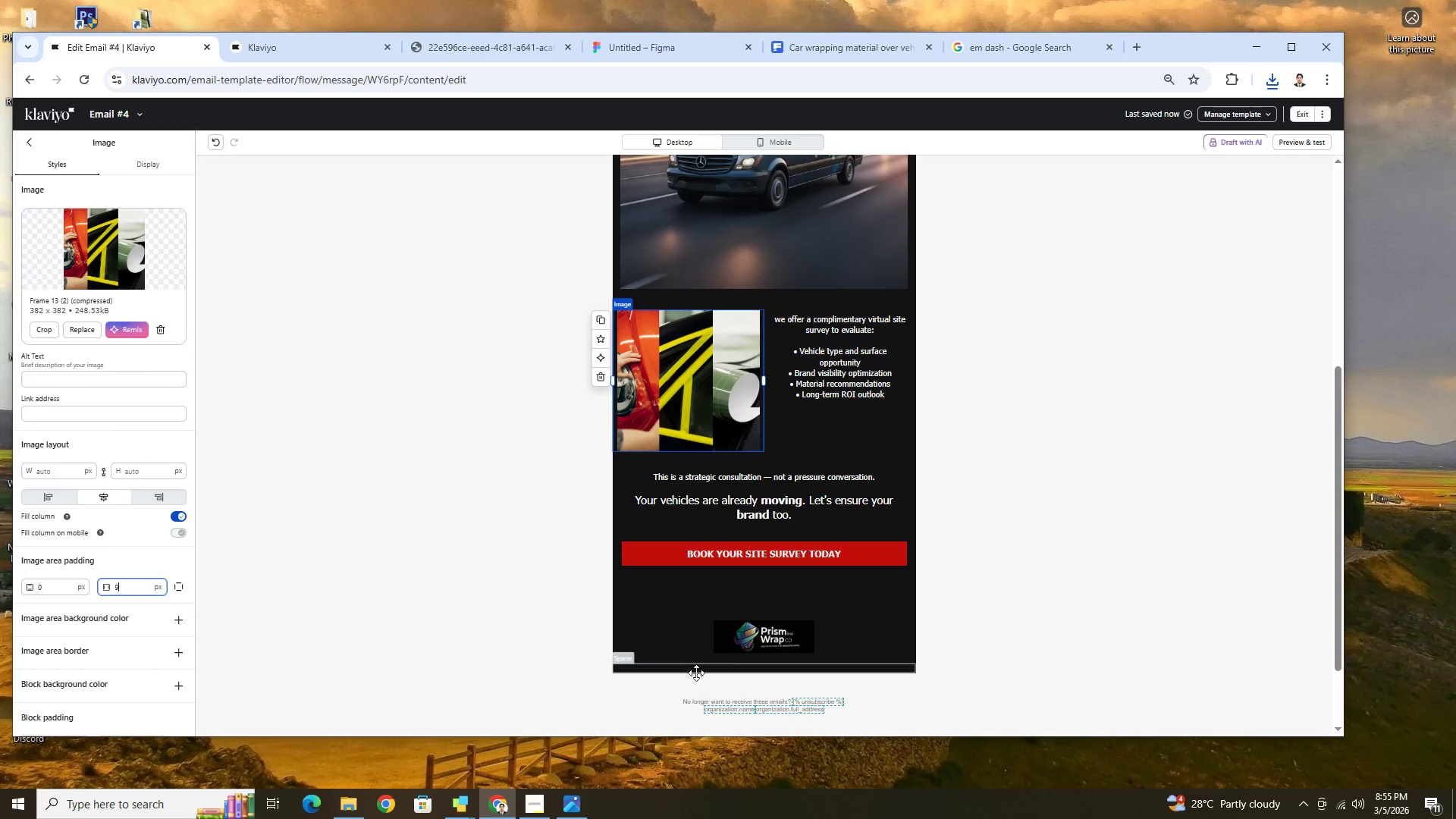 
left_click([959, 632])
 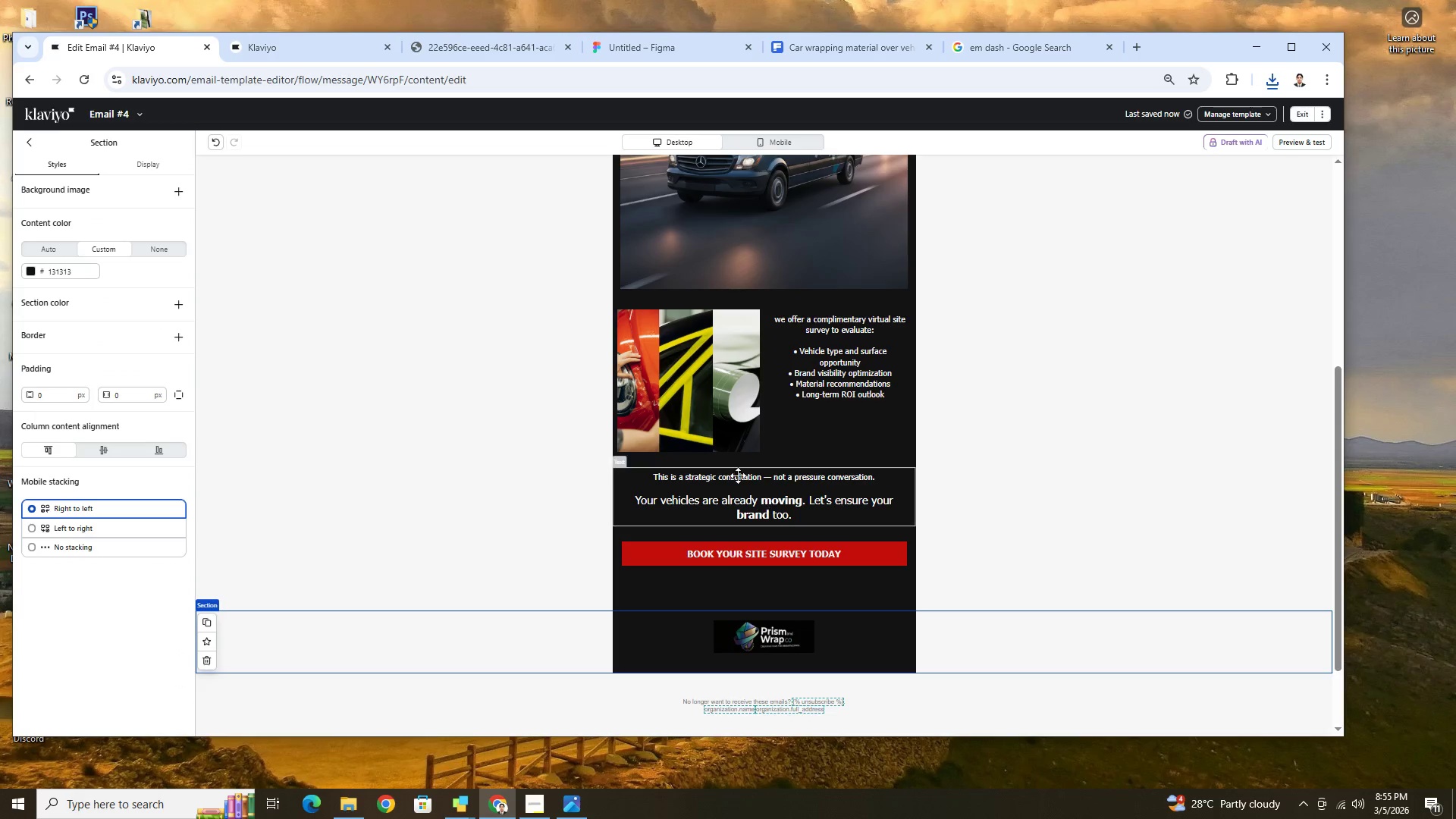 
left_click([683, 403])
 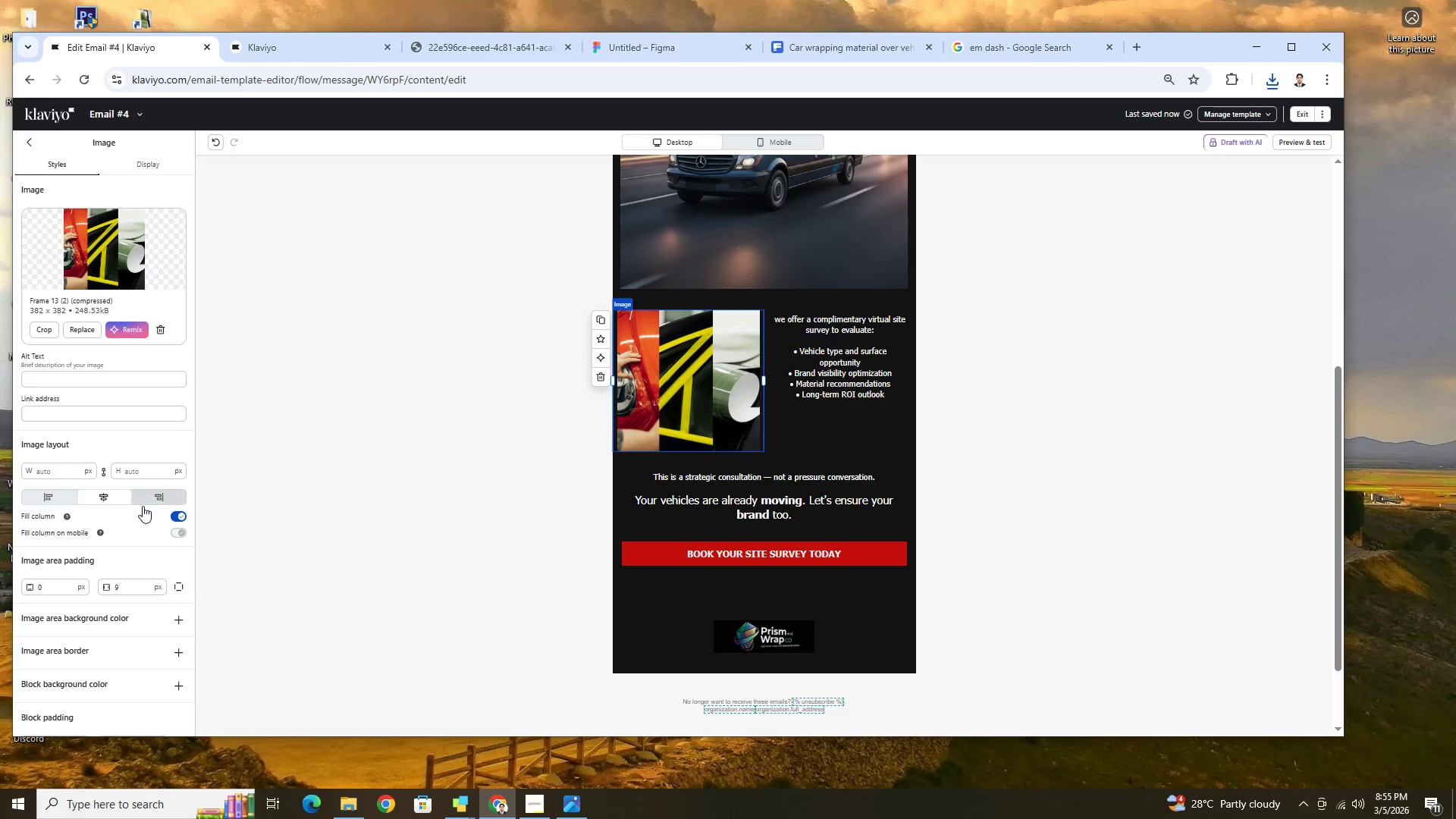 
double_click([137, 585])
 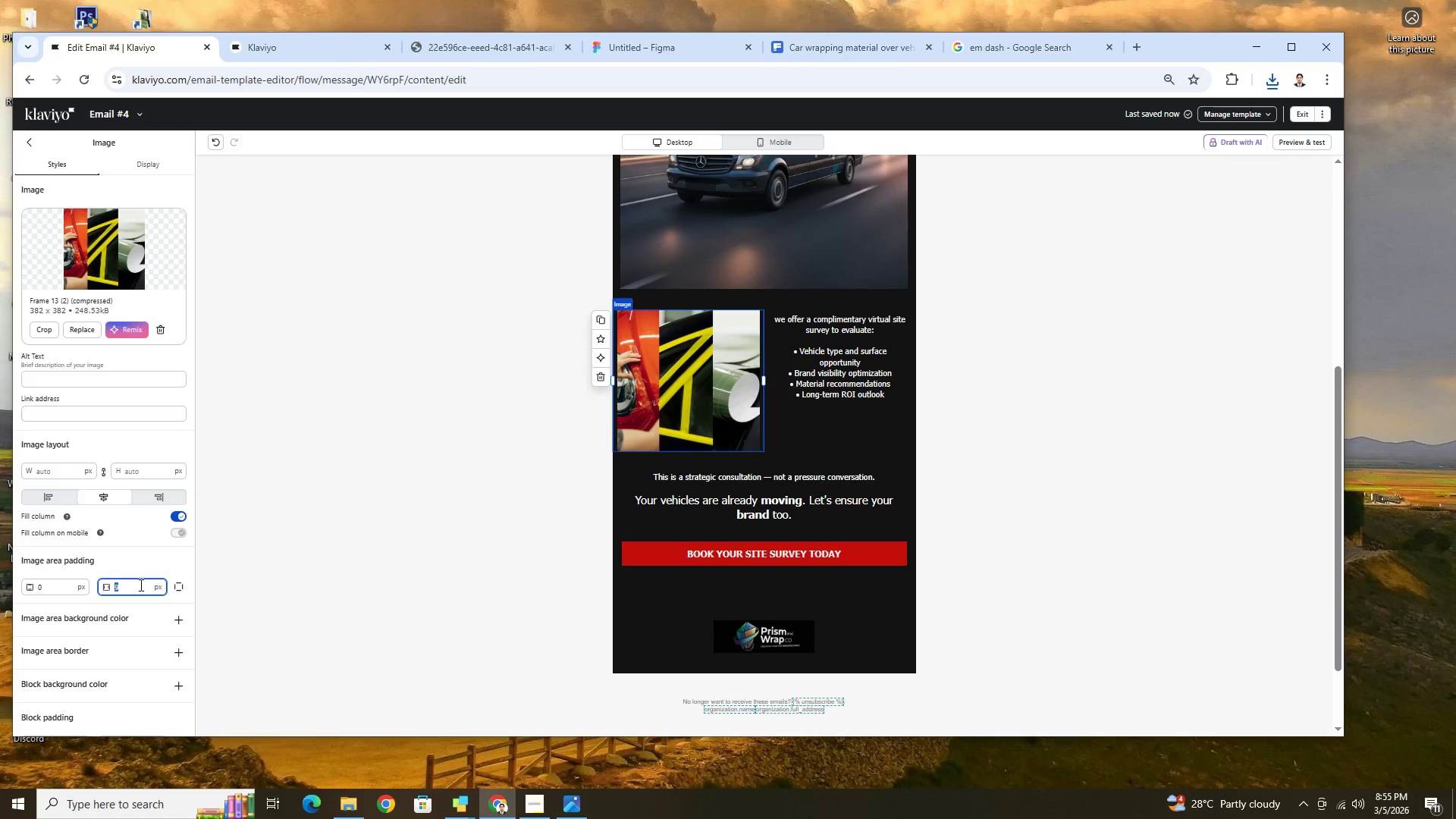 
key(Numpad1)
 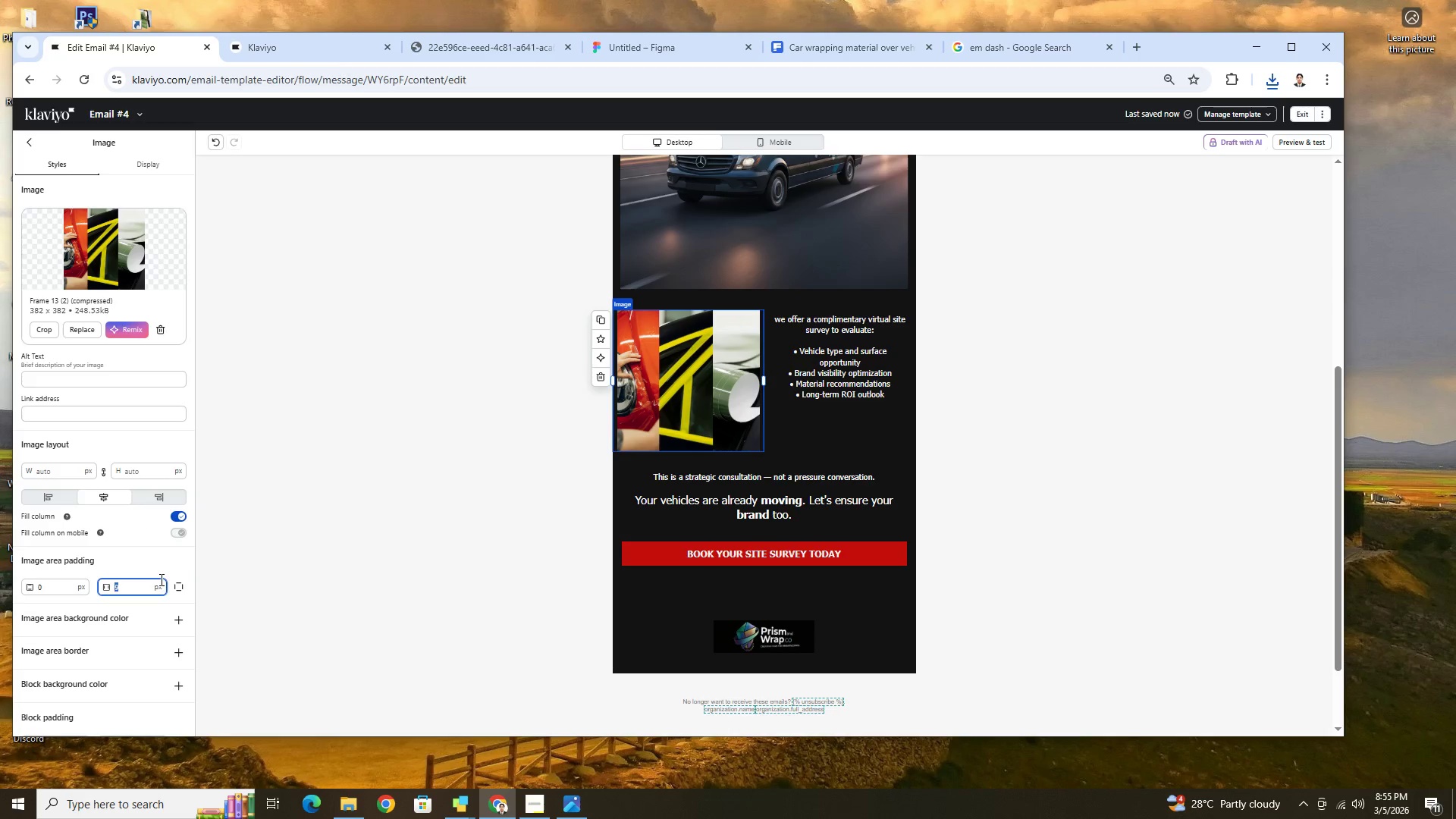 
key(Numpad8)
 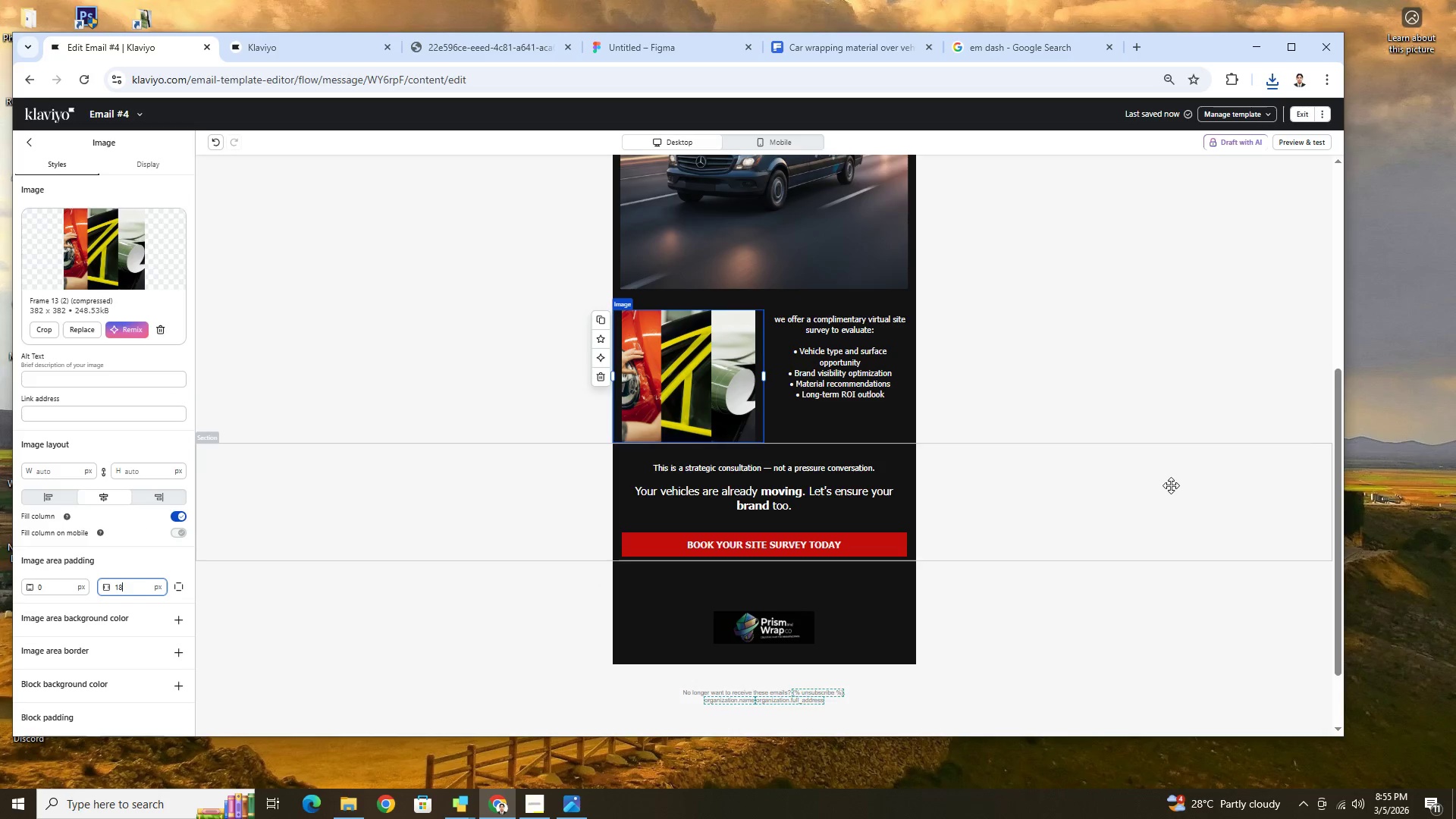 
left_click([1172, 484])
 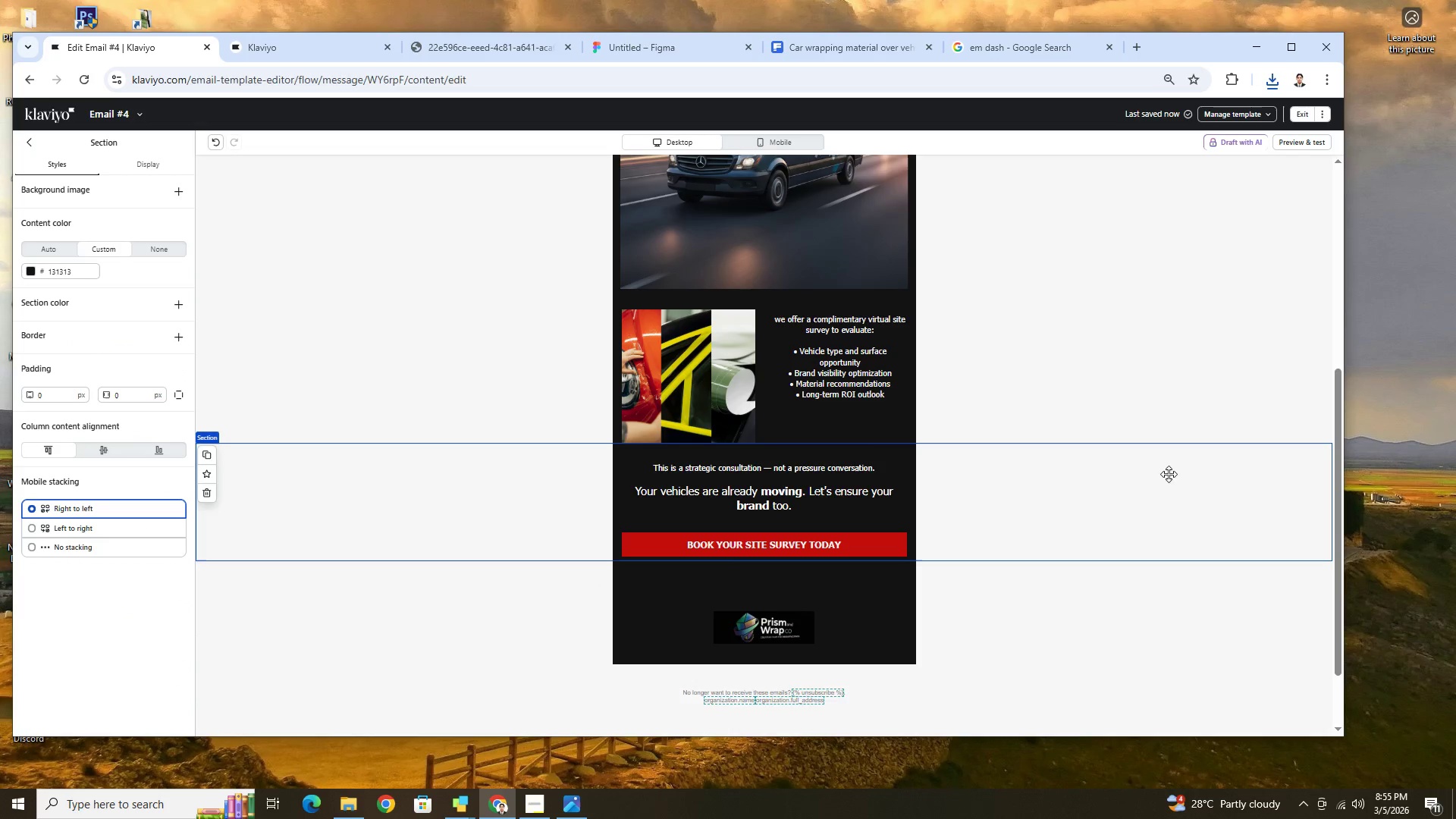 
scroll: coordinate [1164, 467], scroll_direction: up, amount: 2.0
 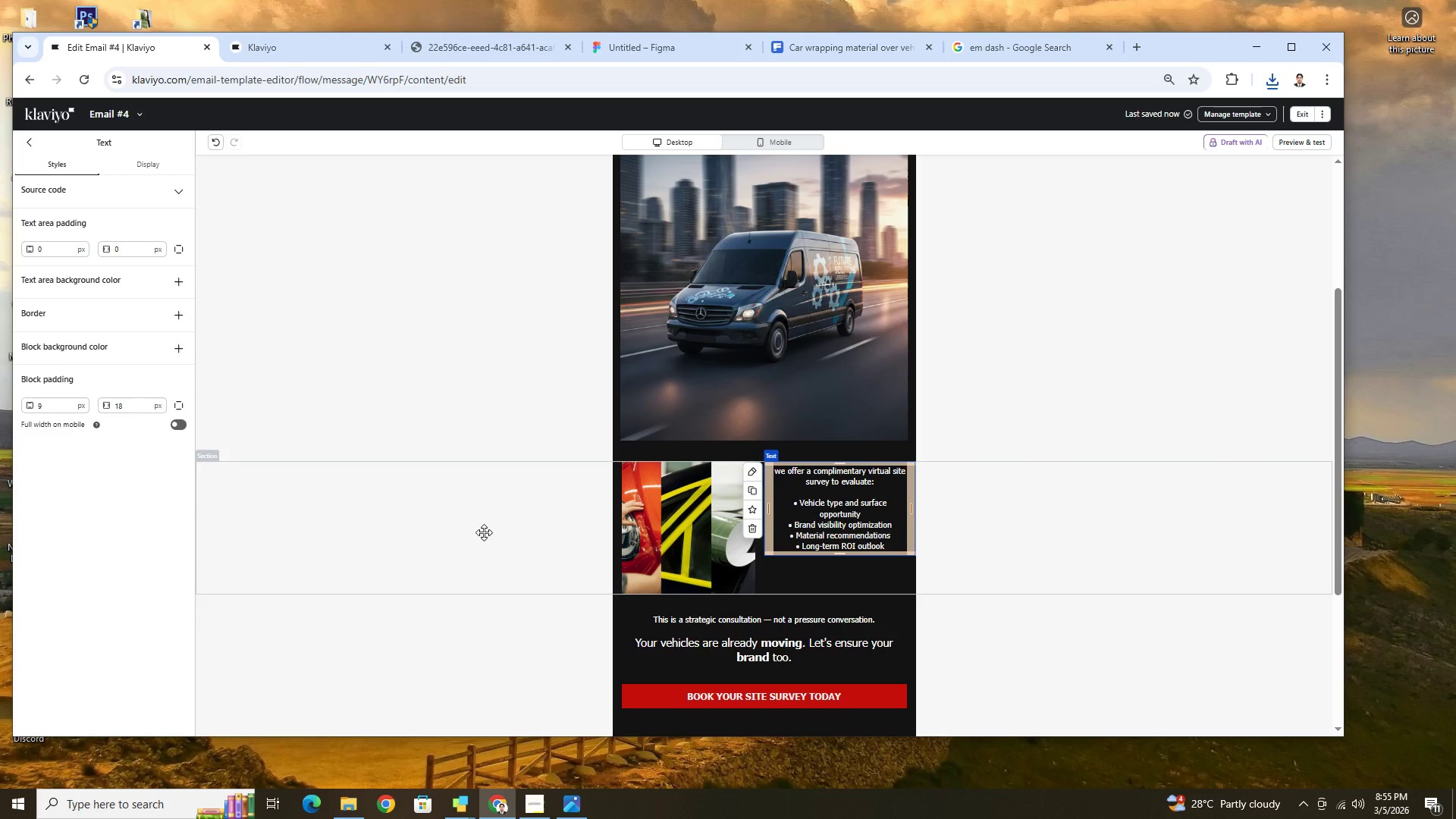 
left_click([1143, 393])
 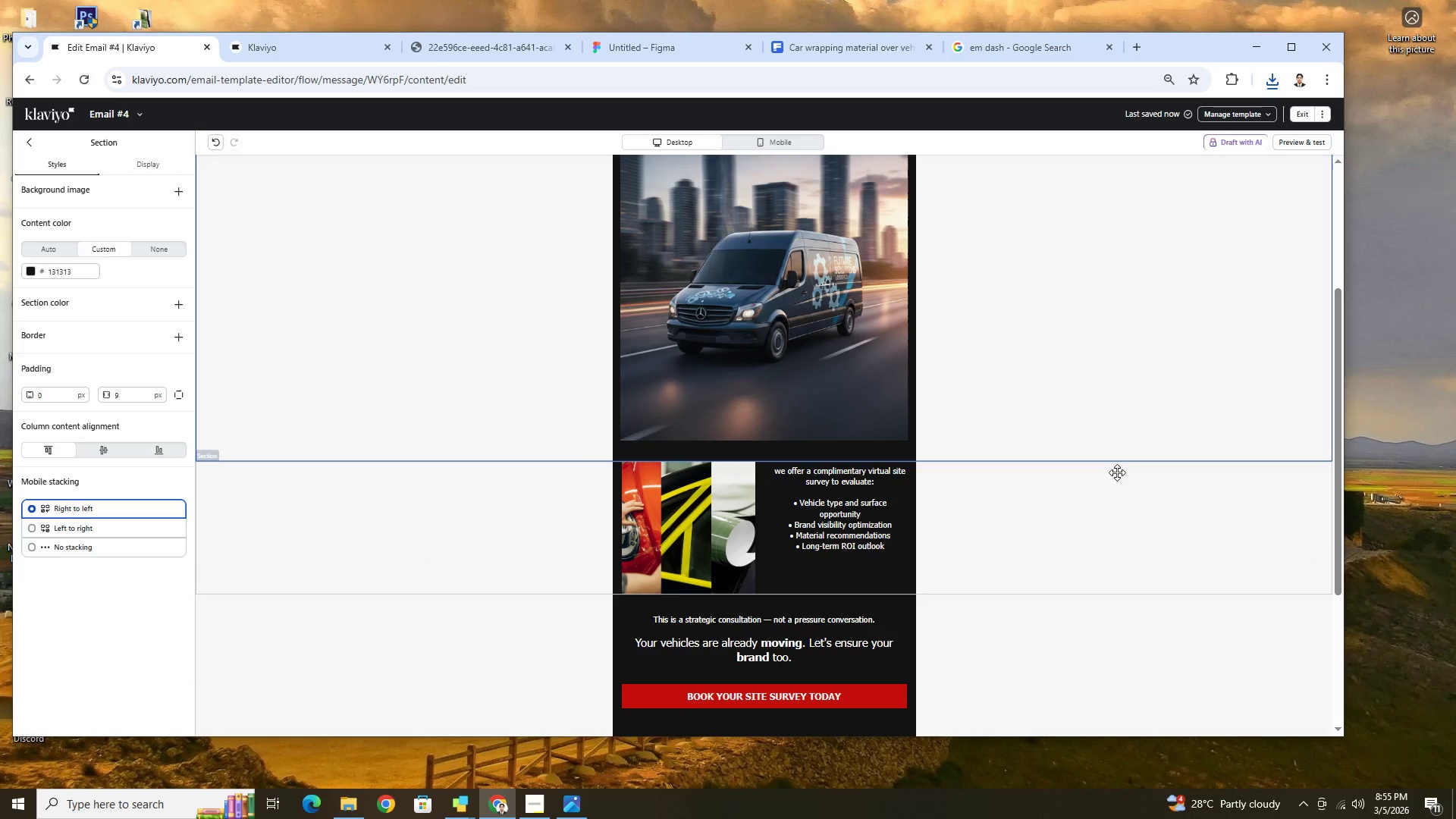 
scroll: coordinate [1116, 473], scroll_direction: down, amount: 3.0
 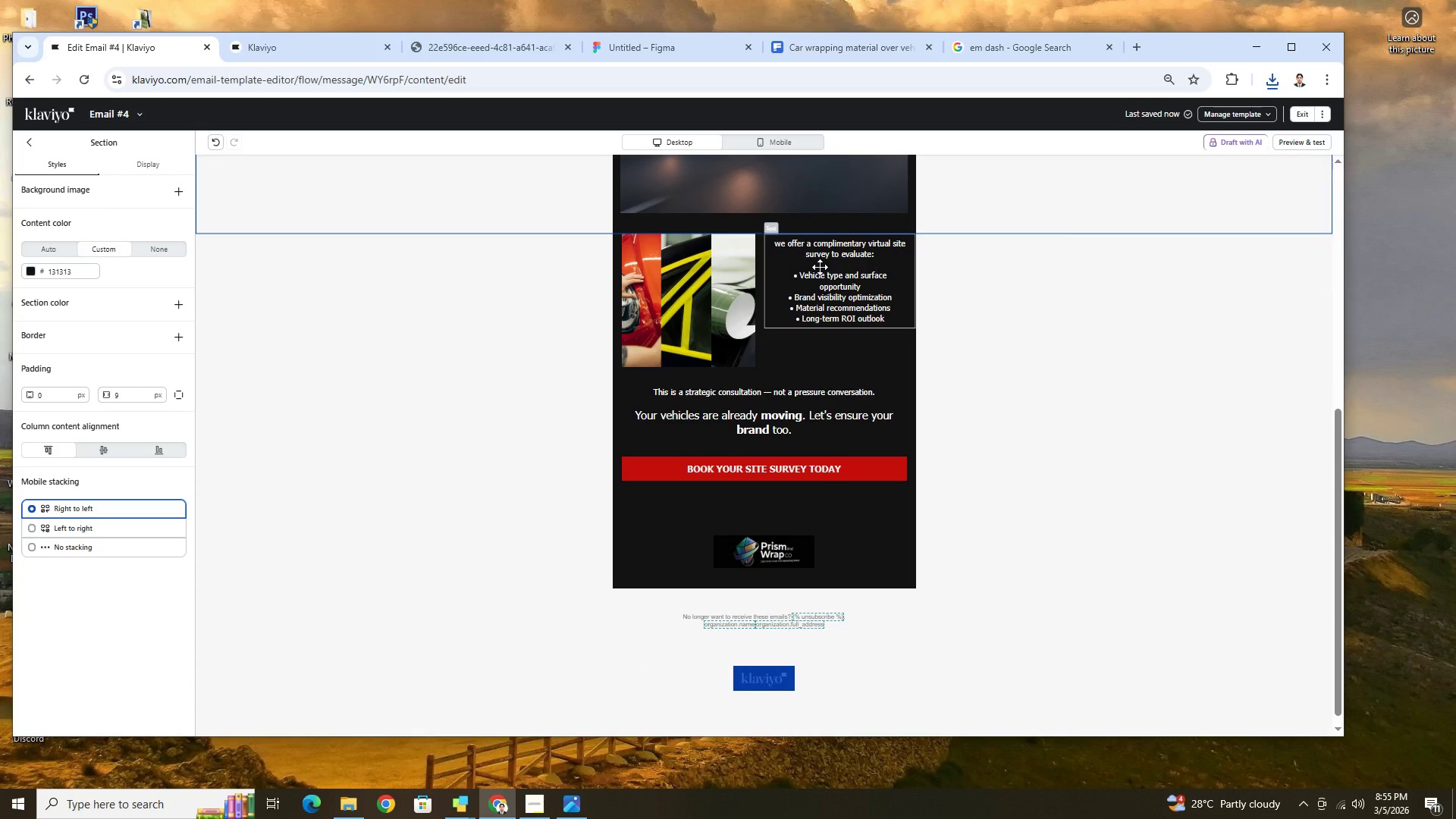 
left_click([820, 267])
 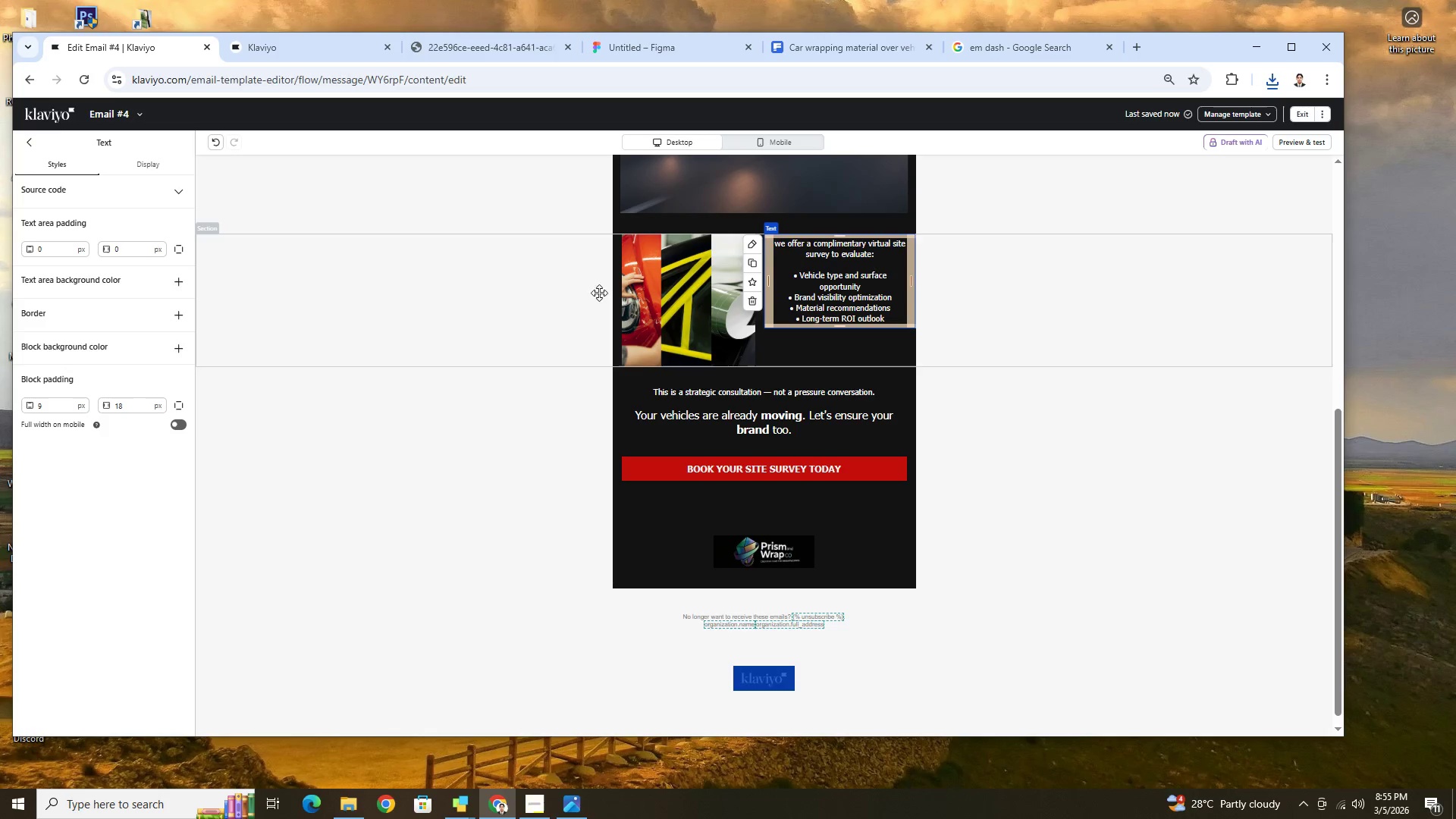 
left_click([434, 300])
 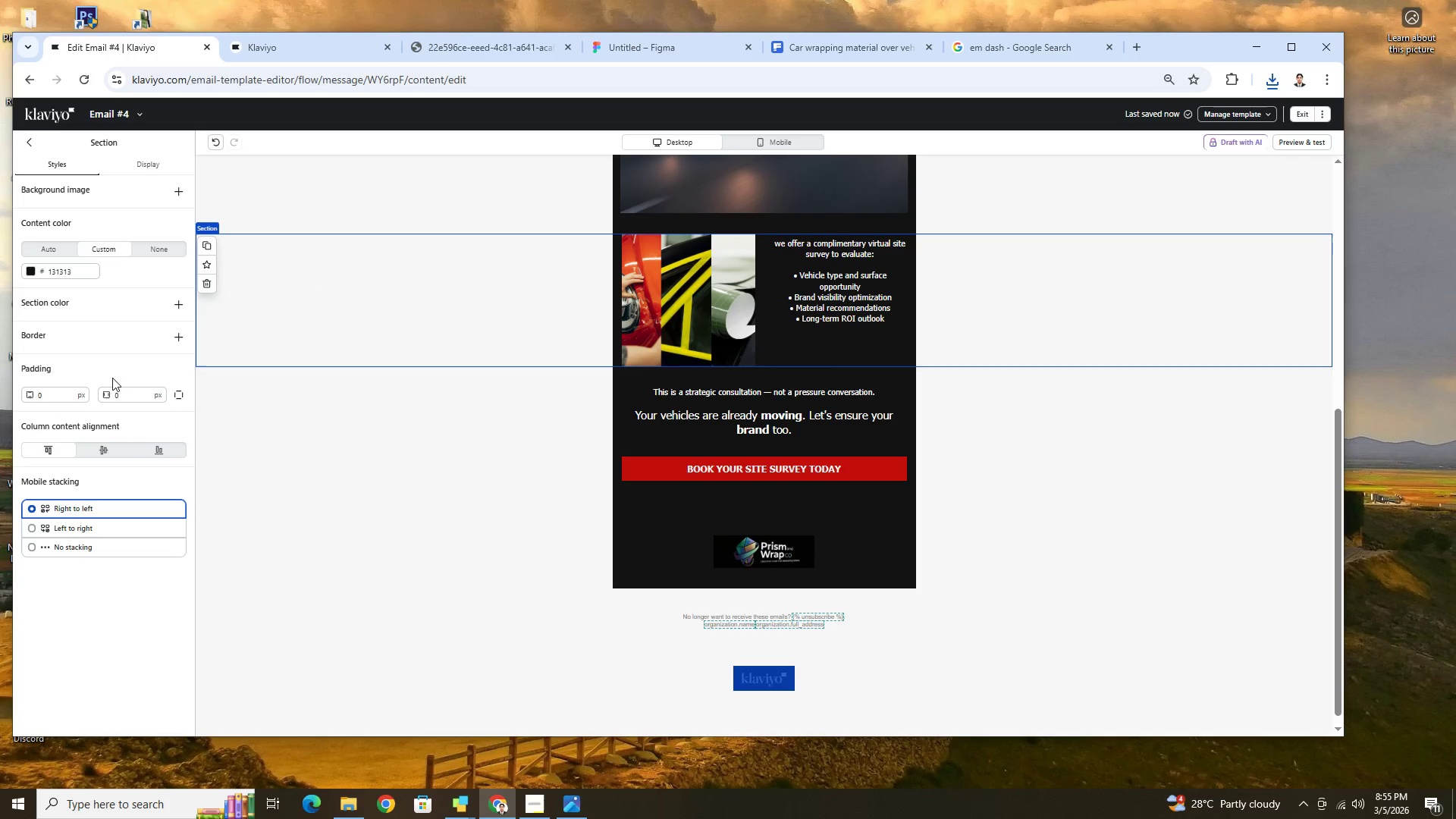 
left_click([115, 448])
 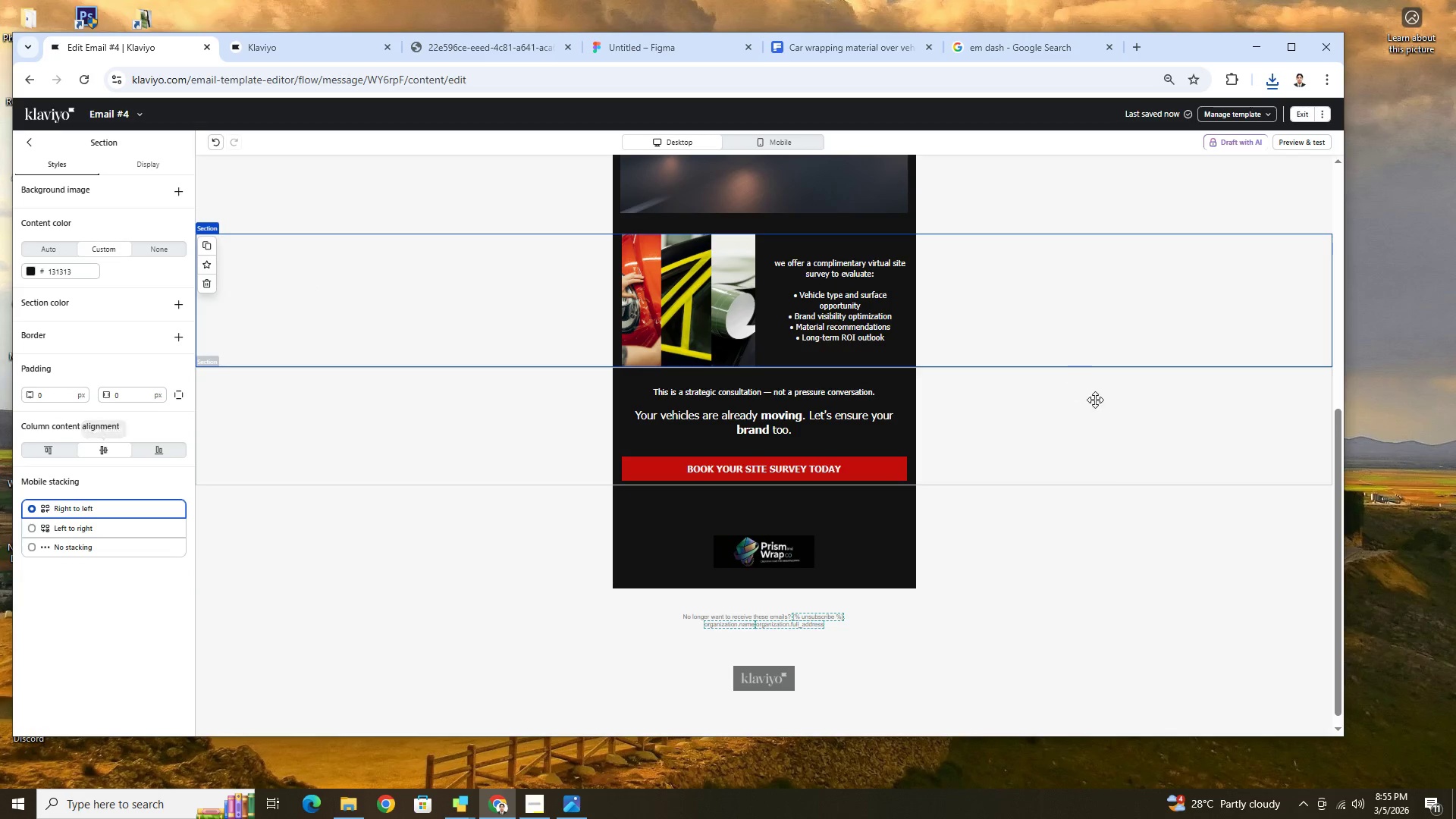 
left_click([1105, 478])
 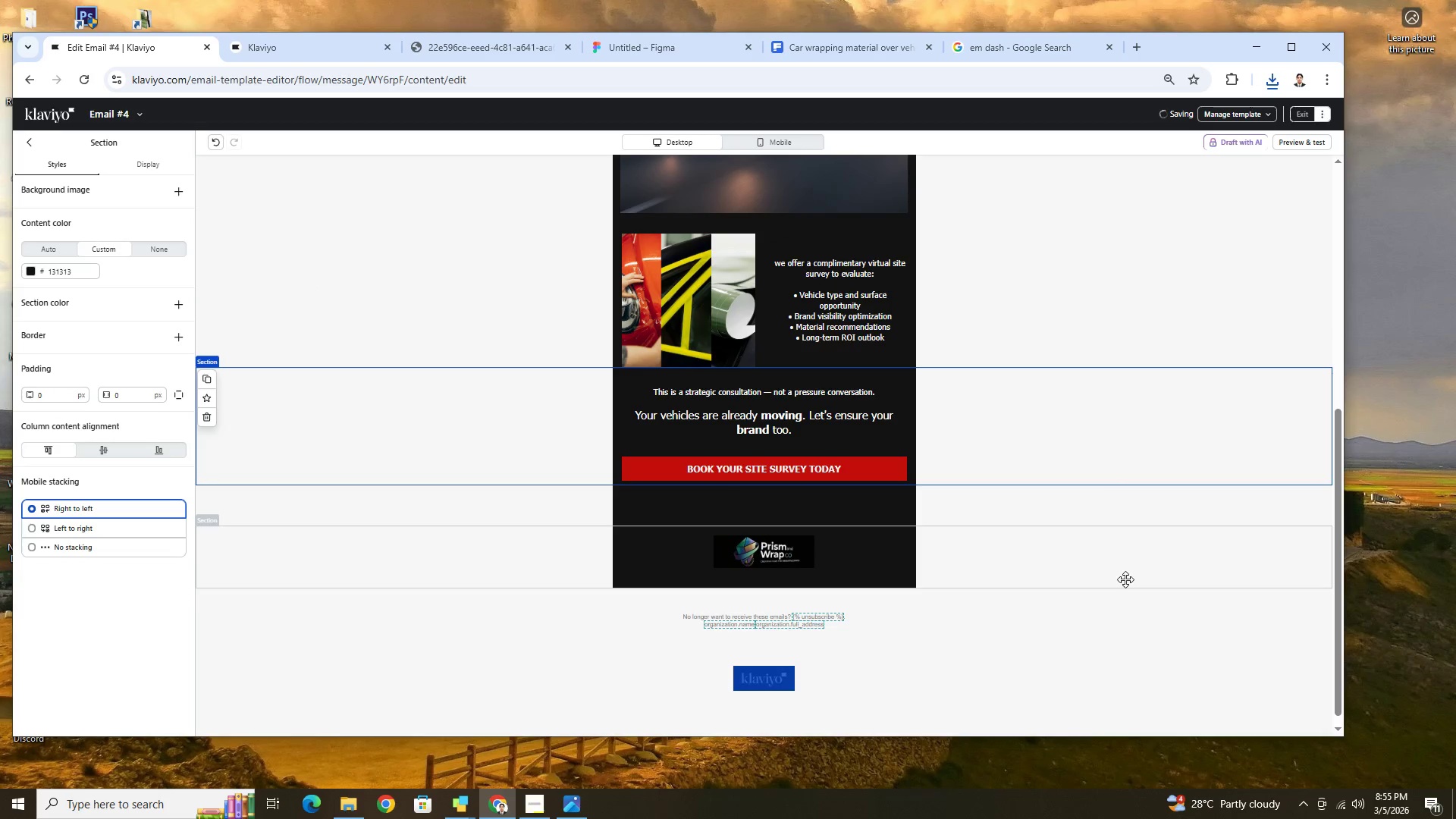 
left_click([1125, 579])
 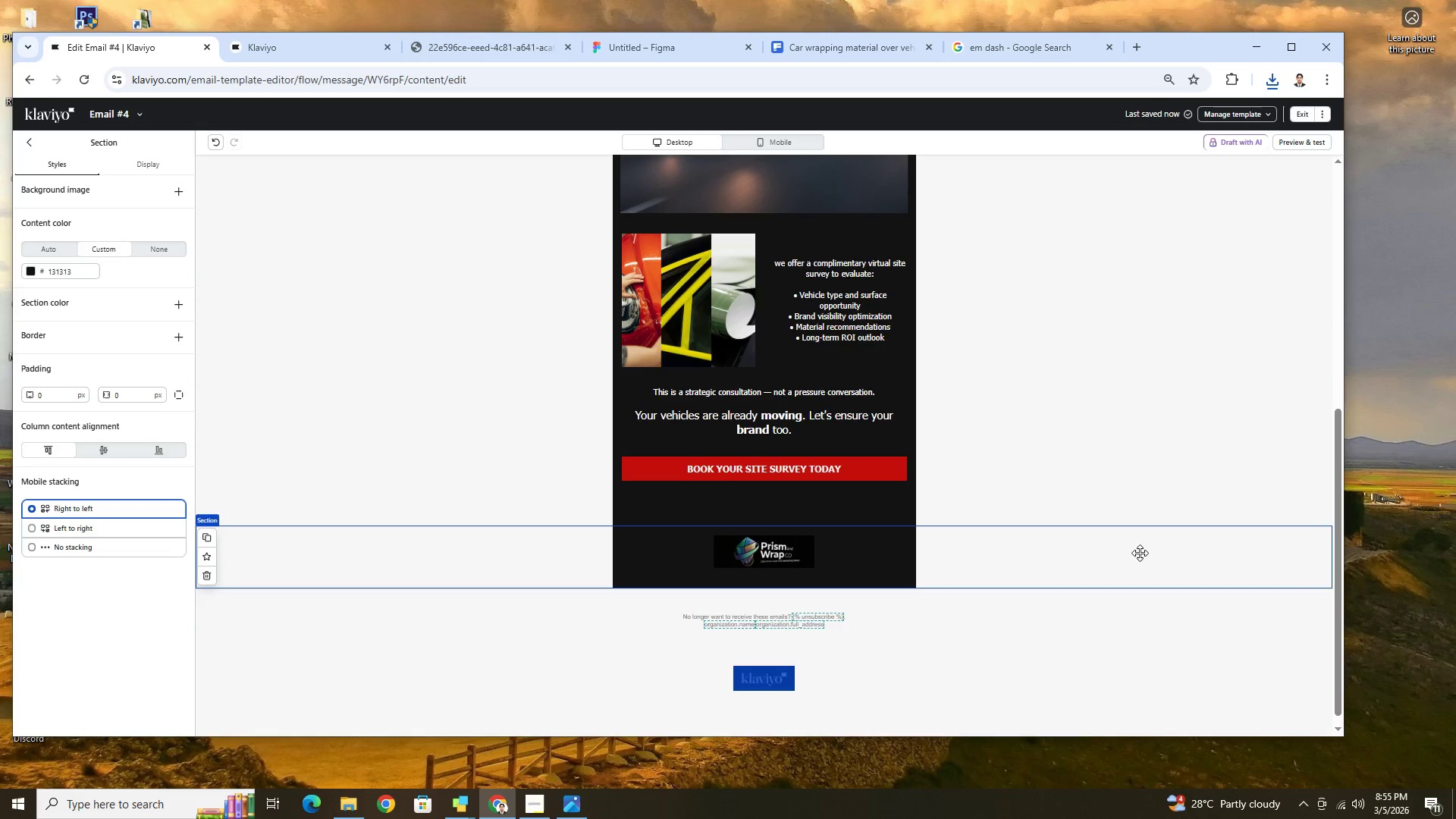 
scroll: coordinate [1141, 551], scroll_direction: up, amount: 3.0
 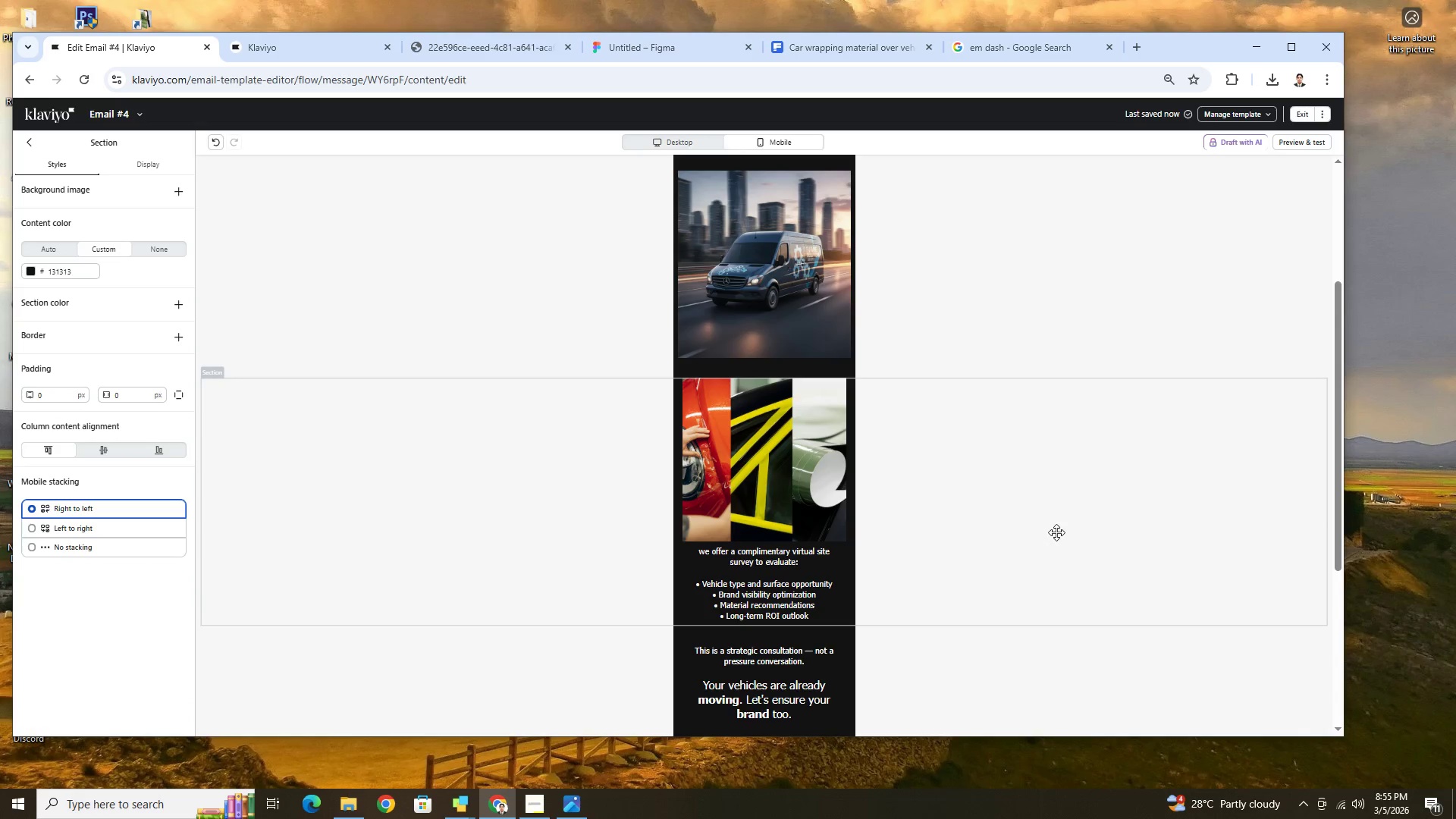 
wait(9.36)
 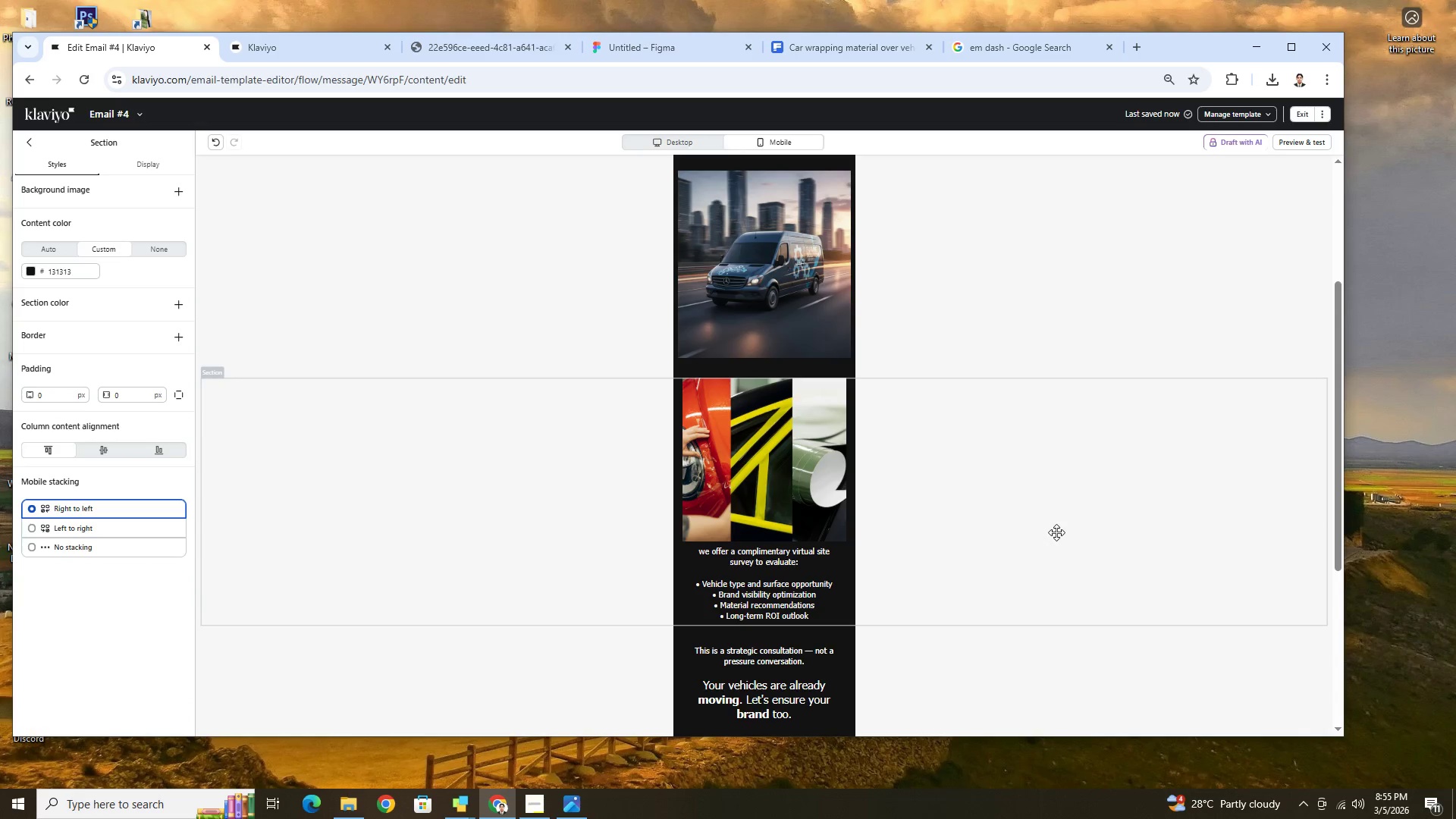 
left_click_drag(start_coordinate=[784, 582], to_coordinate=[791, 379])
 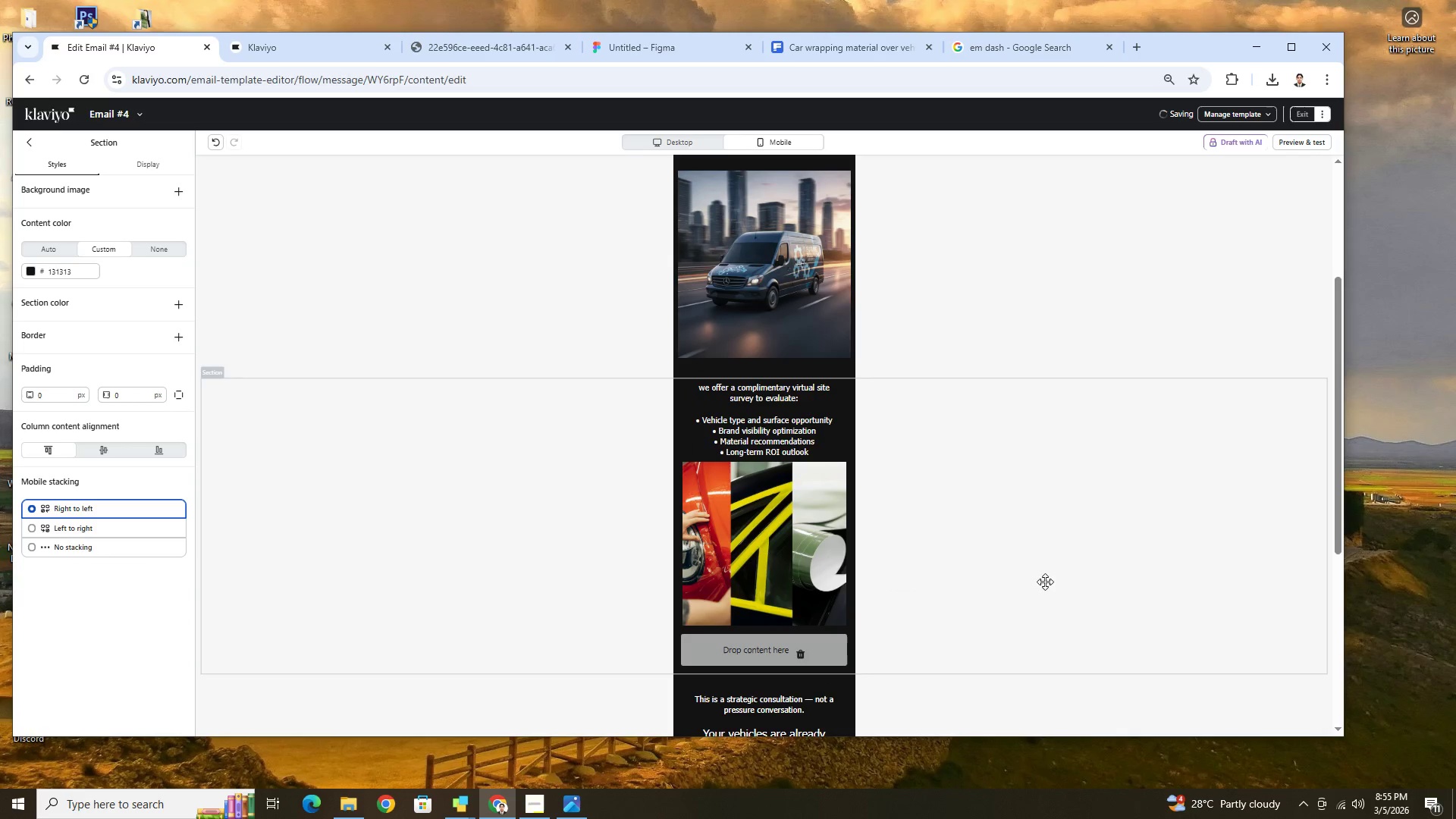 
left_click([1052, 613])
 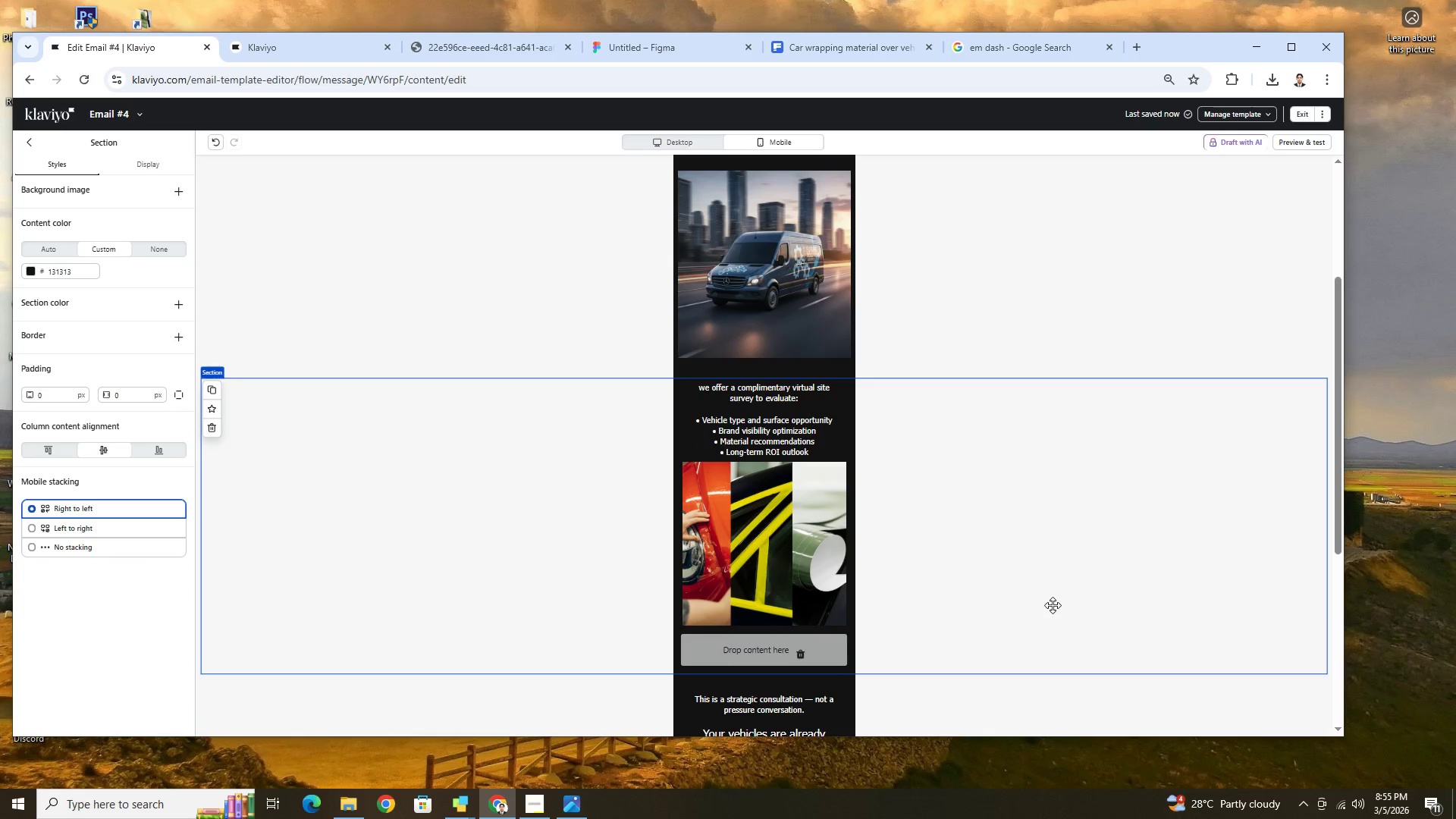 
scroll: coordinate [1052, 603], scroll_direction: down, amount: 2.0
 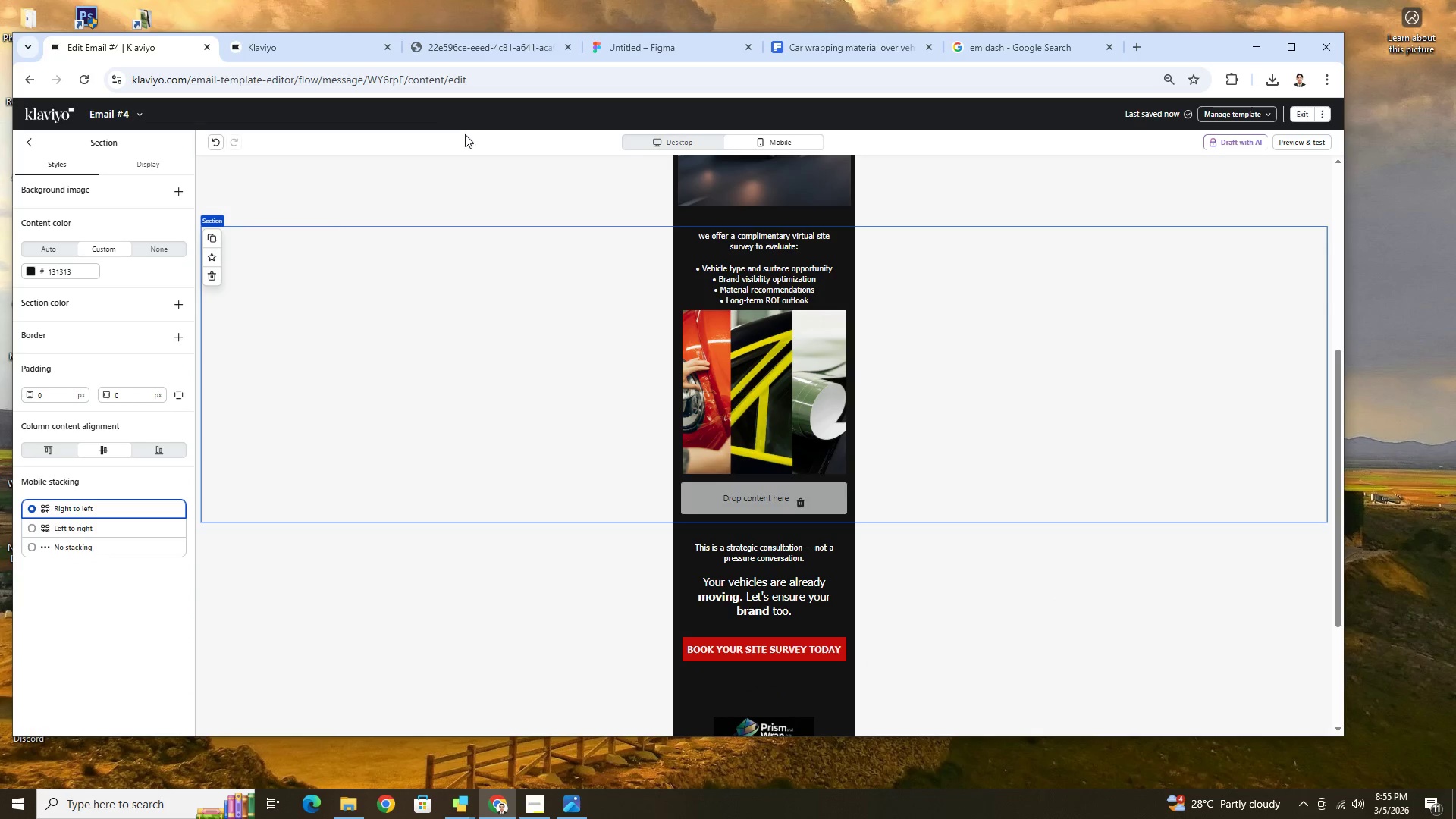 
left_click([654, 143])
 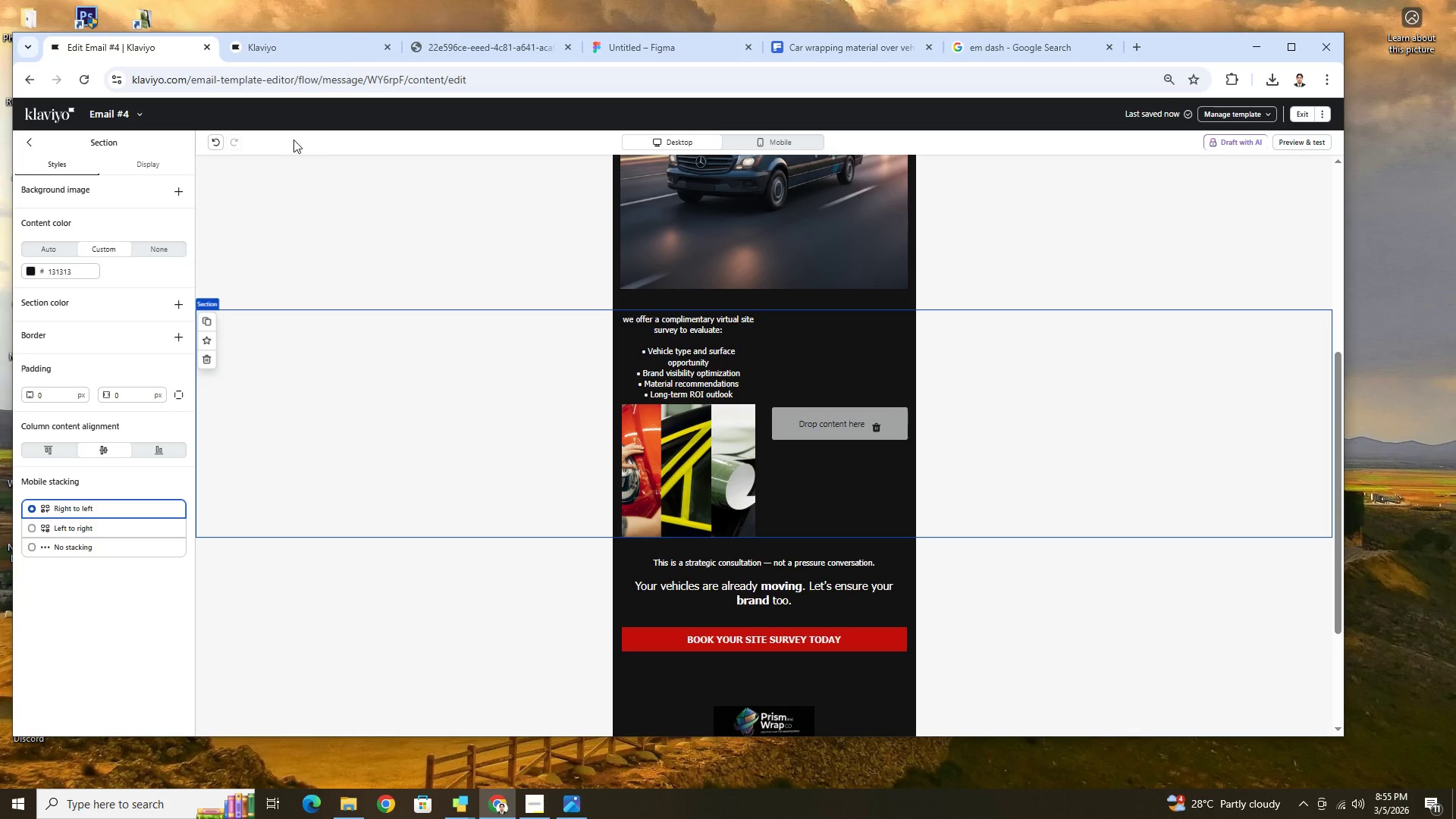 
left_click([211, 144])
 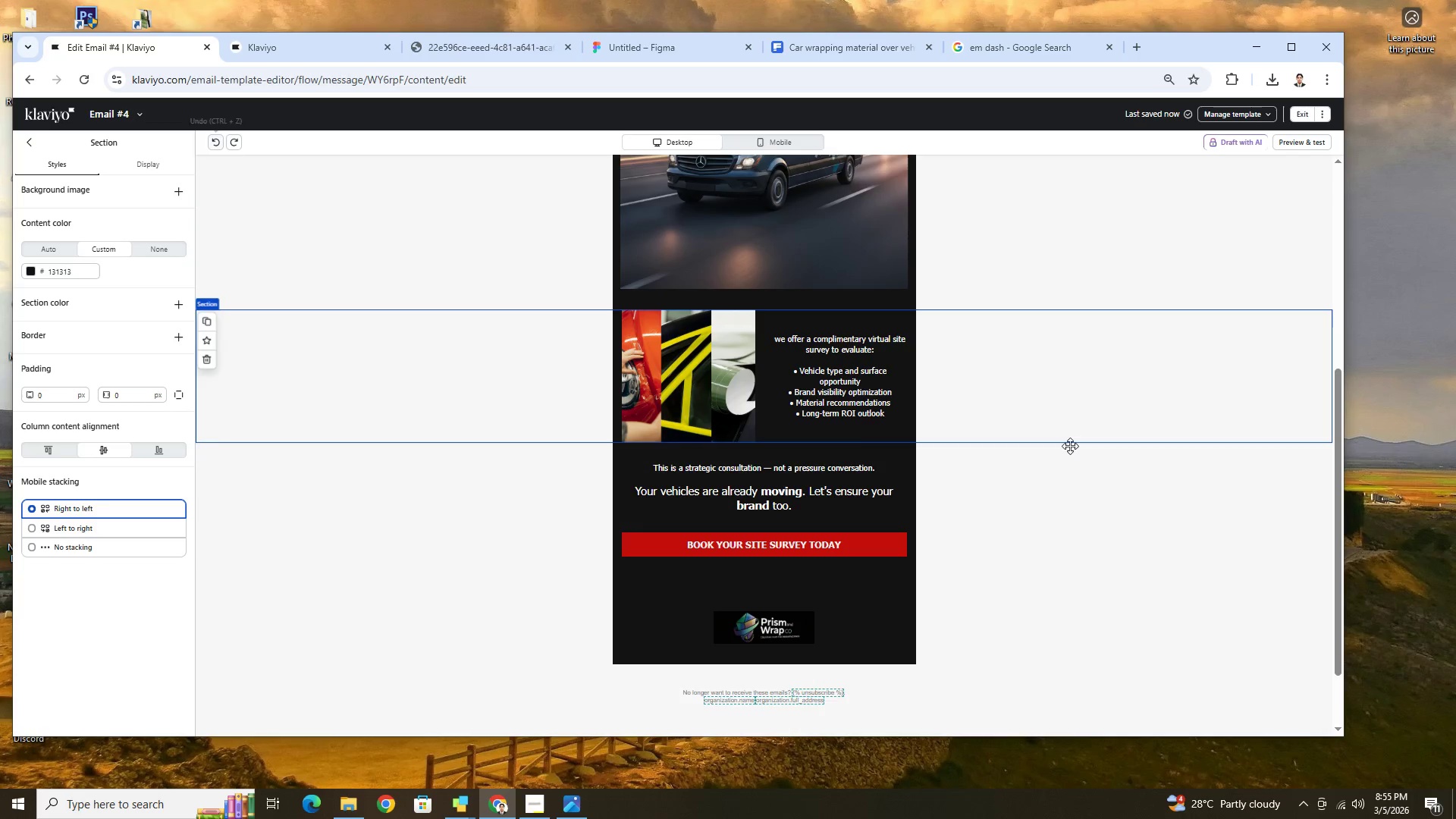 
left_click([1050, 585])
 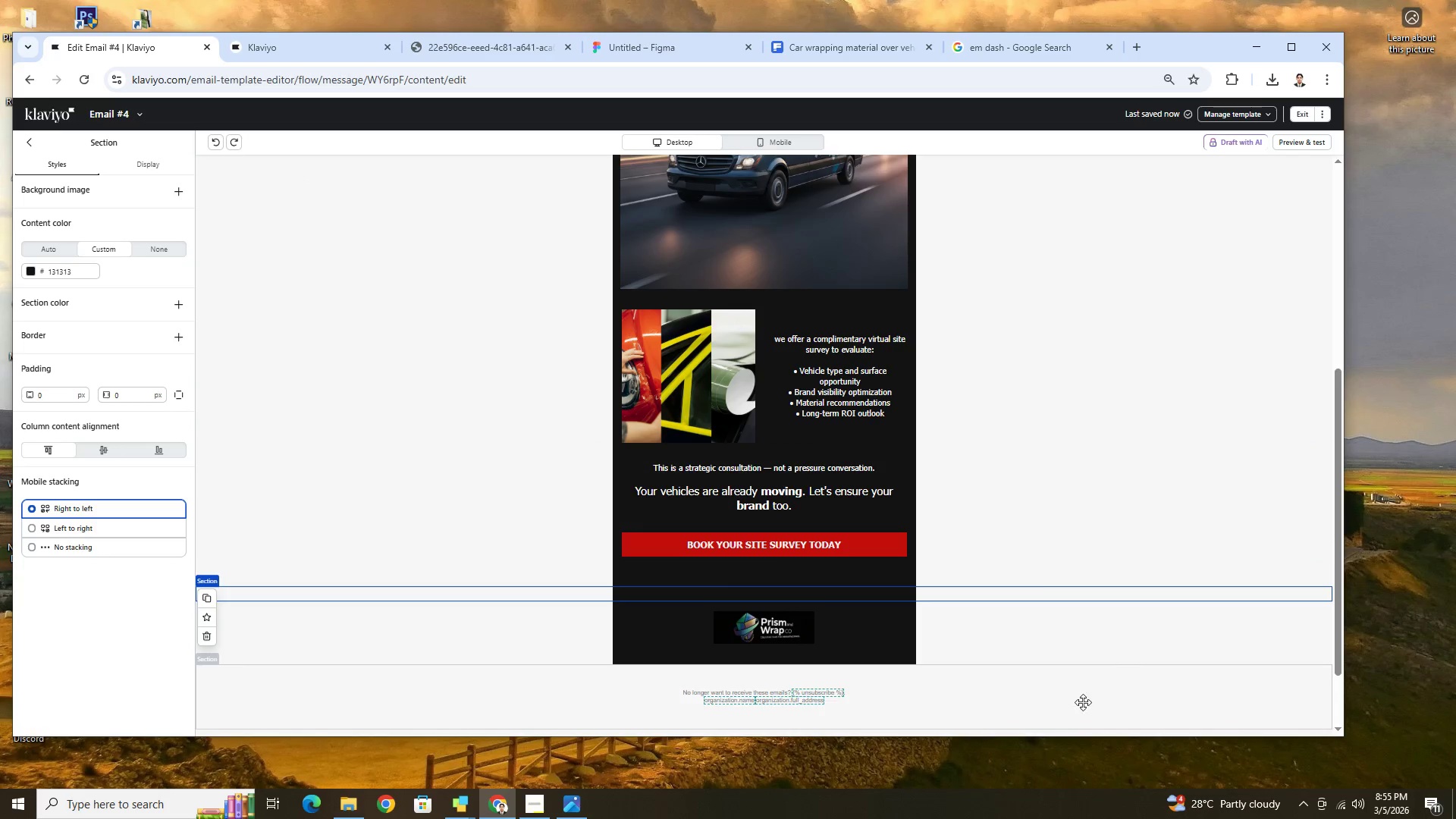 
wait(5.53)
 